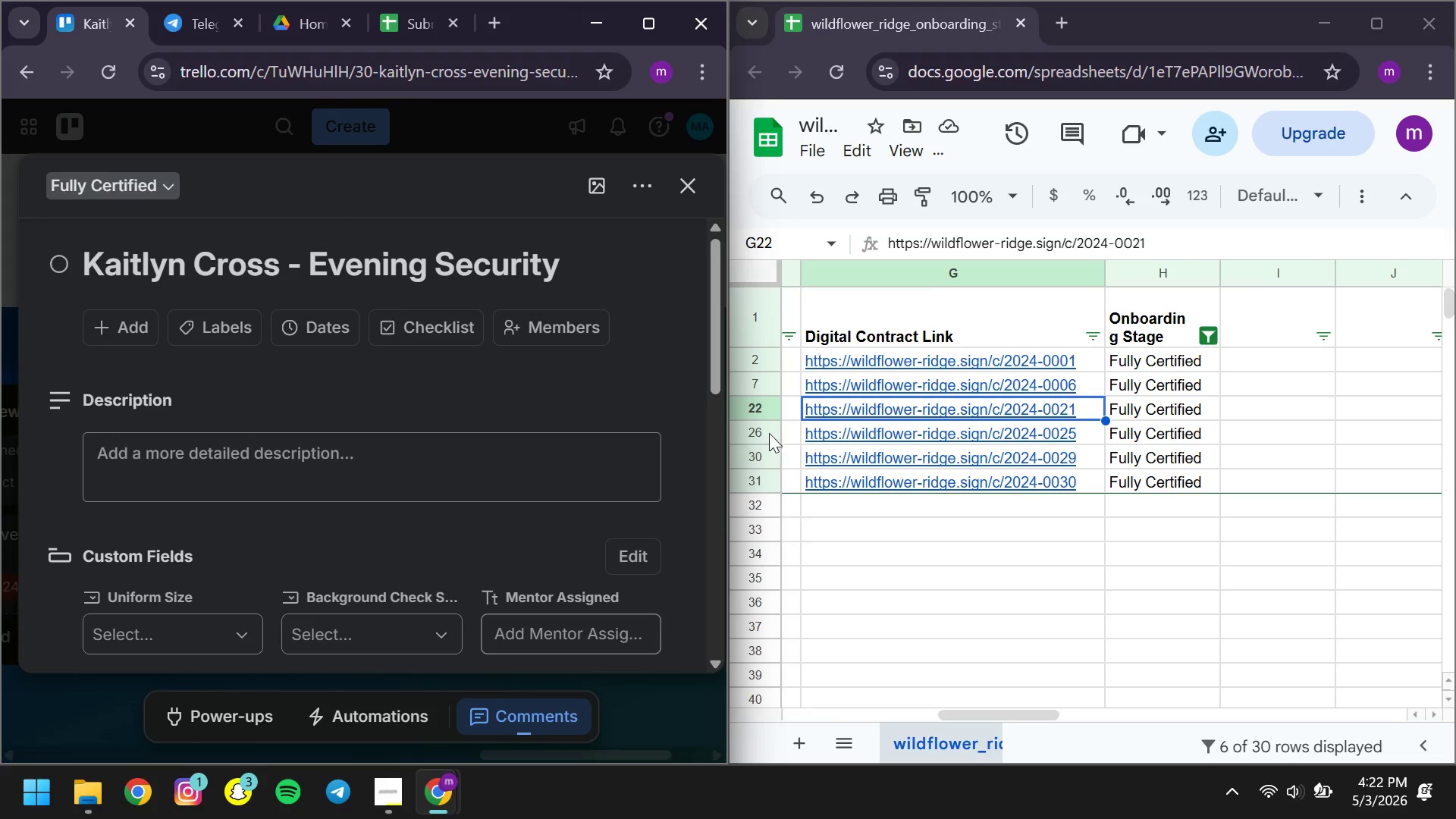 
left_click([765, 433])
 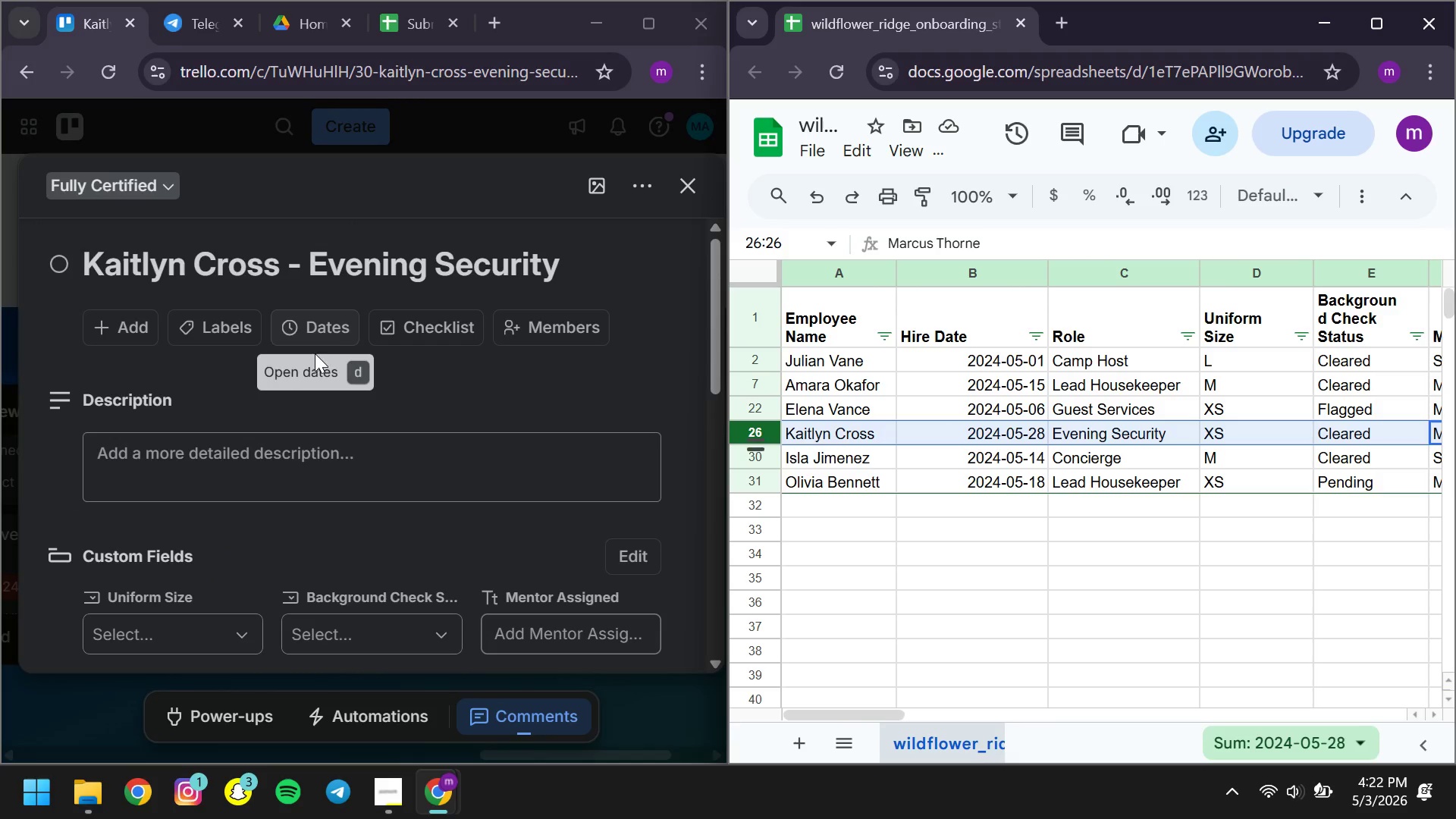 
left_click([348, 332])
 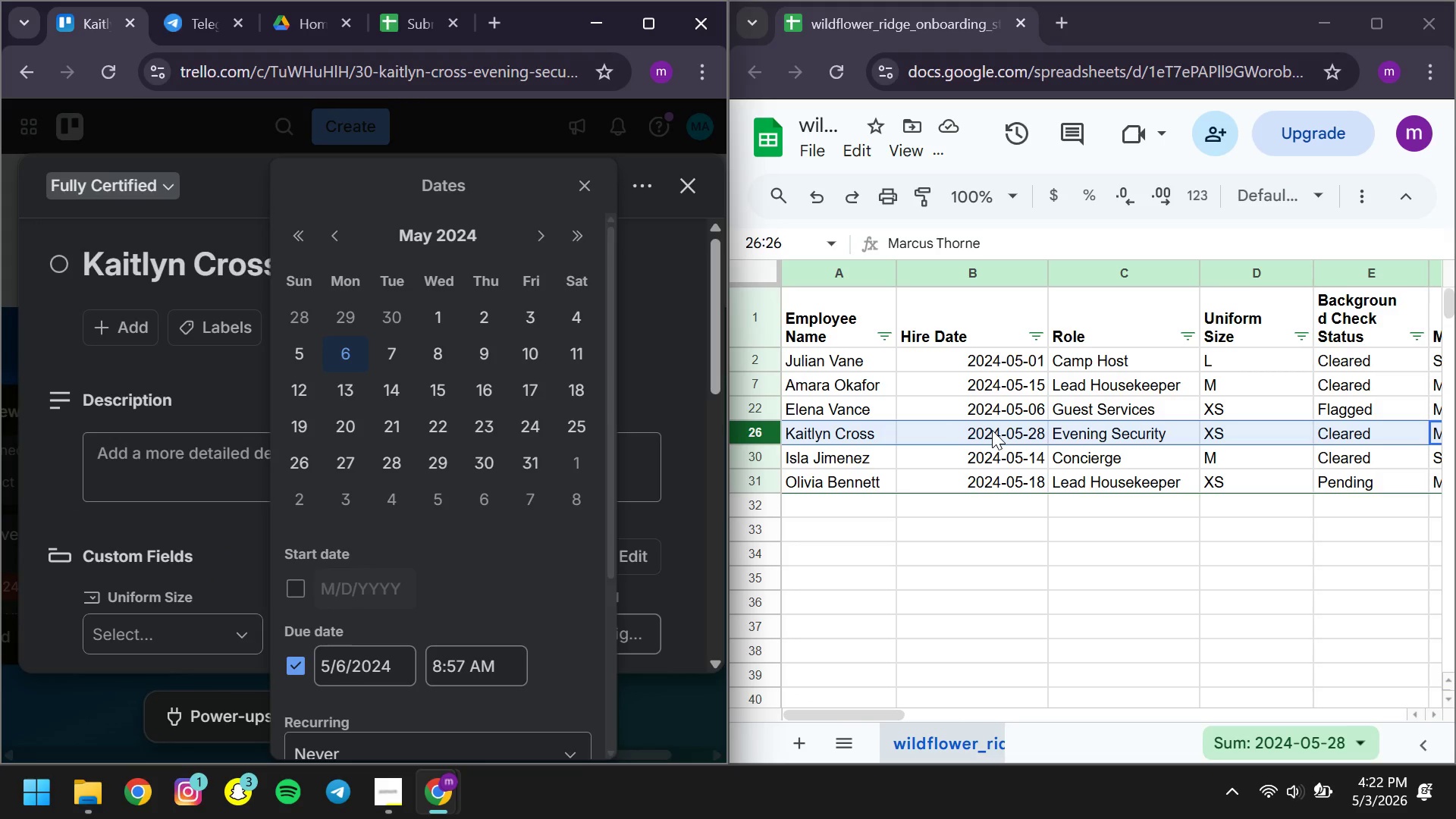 
left_click([992, 430])
 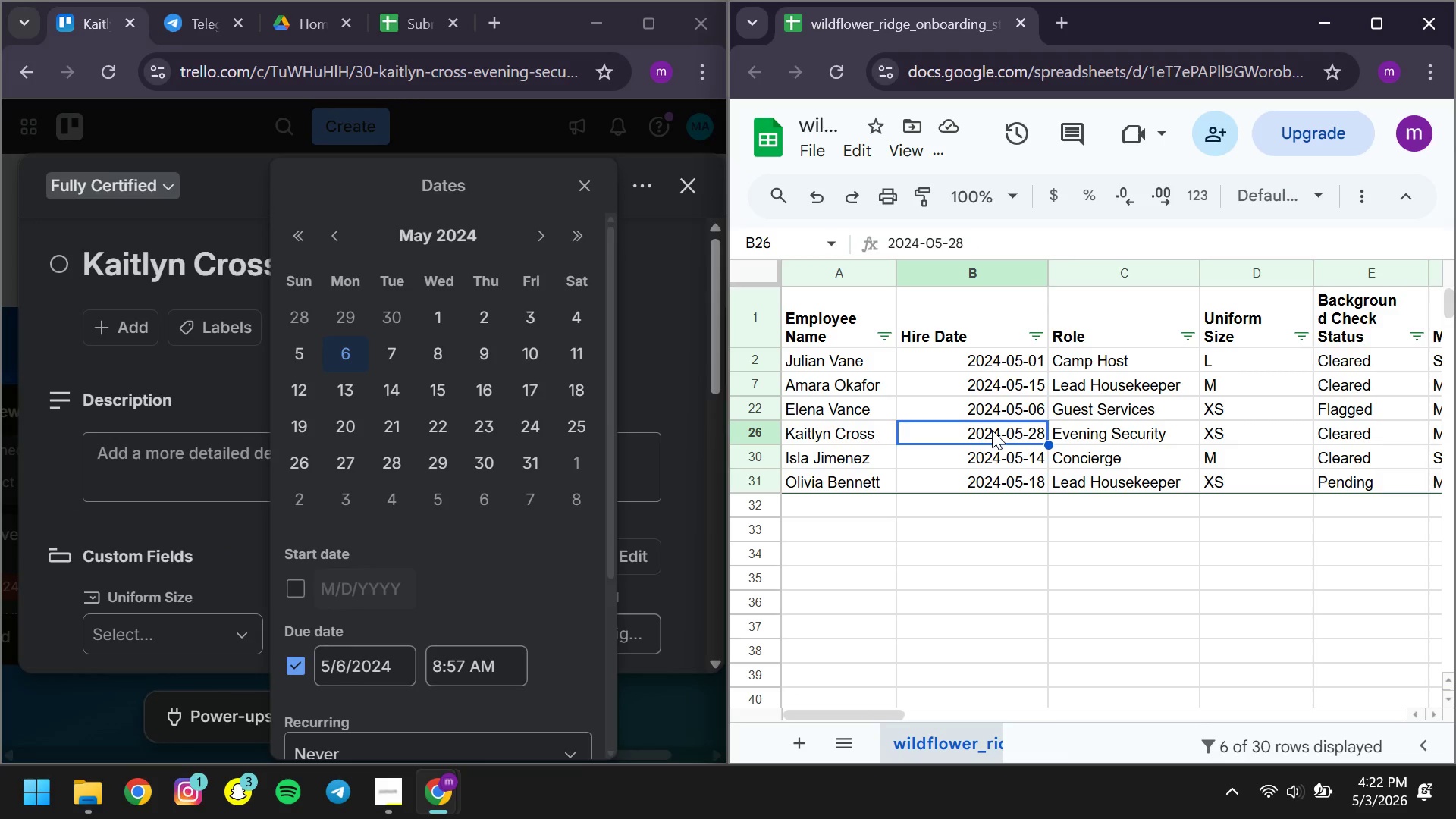 
key(Control+C)
 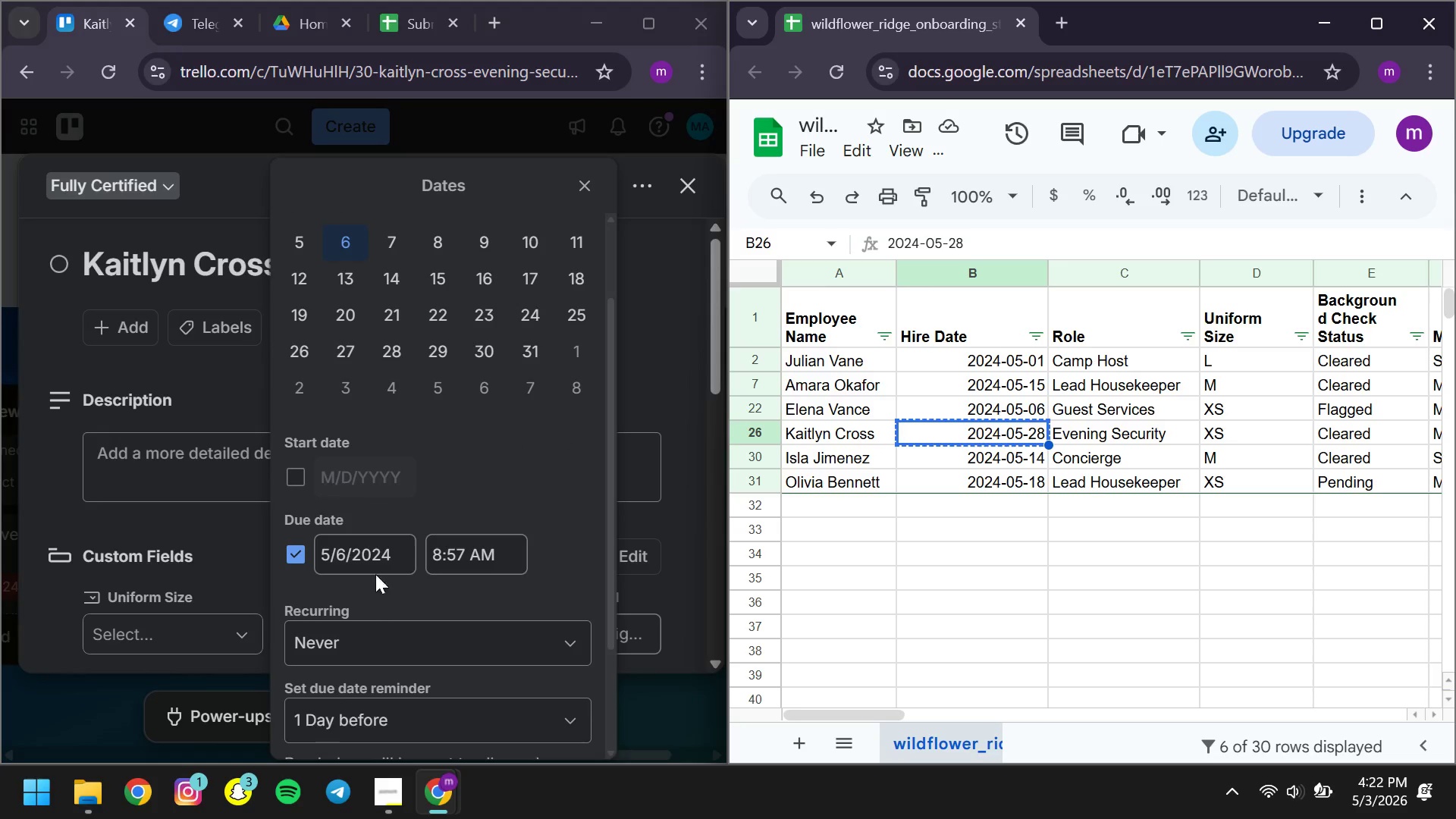 
left_click([400, 557])
 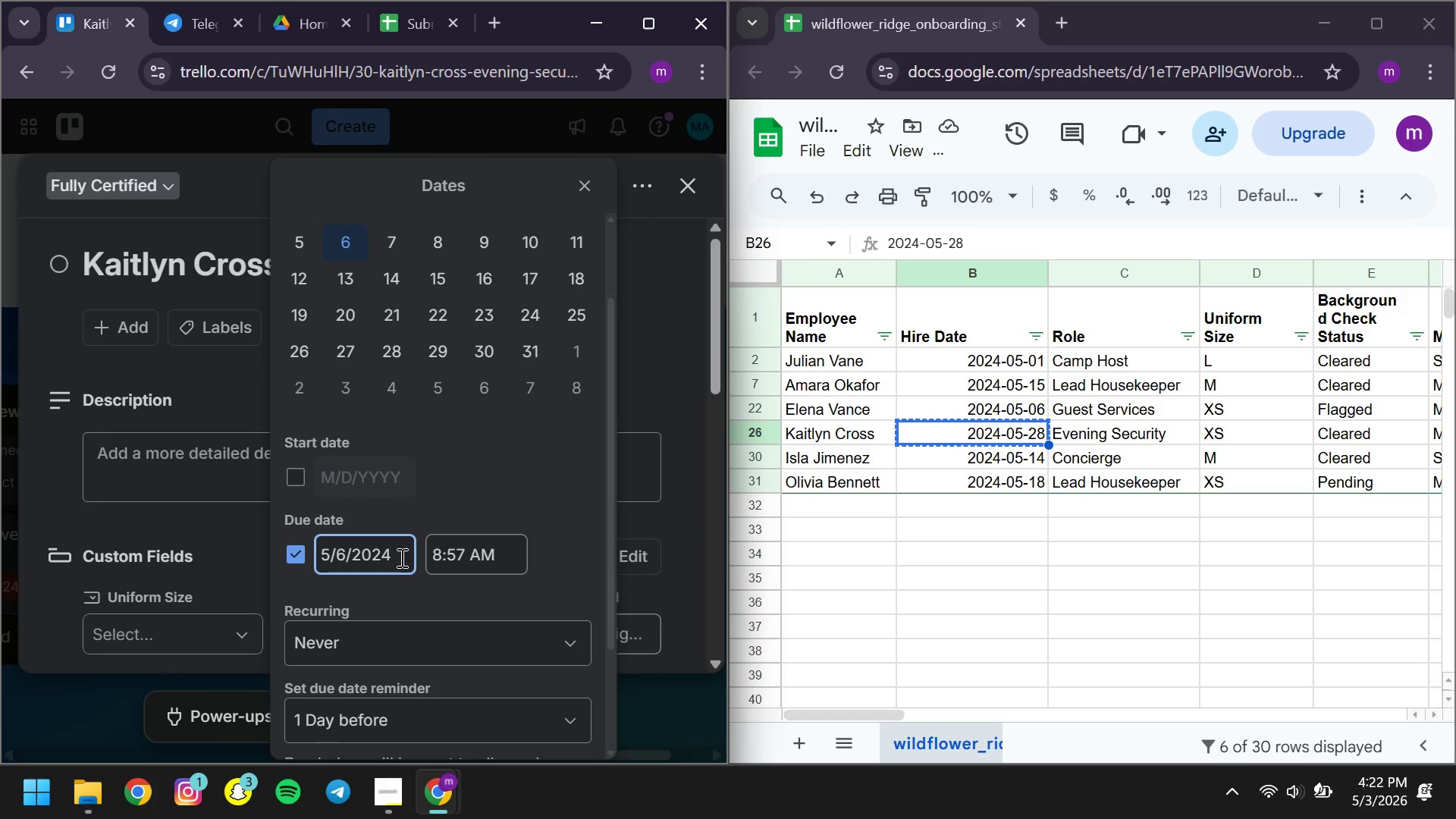 
key(Control+ControlLeft)
 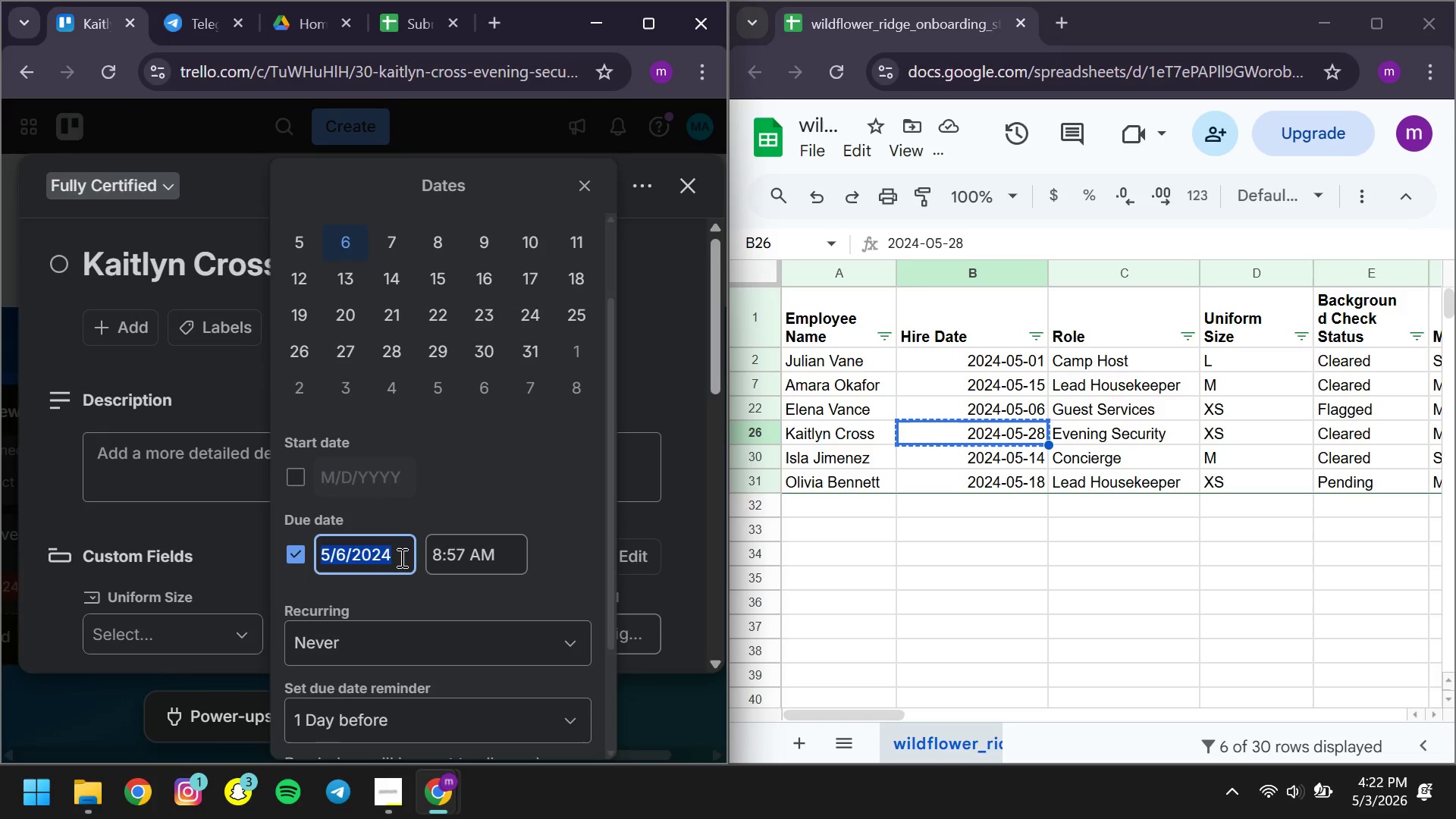 
key(Control+A)
 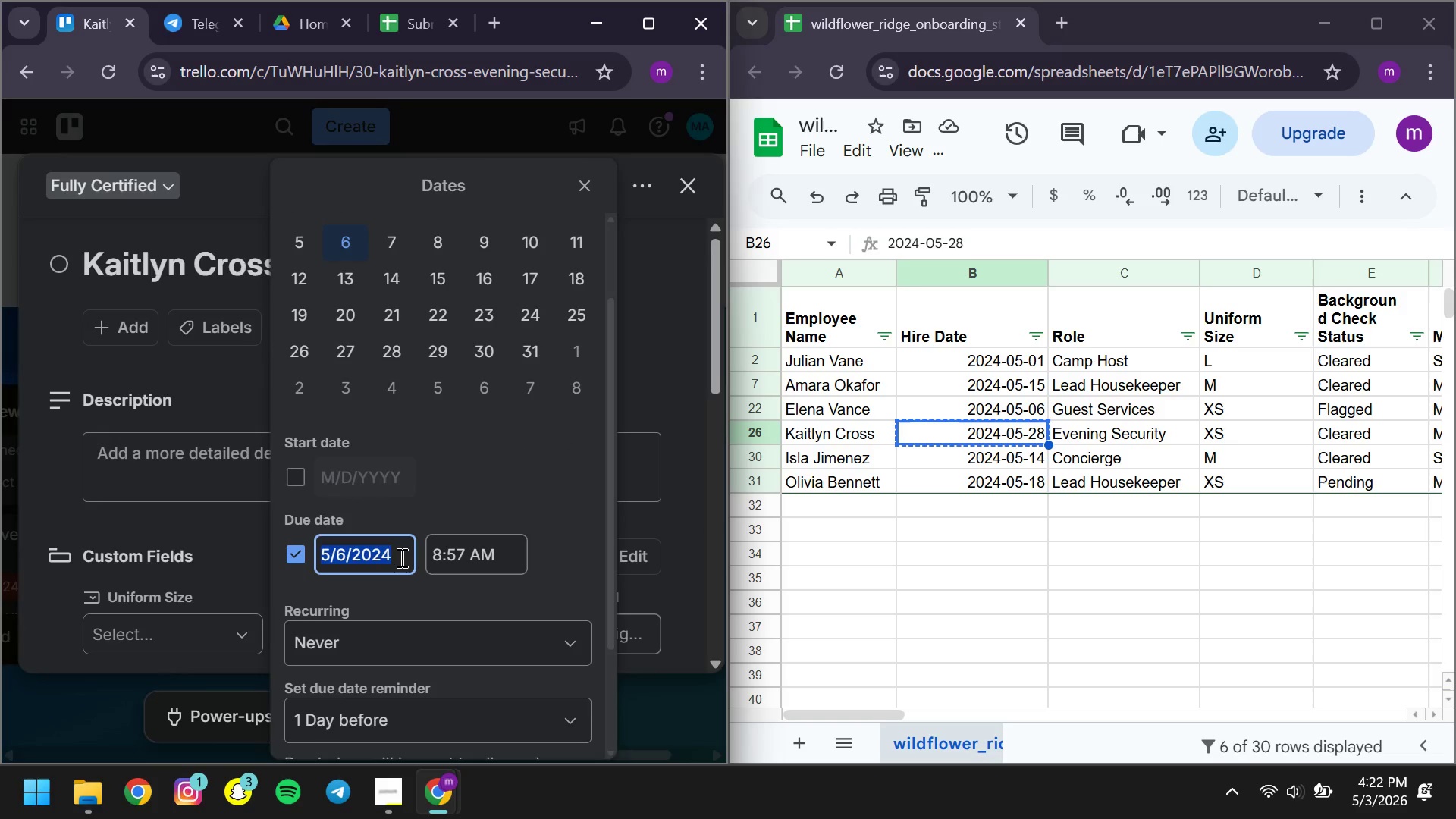 
key(Control+ControlLeft)
 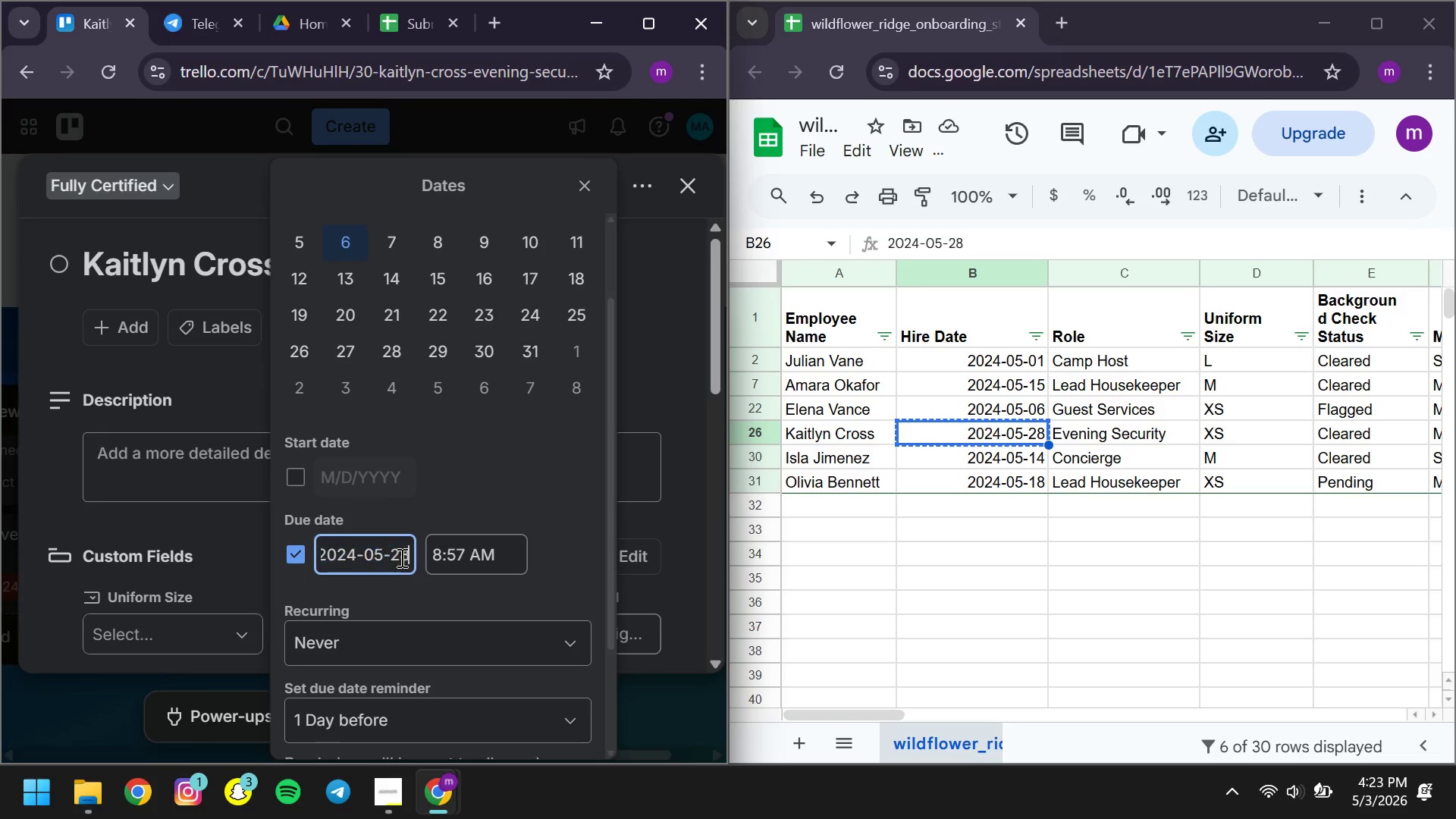 
key(Control+V)
 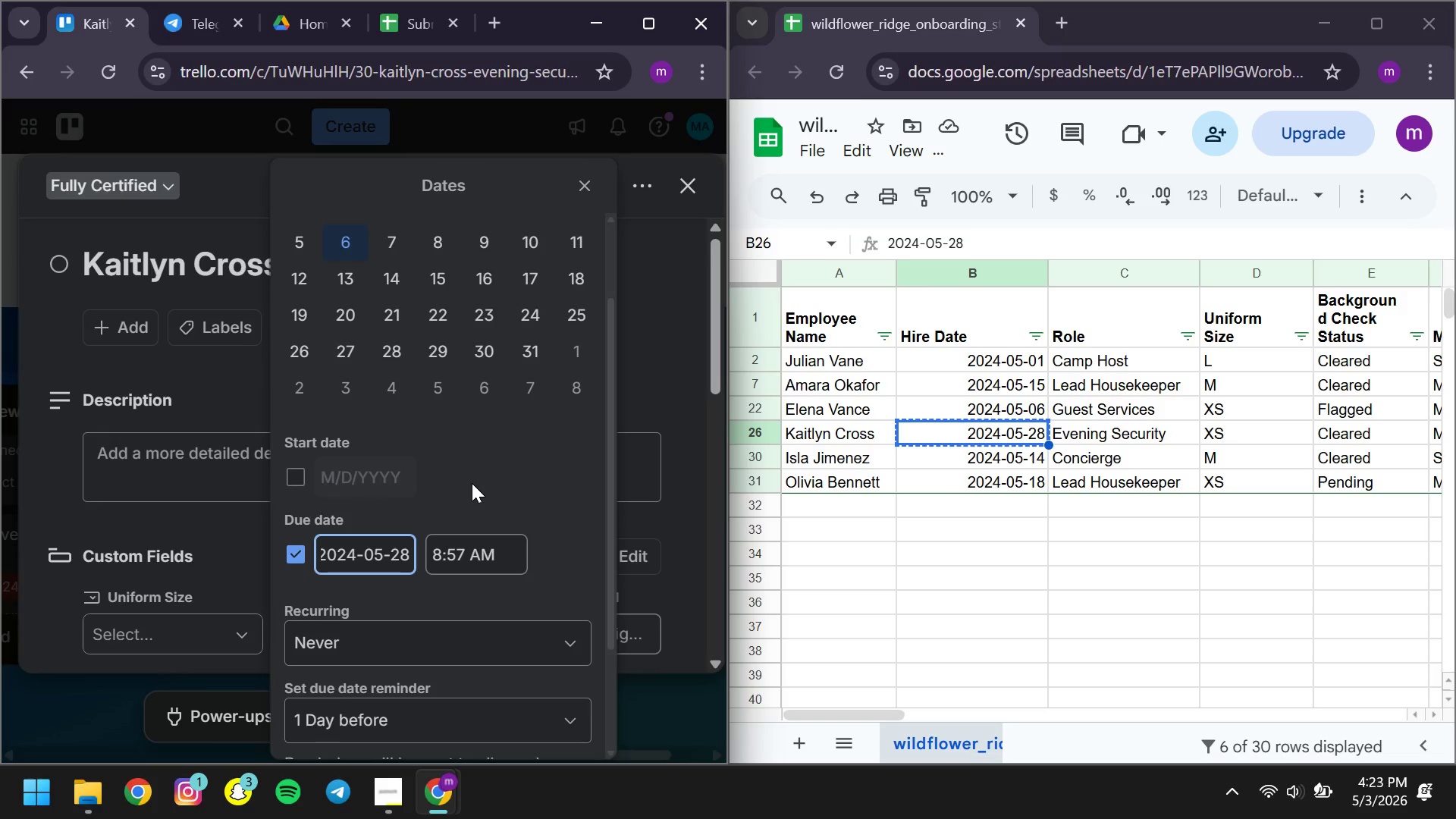 
left_click([472, 483])
 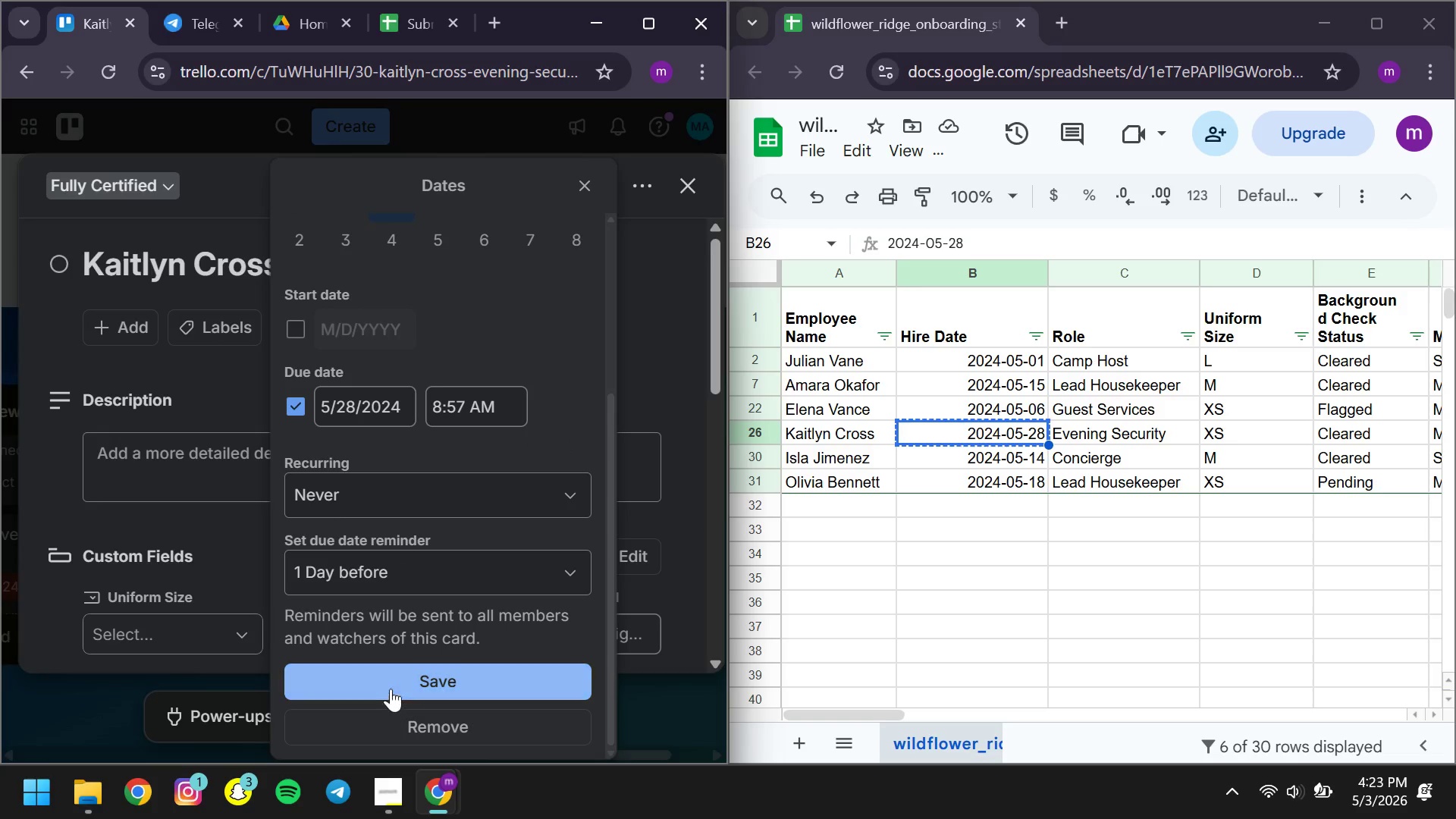 
left_click([378, 679])
 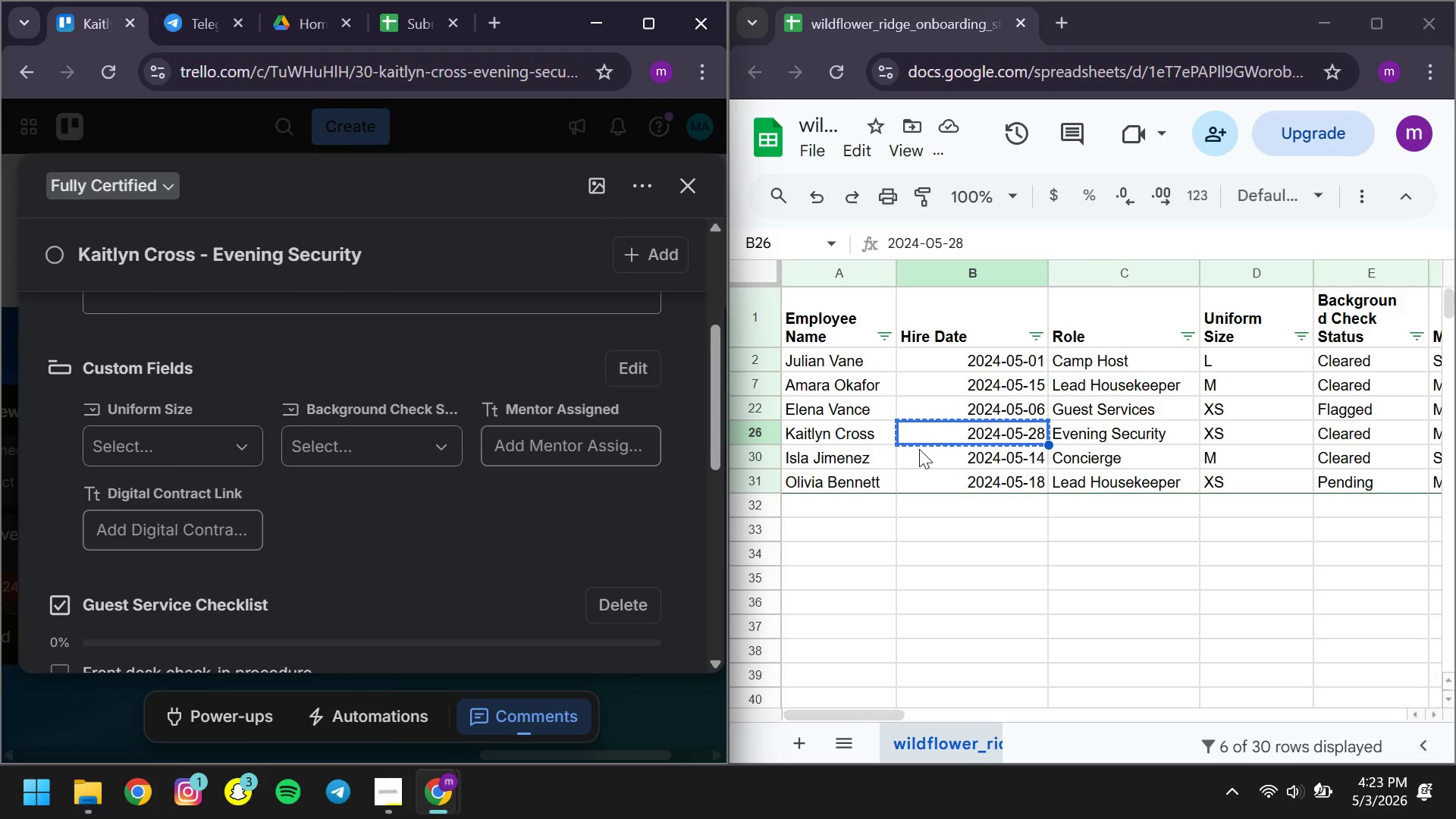 
left_click([235, 444])
 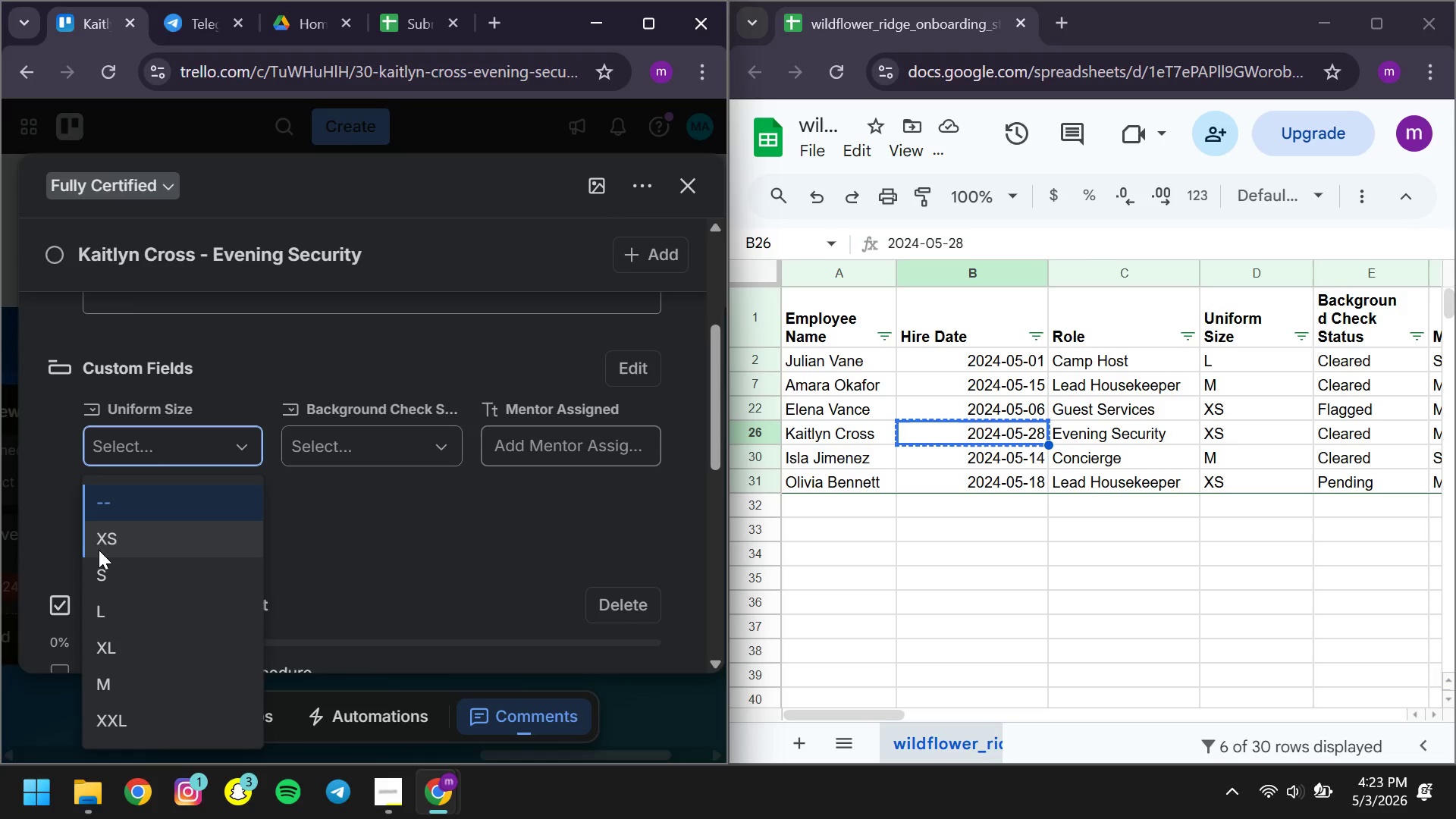 
left_click([99, 550])
 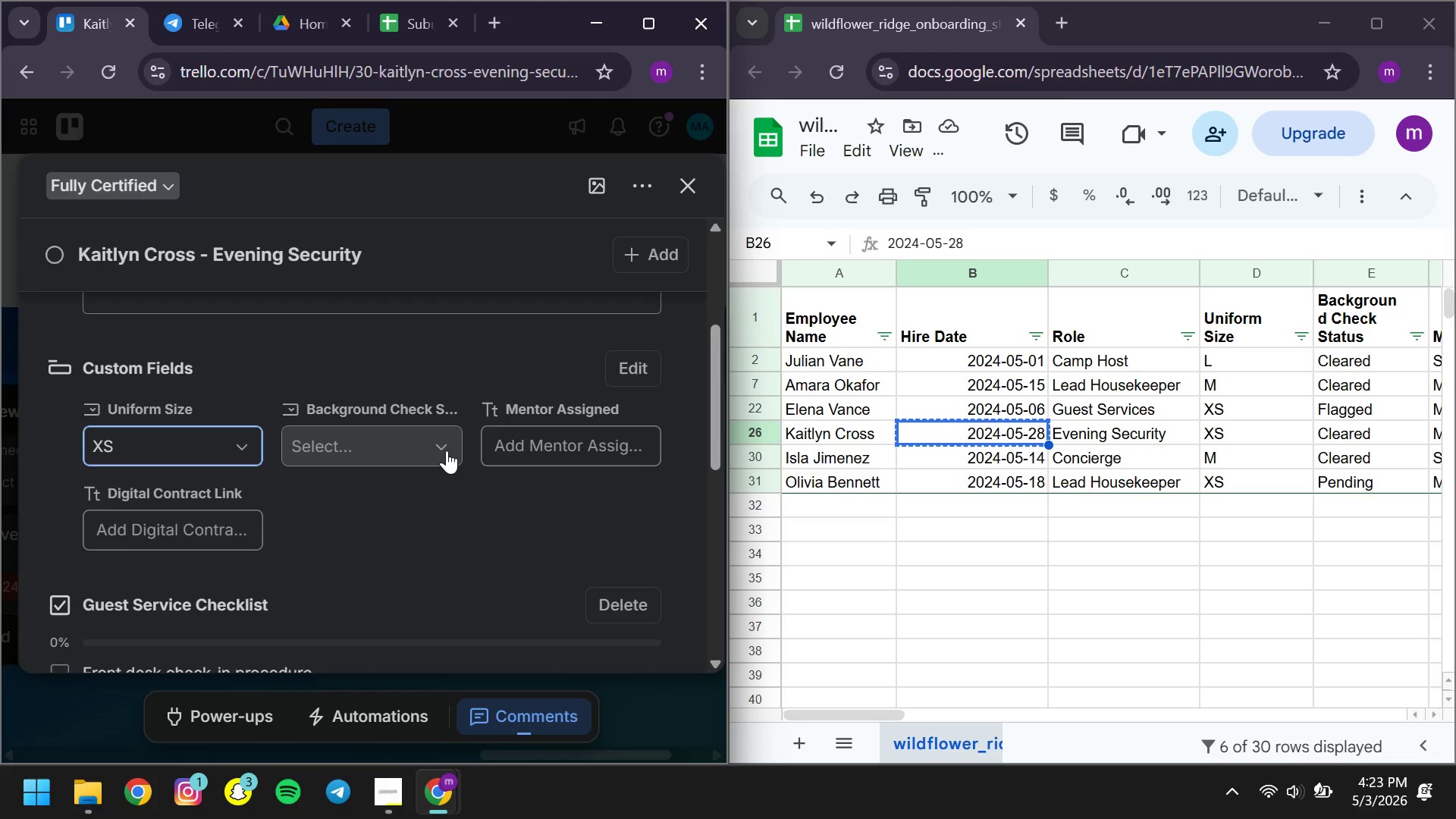 
left_click([447, 450])
 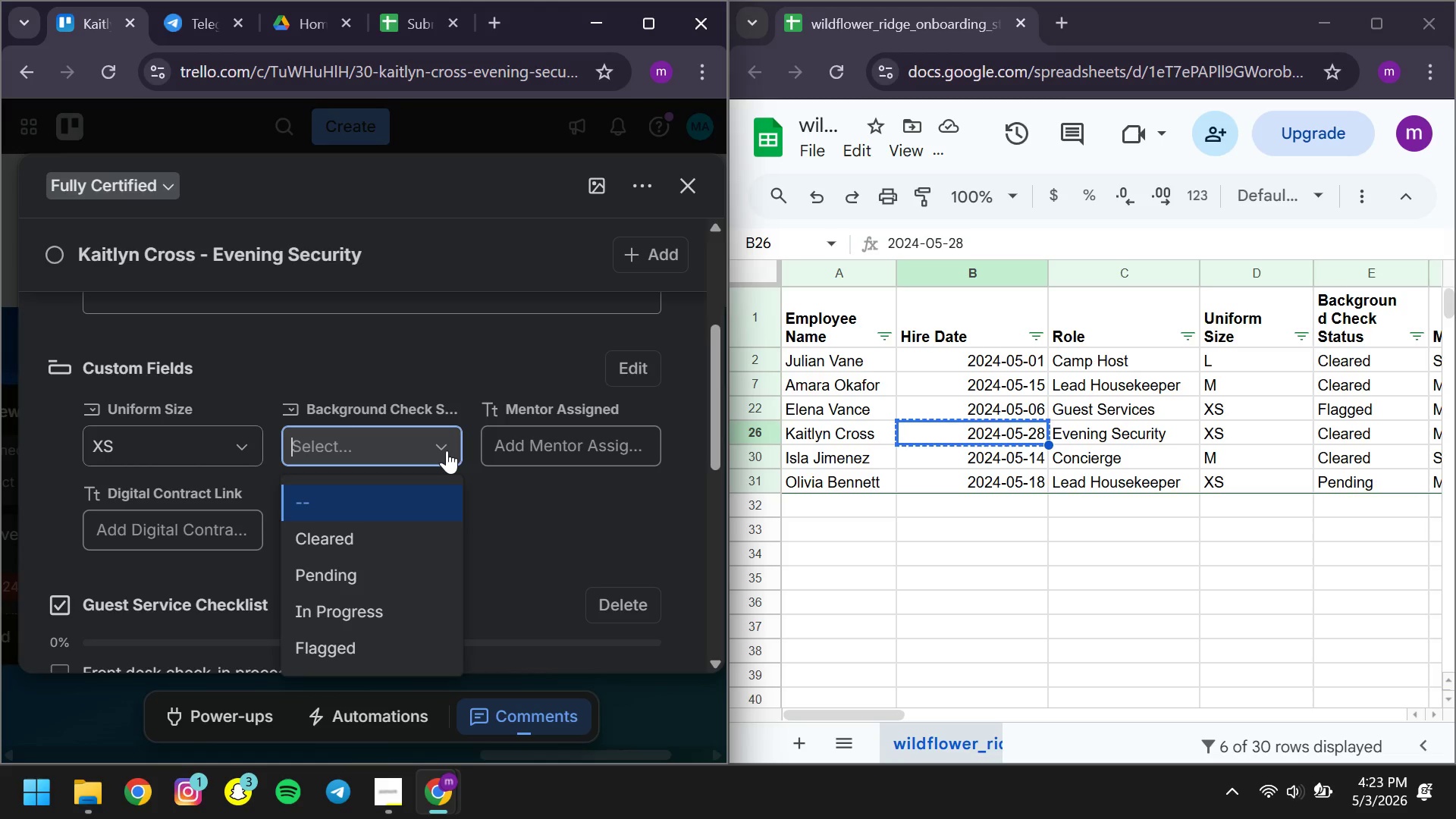 
wait(12.59)
 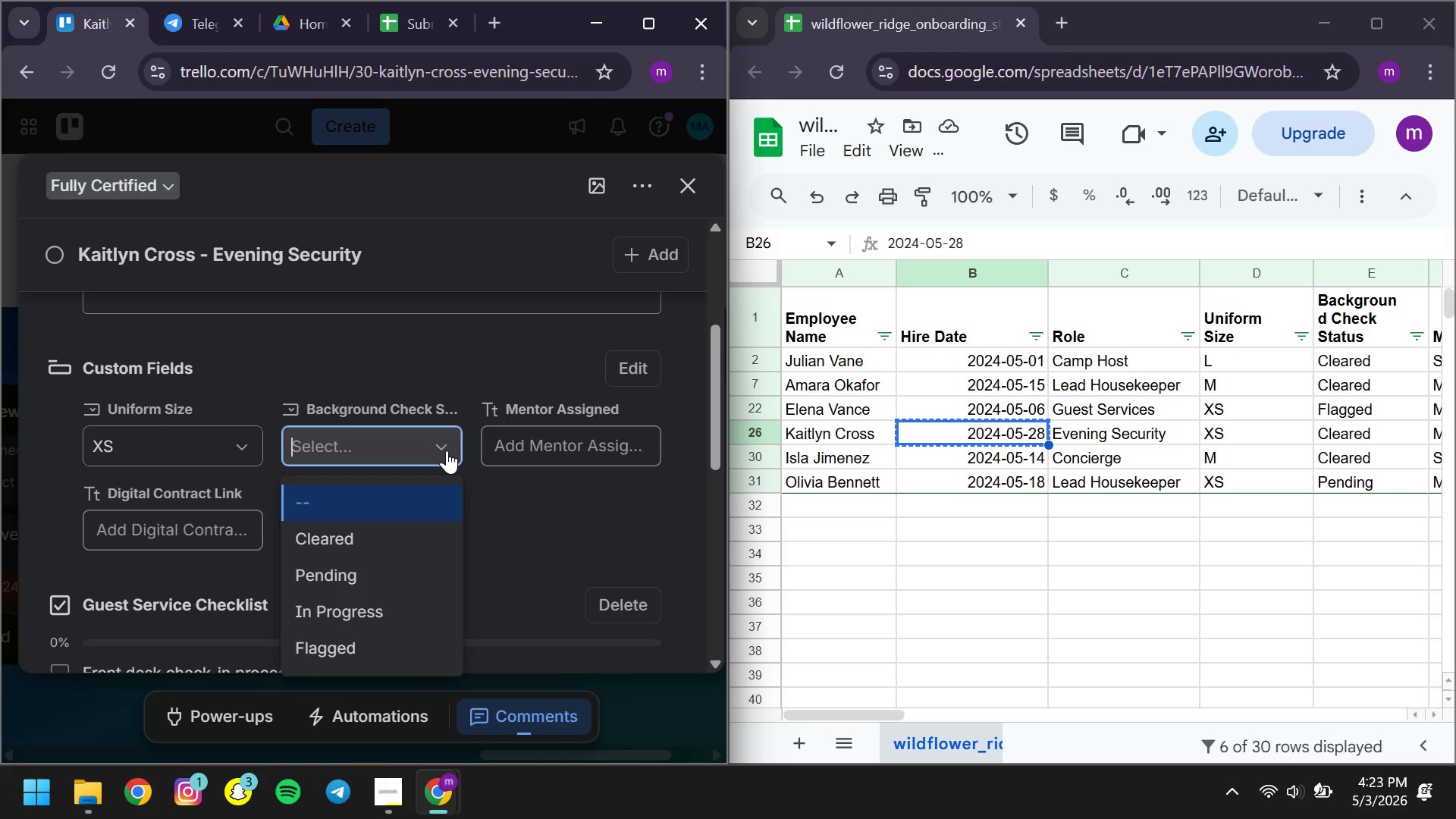 
left_click([755, 438])
 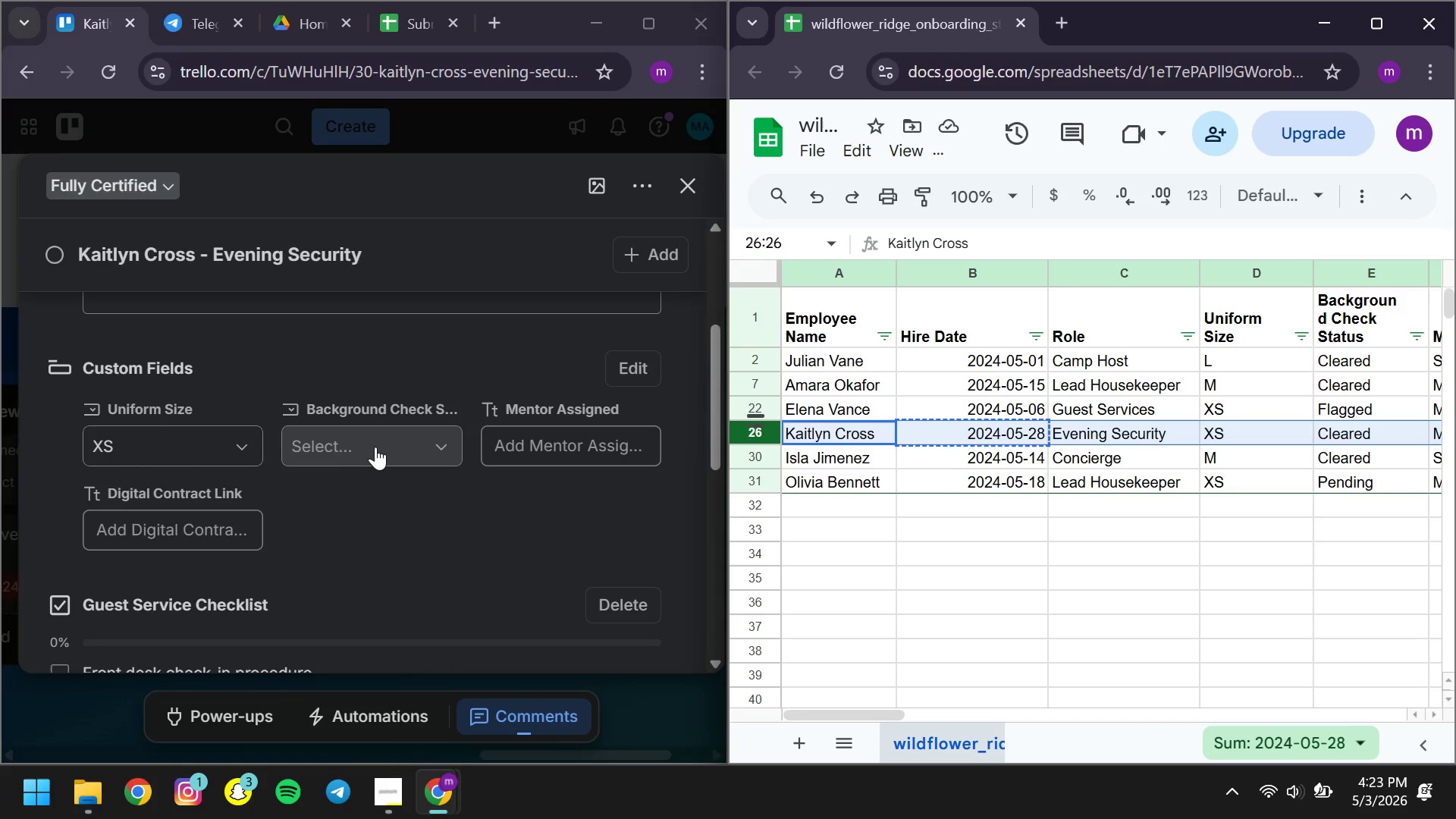 
left_click([375, 447])
 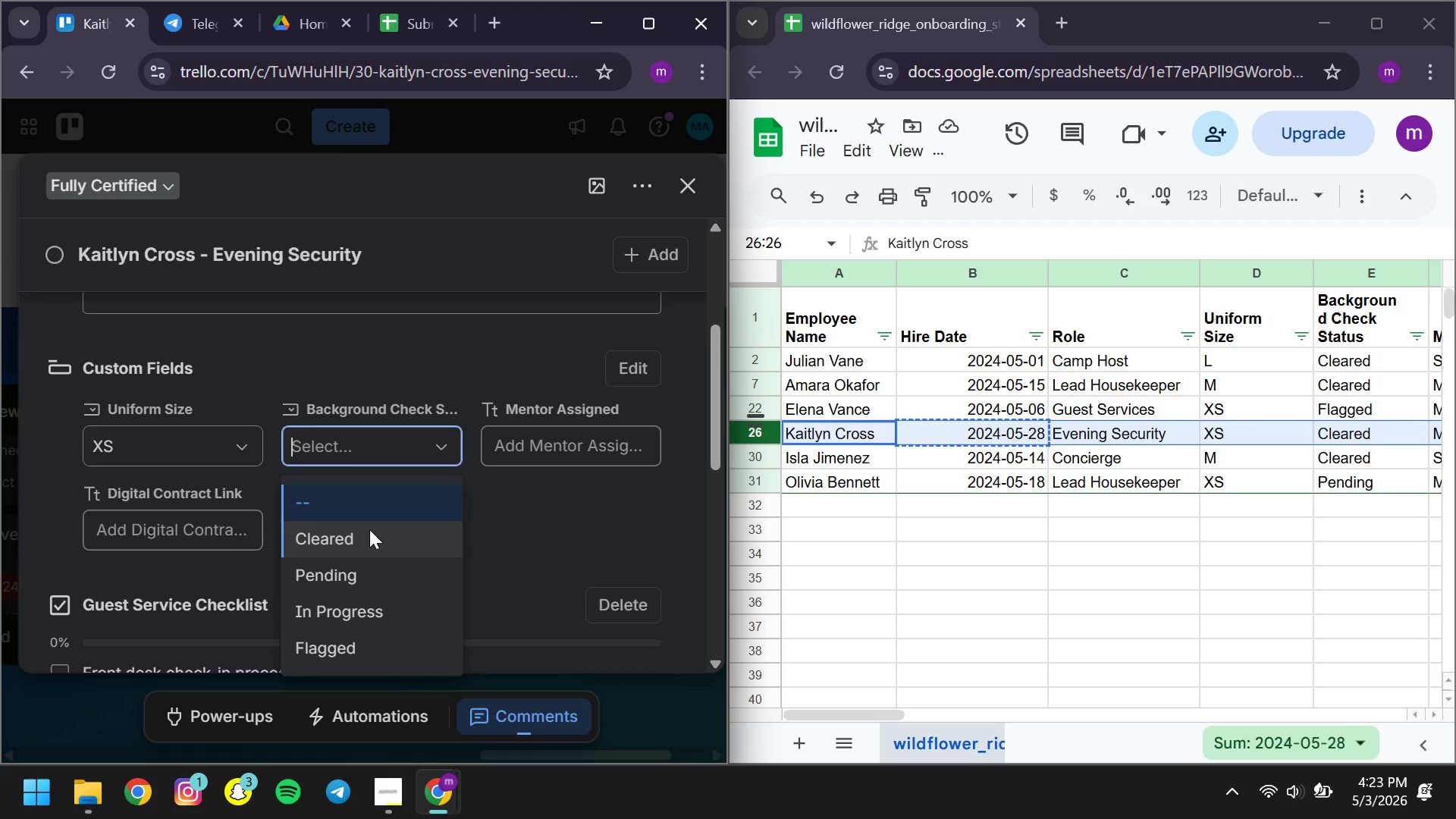 
left_click([369, 529])
 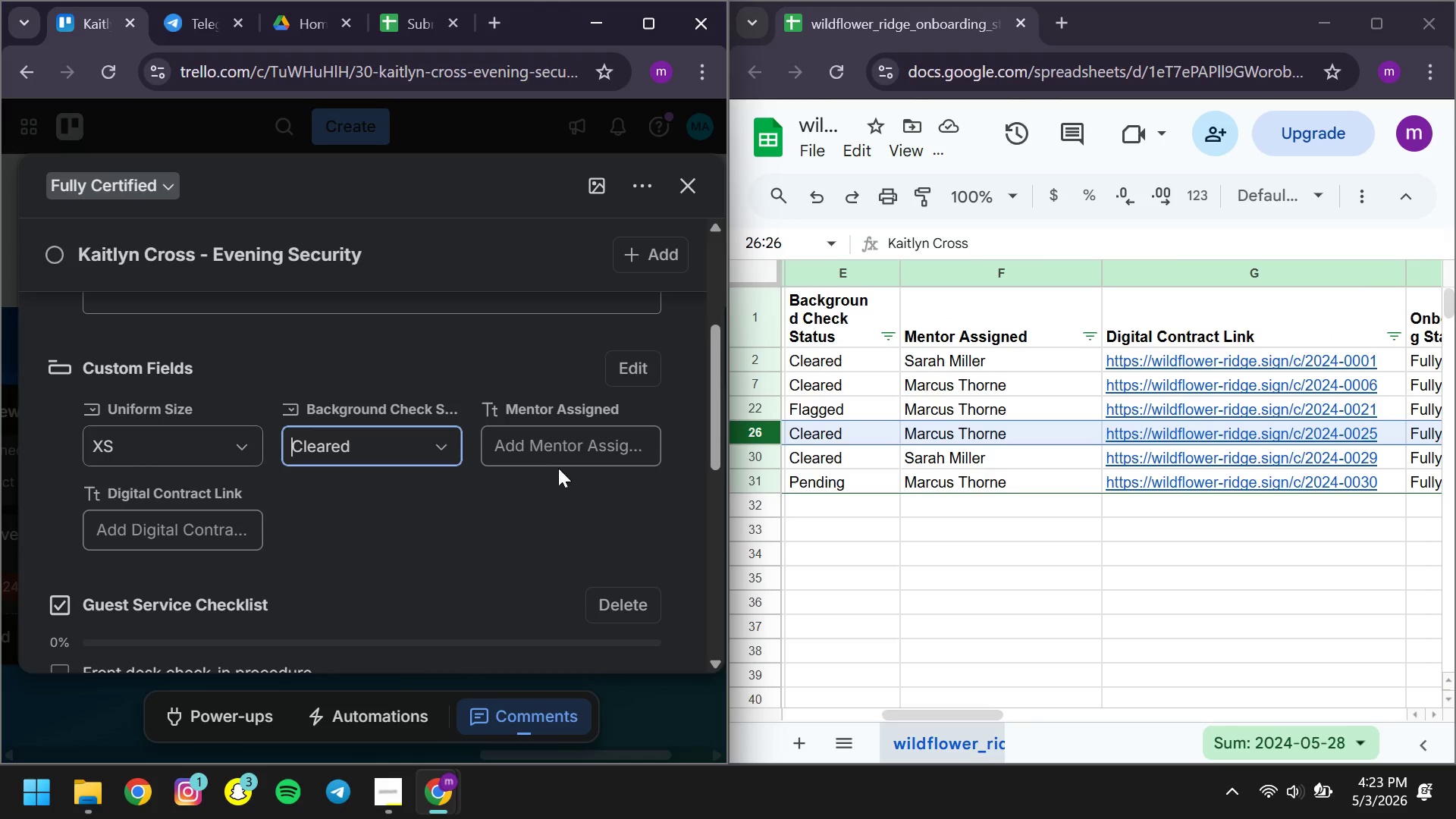 
left_click([541, 442])
 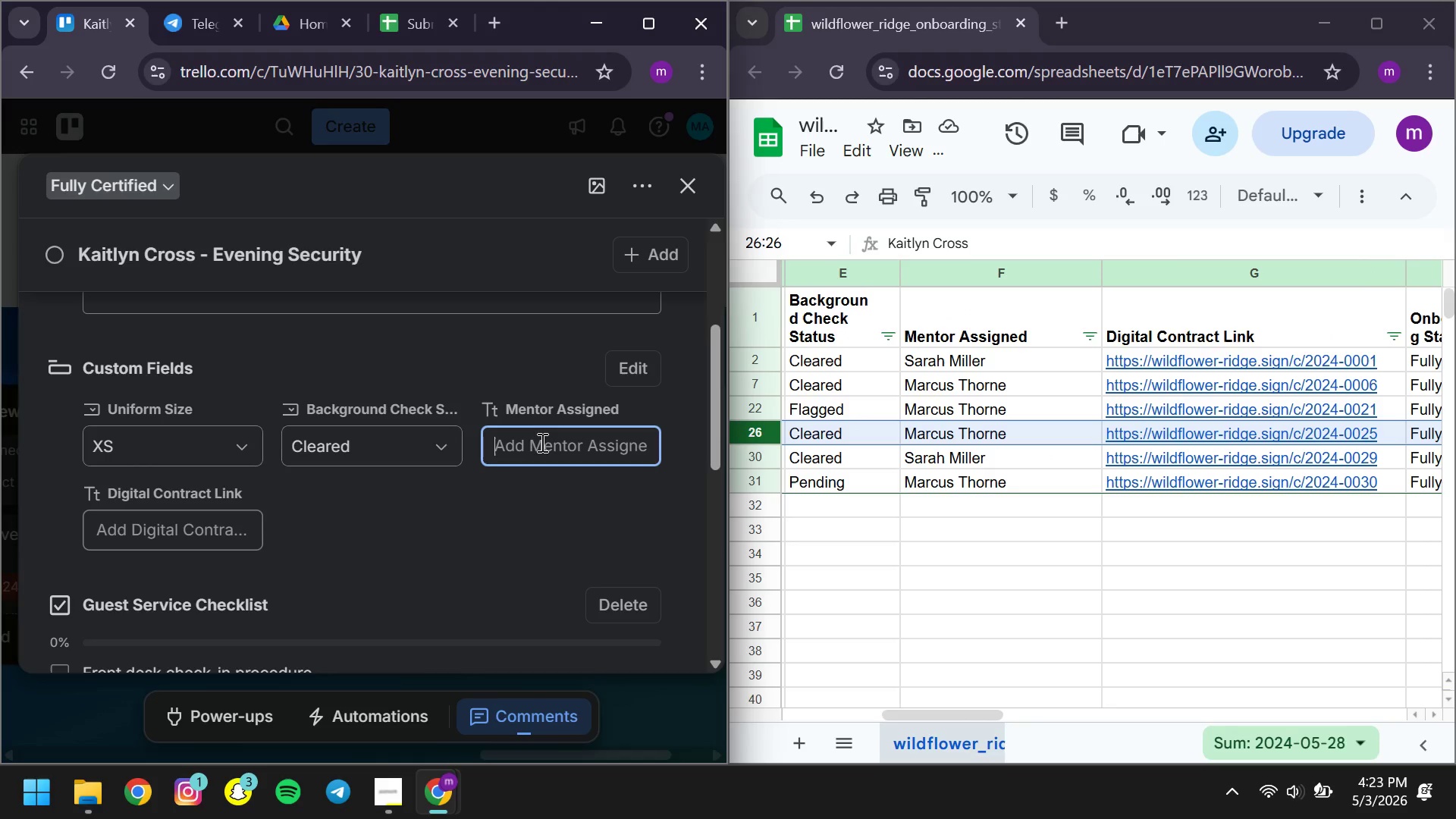 
type(Marcus Thorne )
 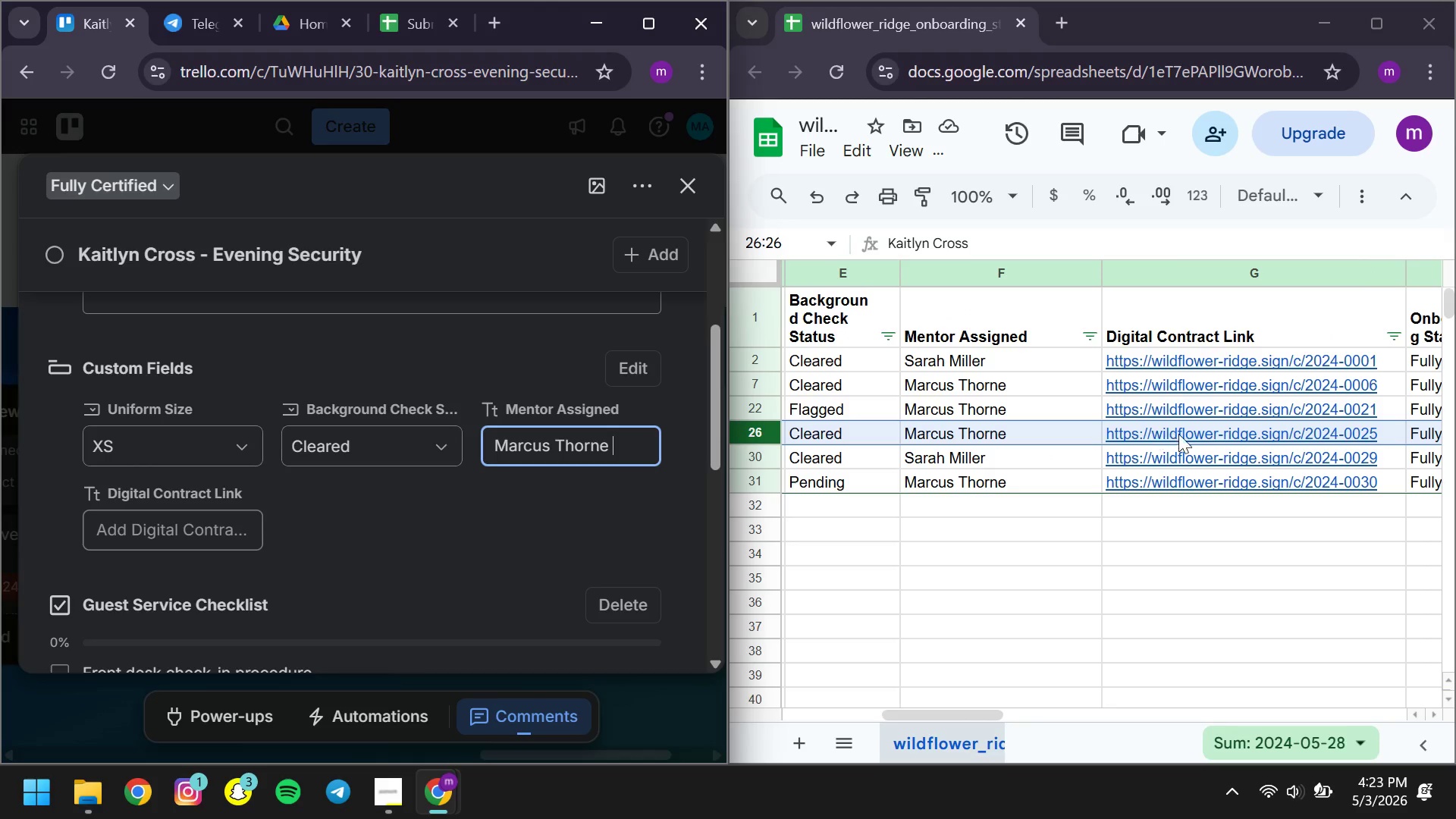 
left_click([1190, 435])
 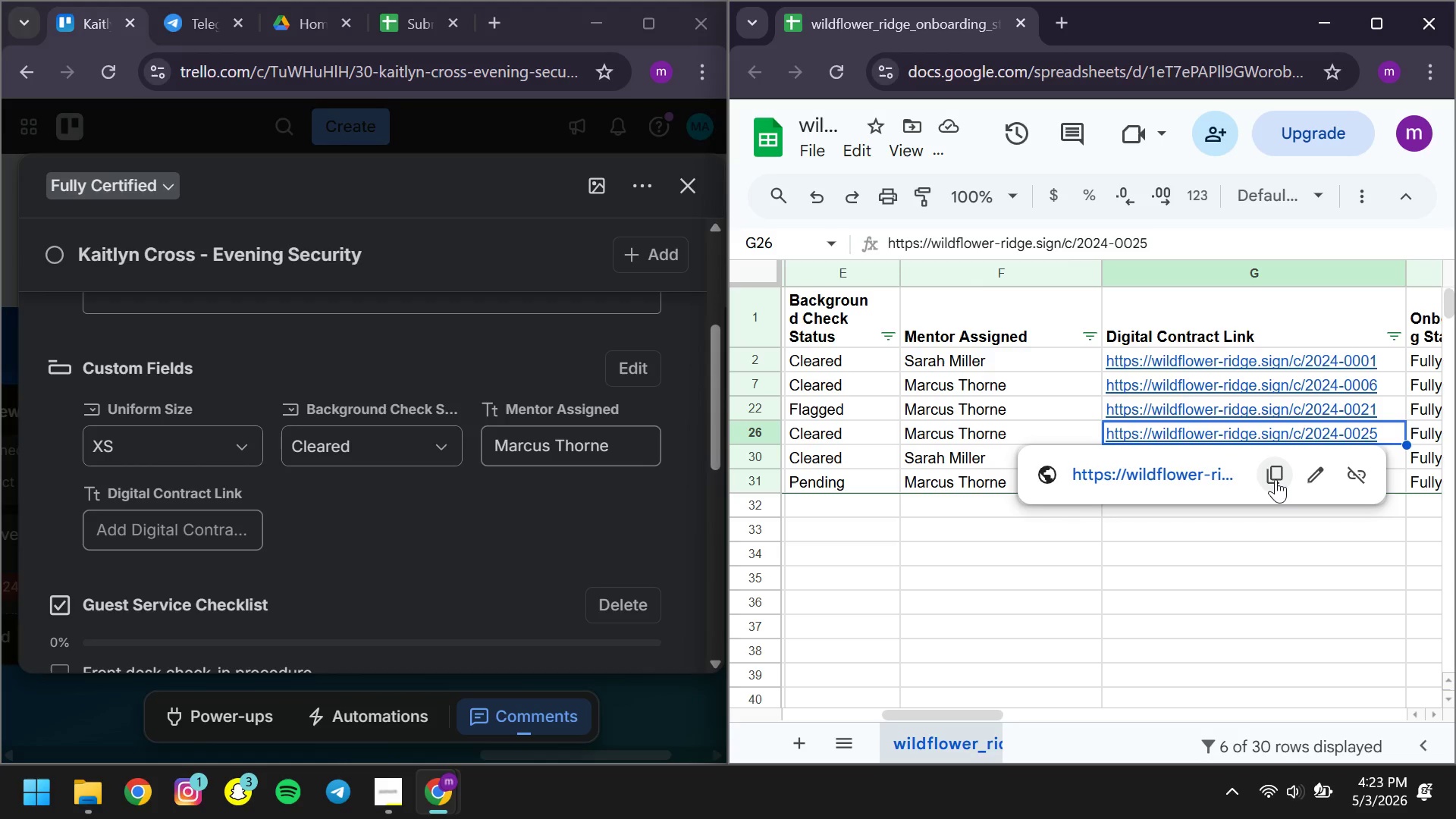 
left_click([1276, 479])
 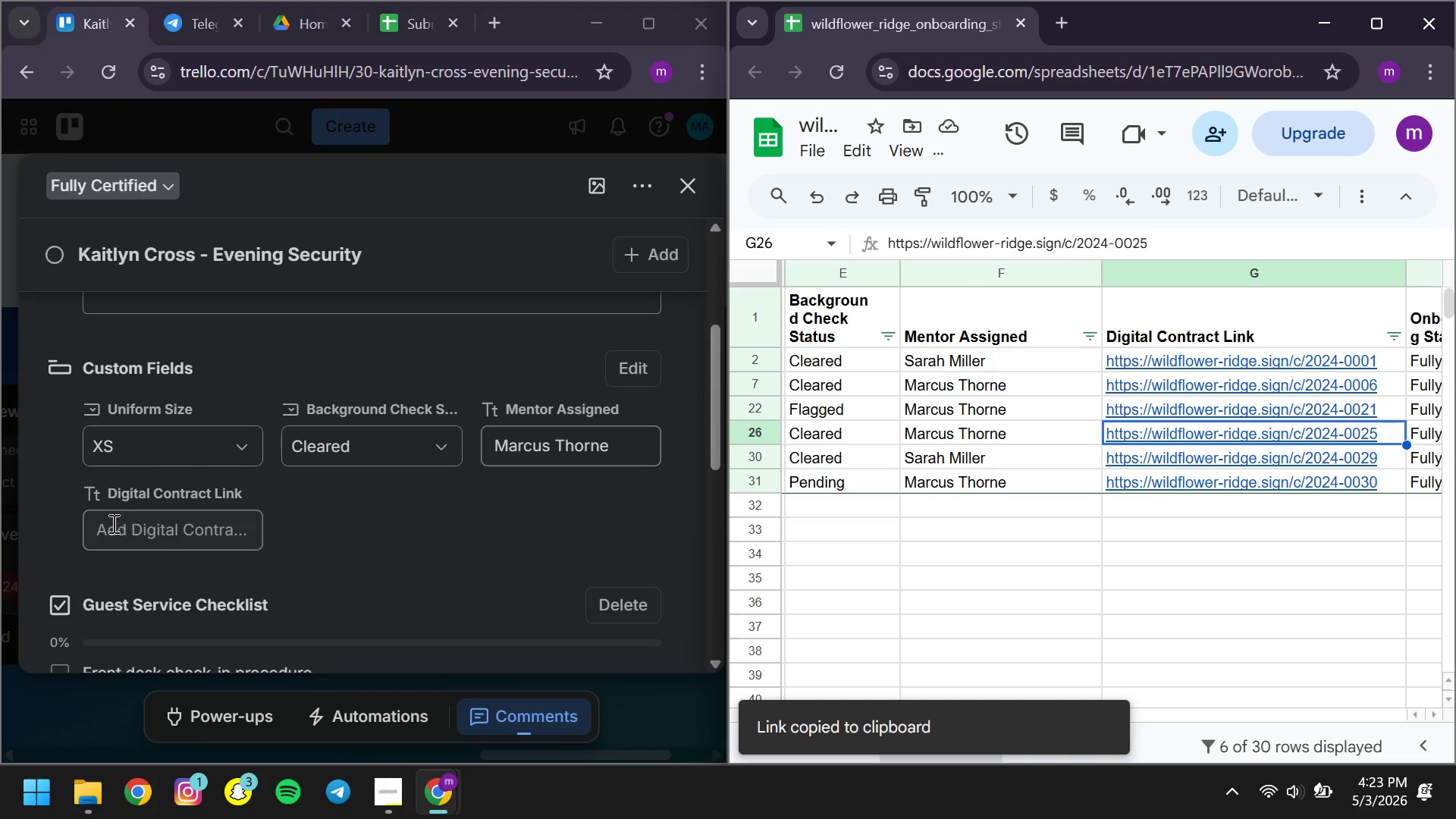 
left_click([110, 524])
 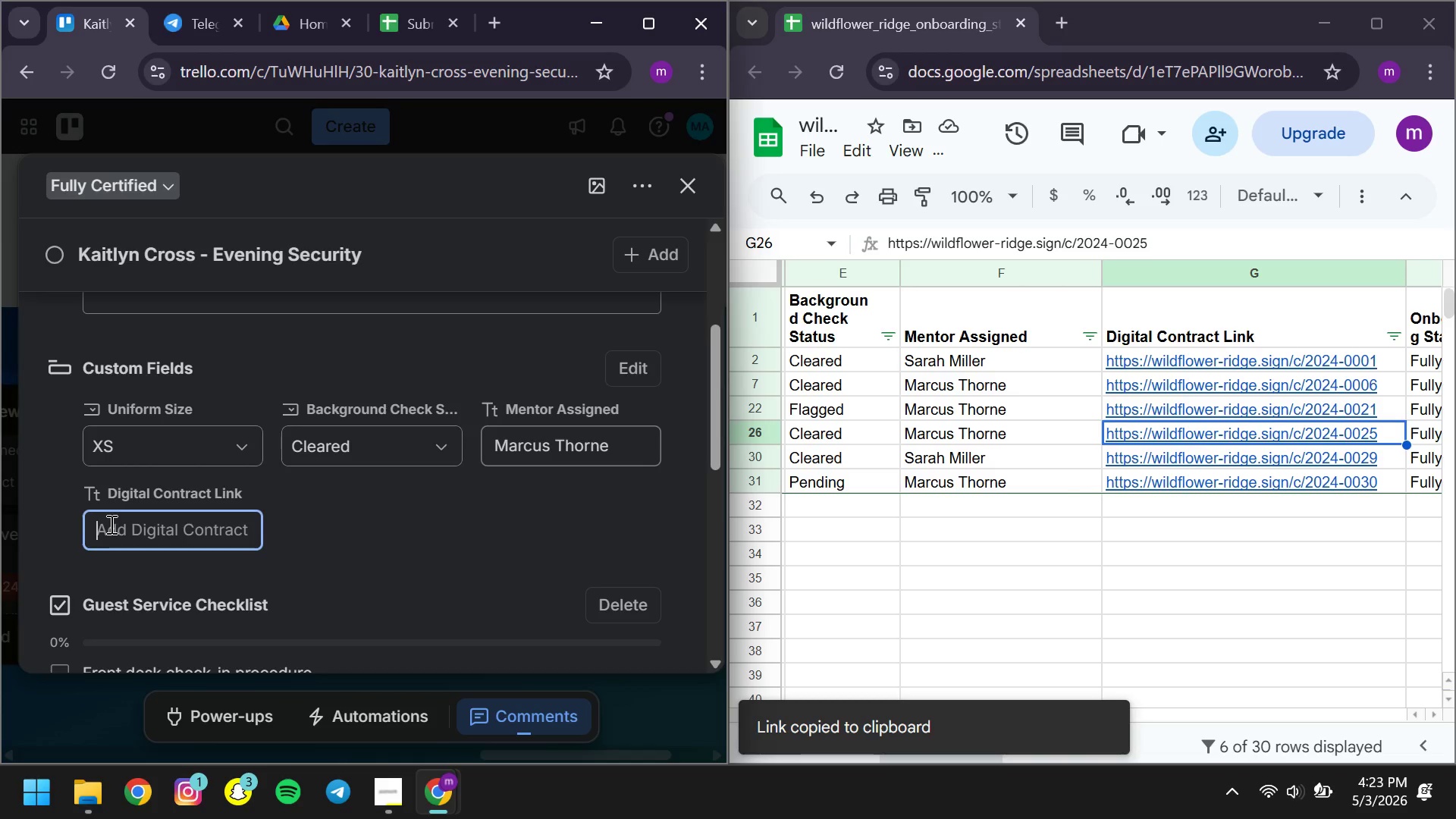 
key(Control+ControlLeft)
 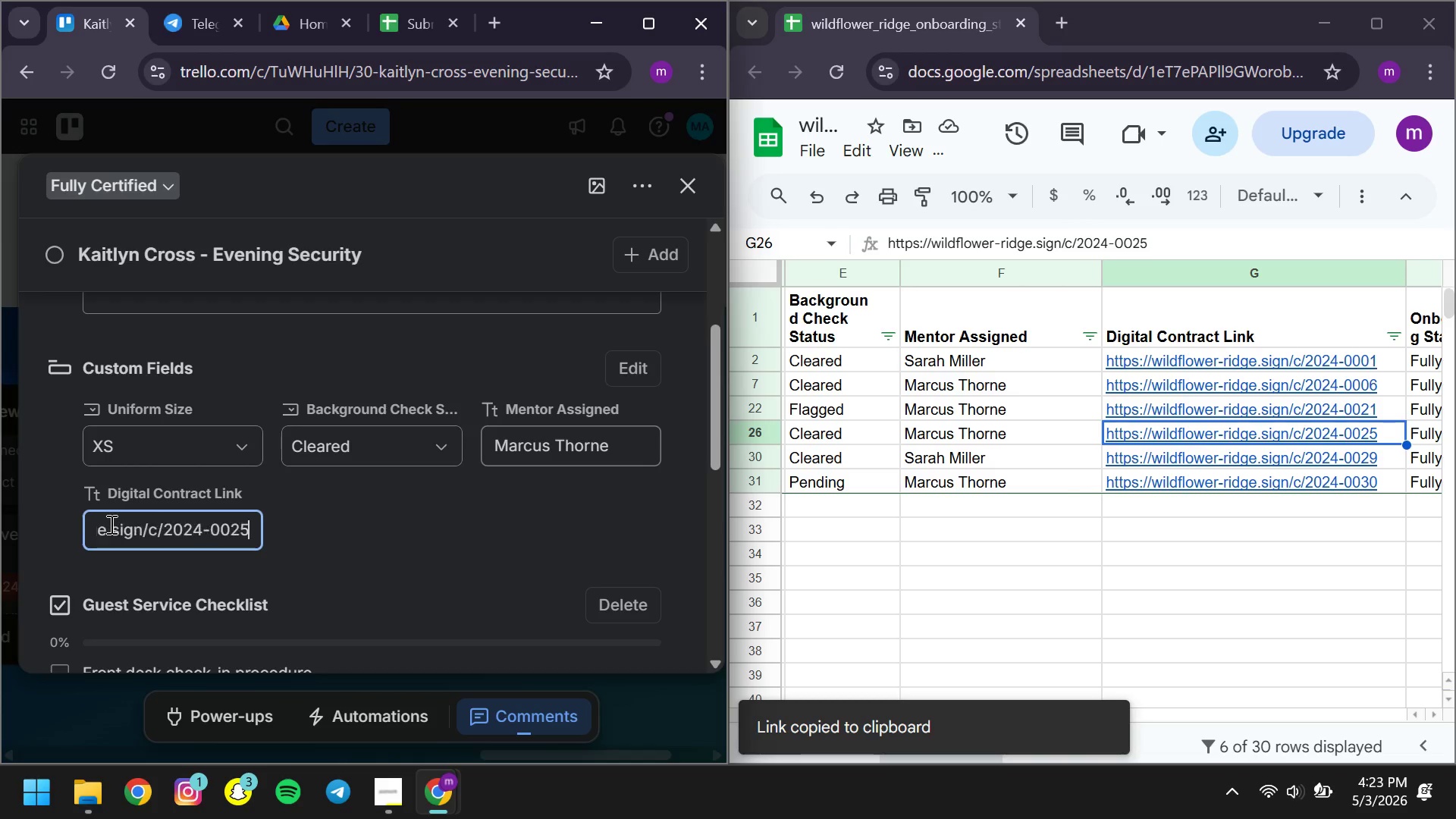 
key(Control+V)
 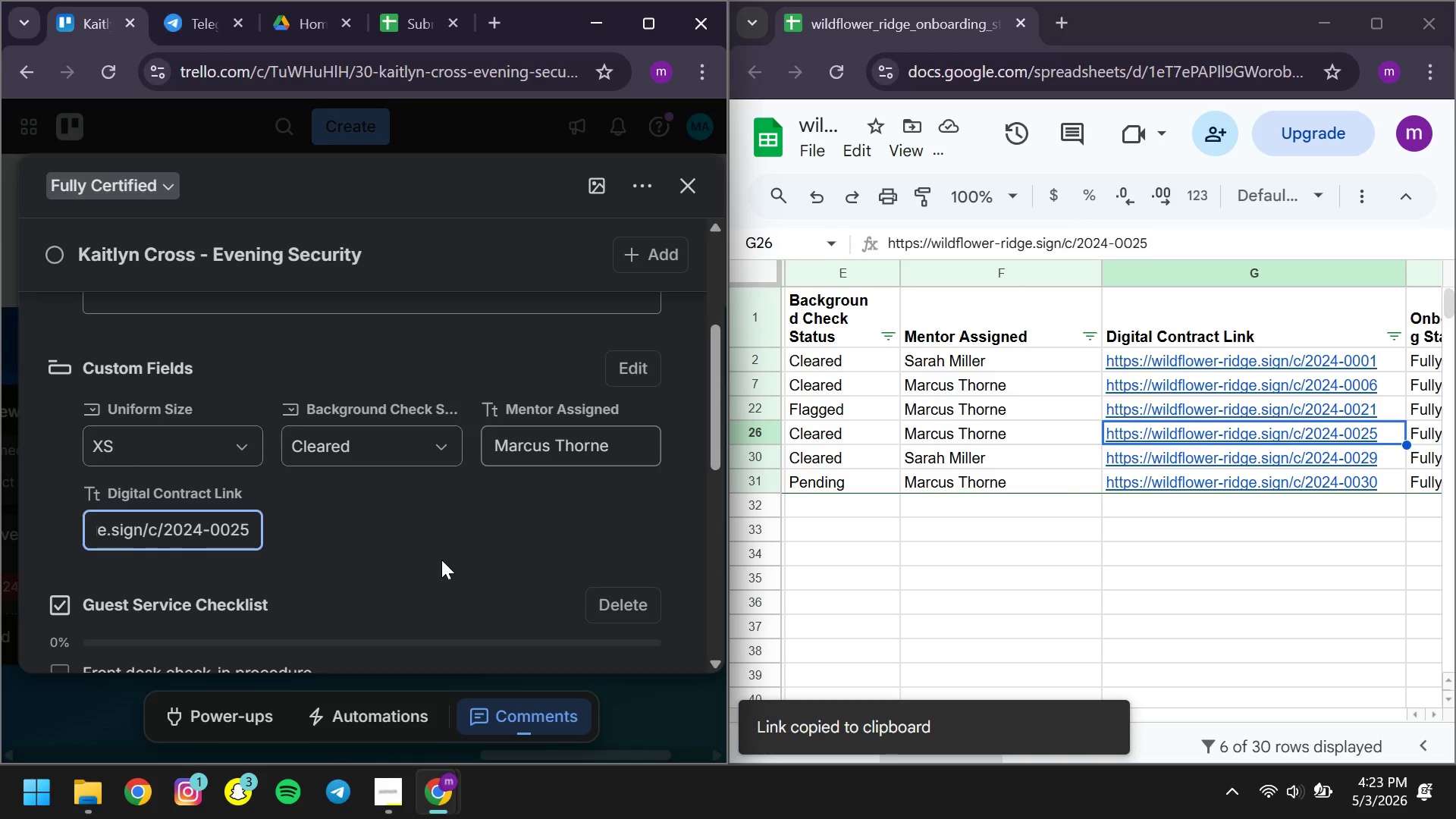 
left_click([441, 560])
 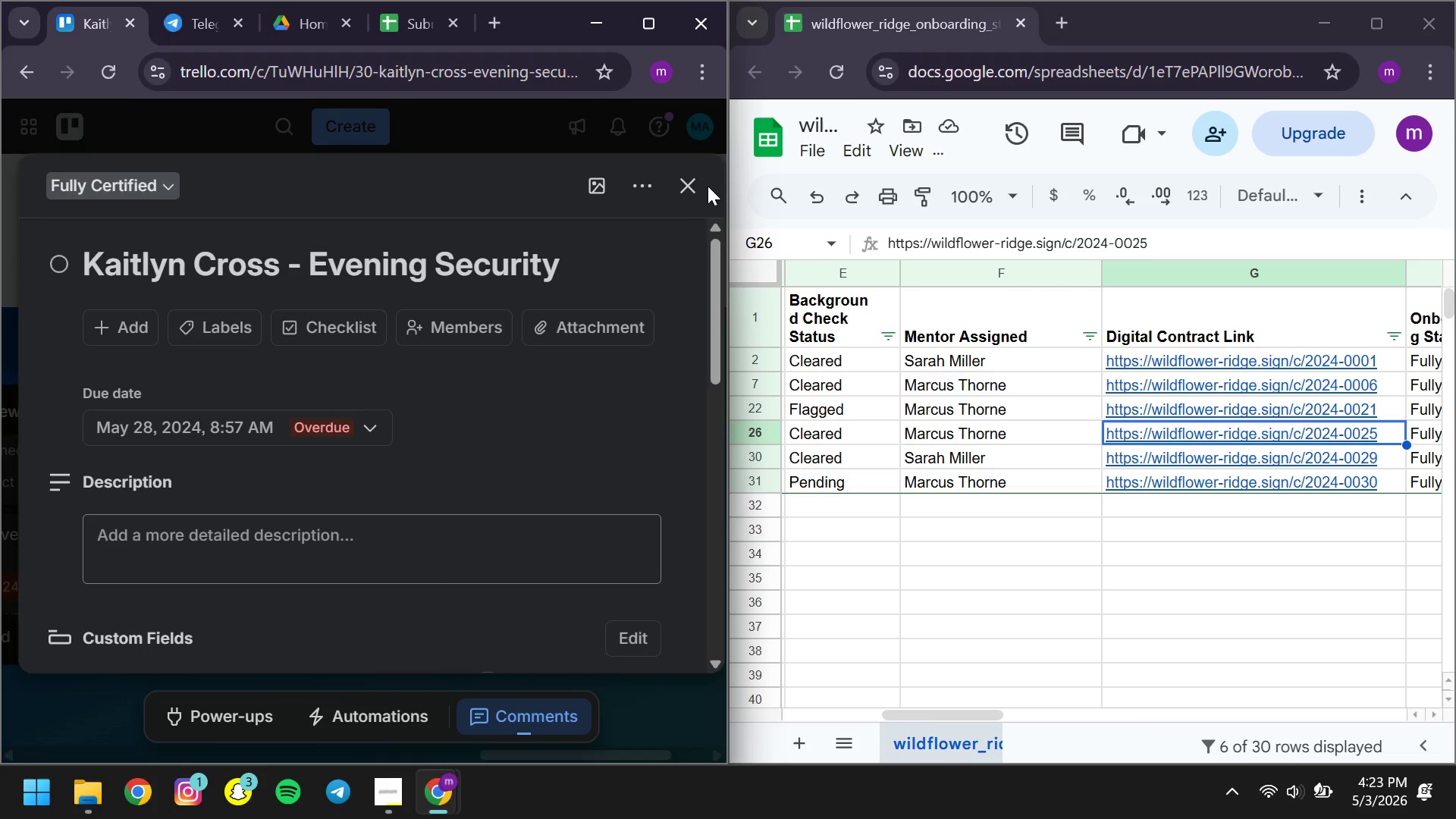 
left_click([688, 175])
 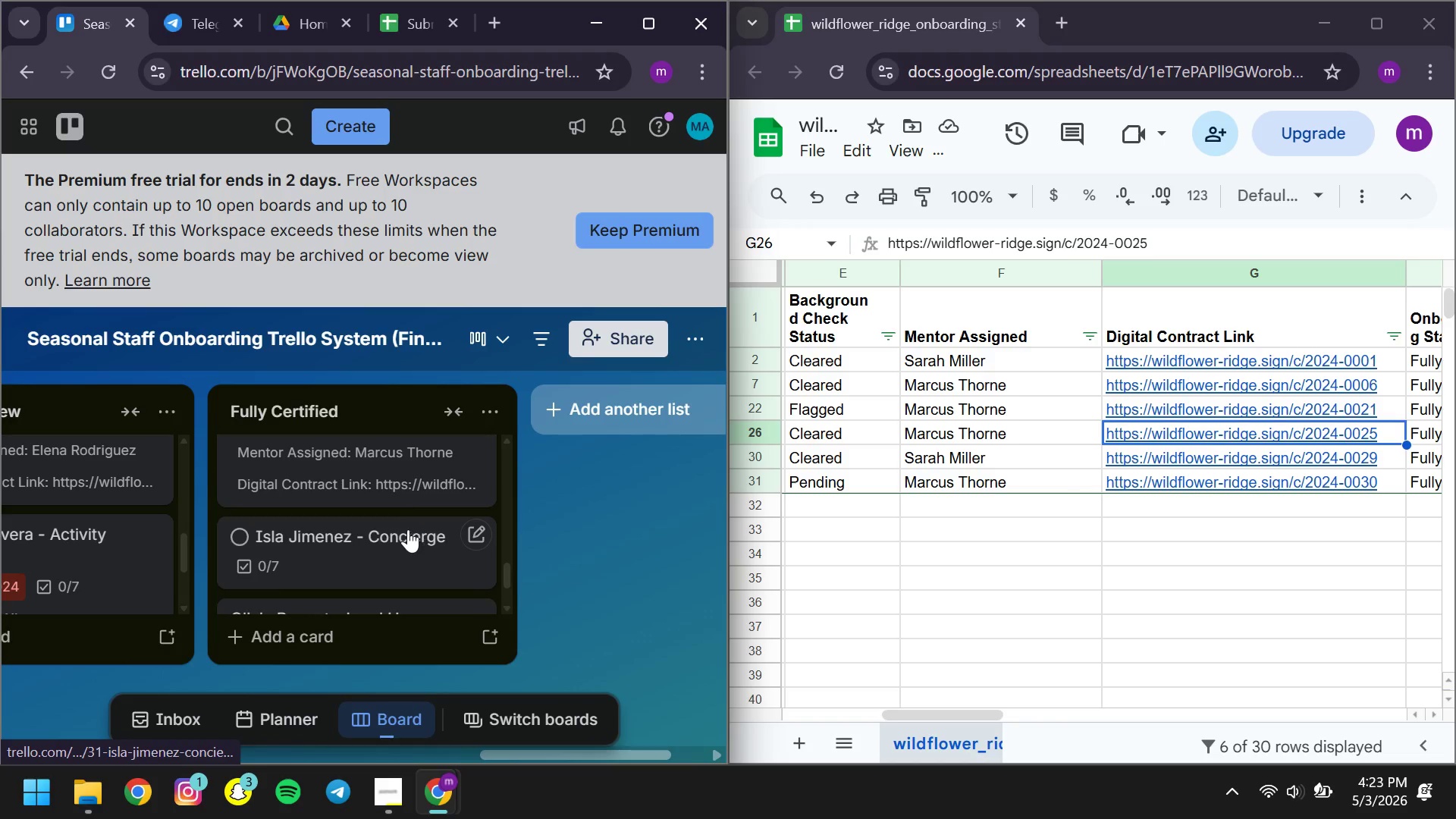 
left_click([408, 529])
 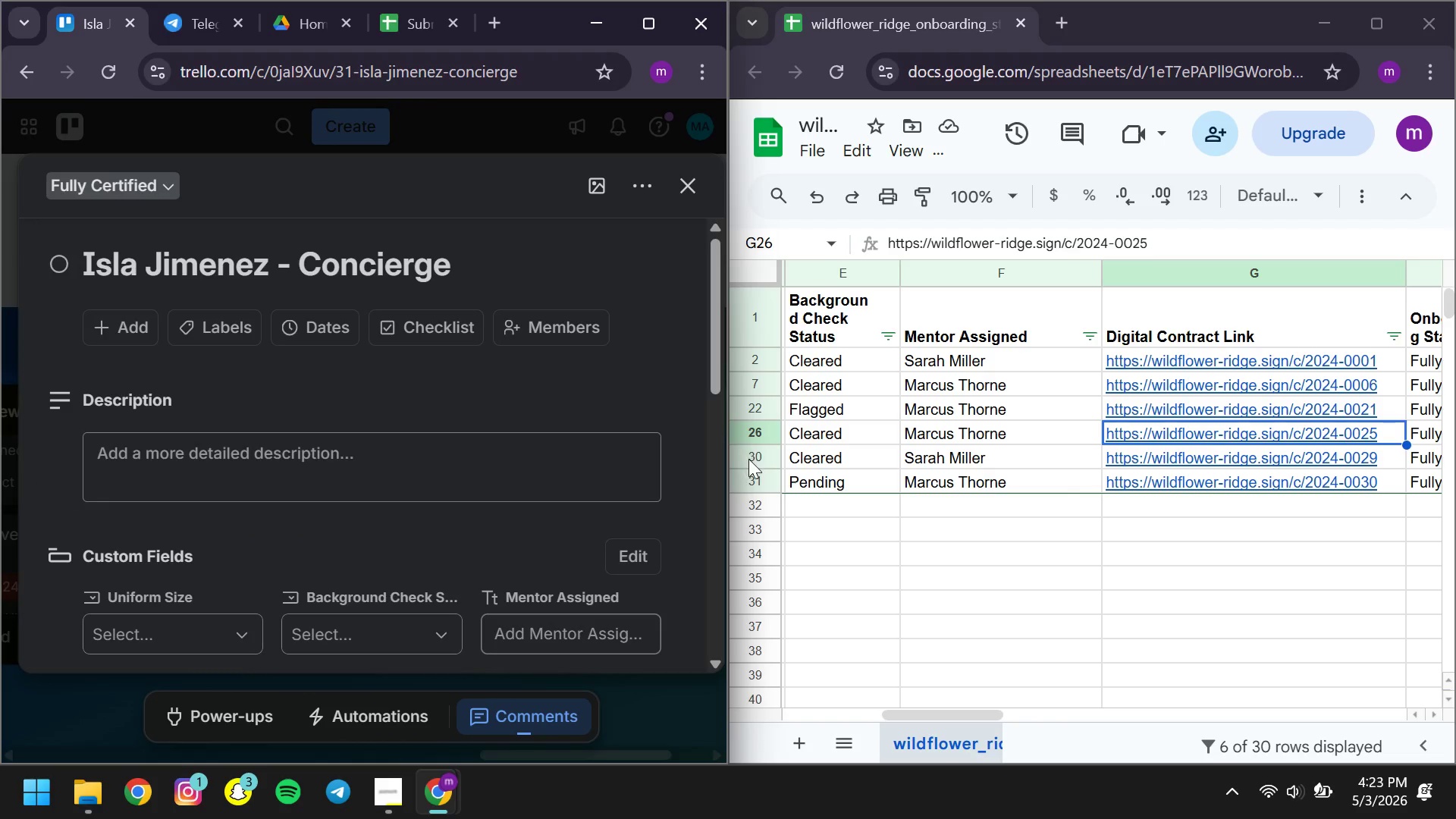 
left_click([748, 458])
 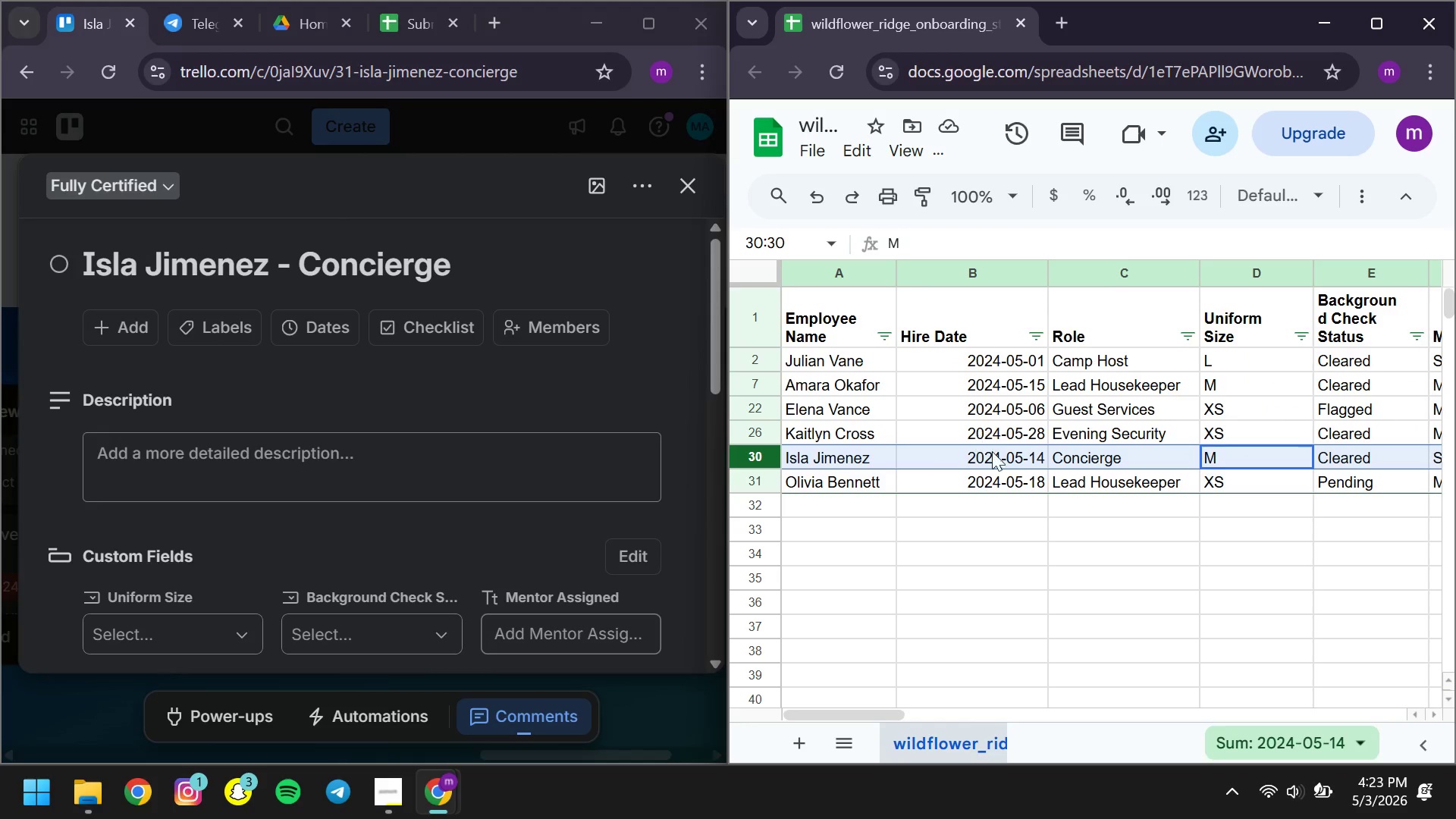 
left_click([983, 460])
 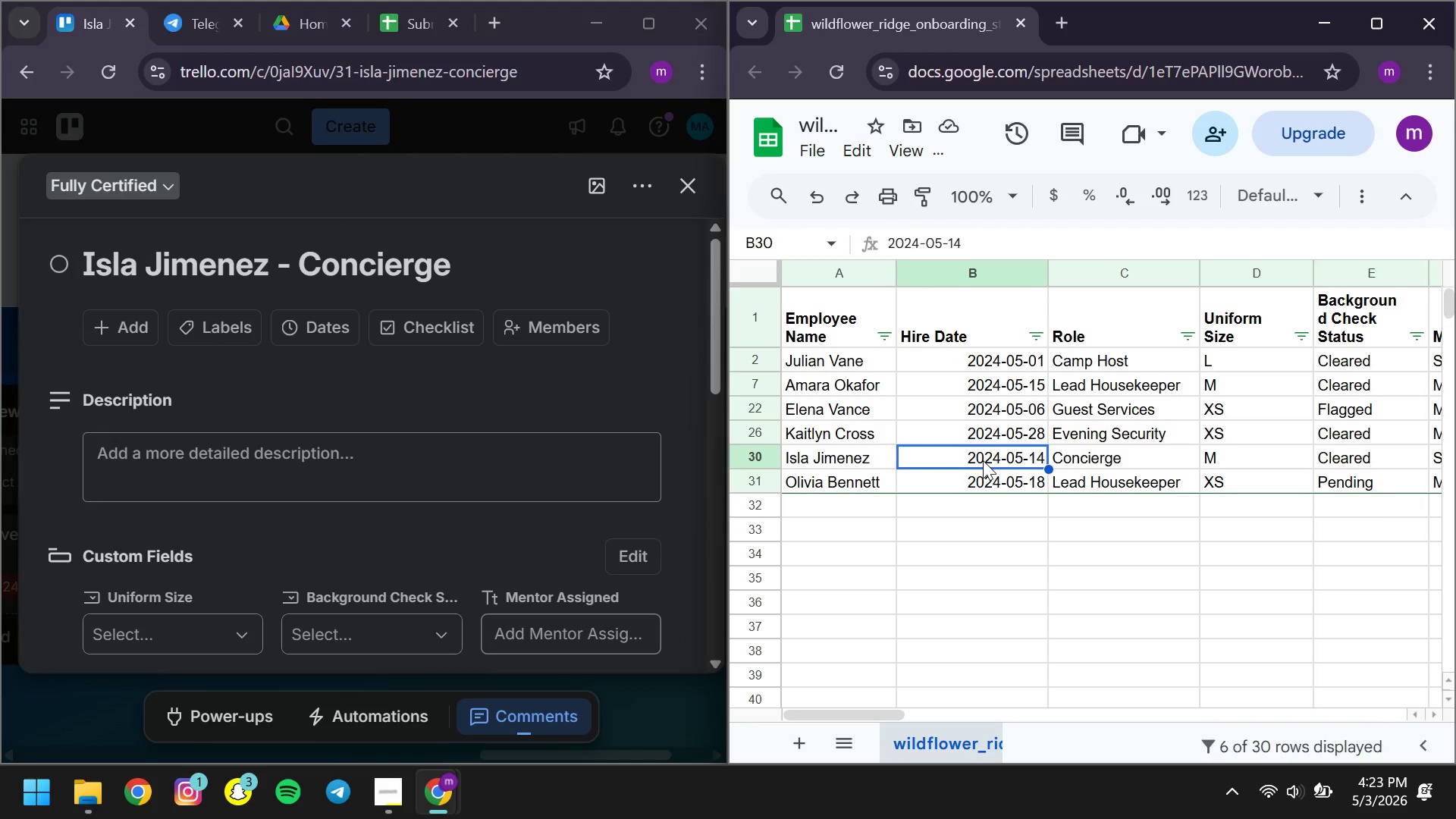 
key(Control+ControlLeft)
 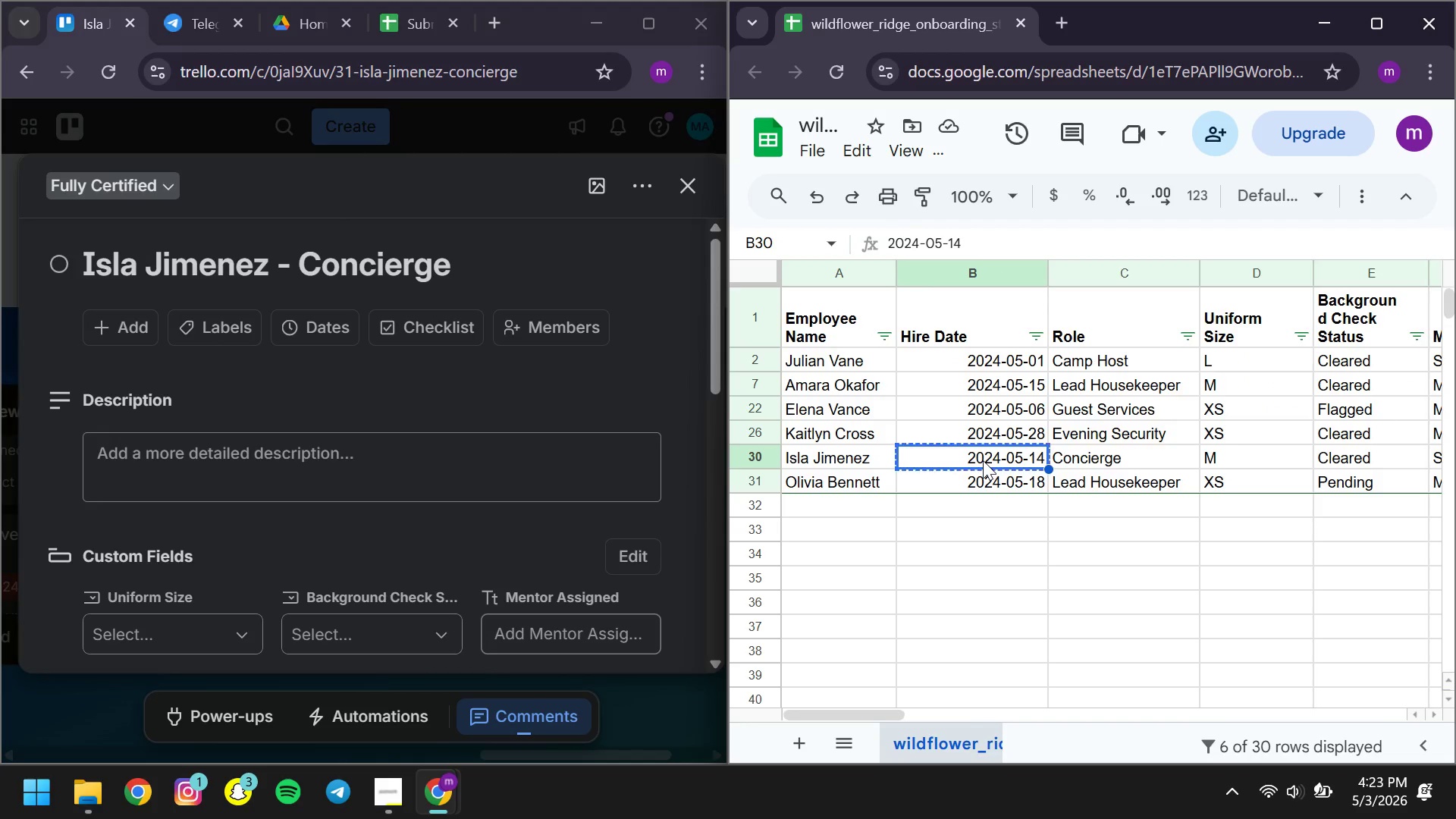 
key(Control+C)
 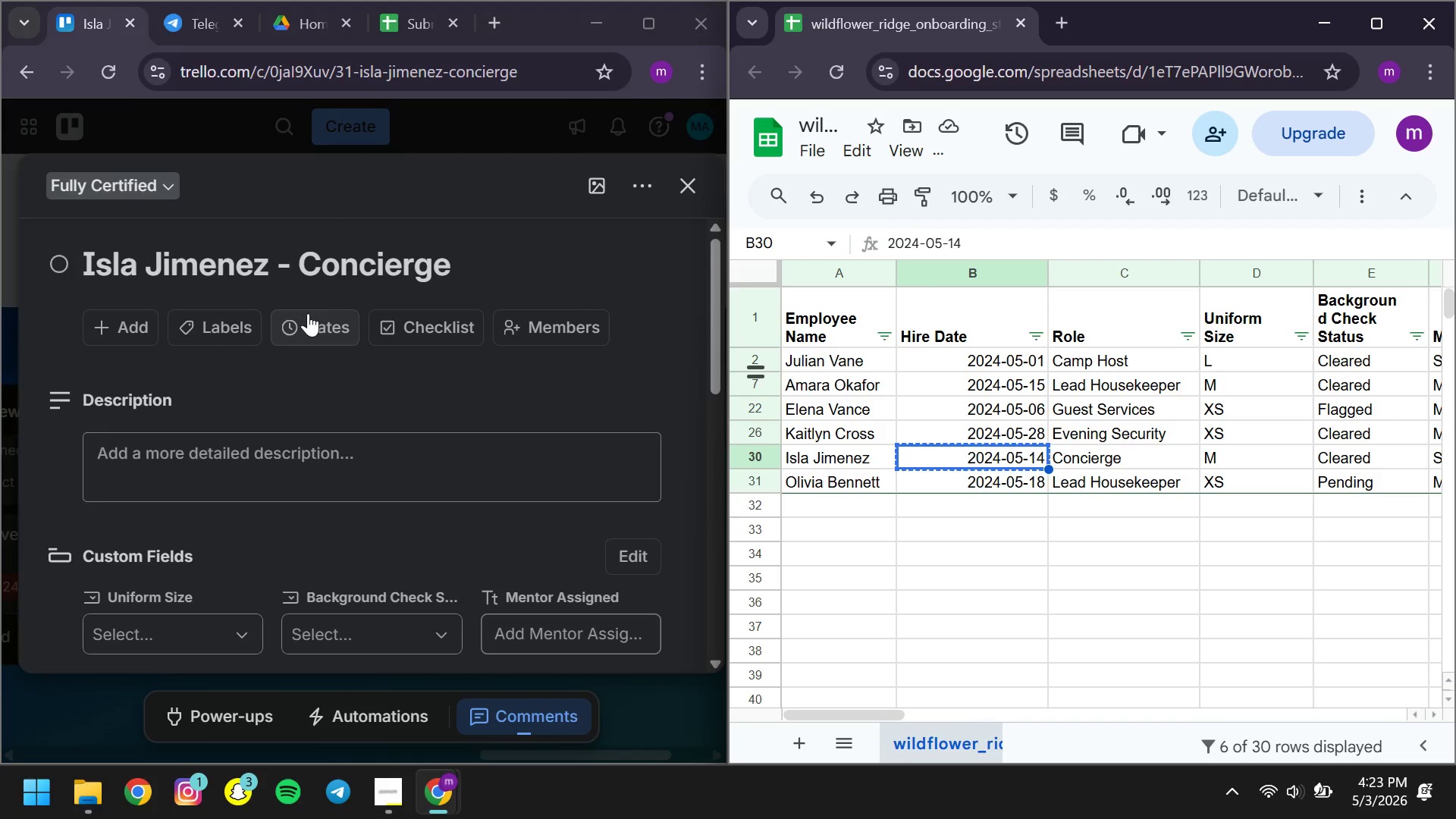 
left_click([308, 313])
 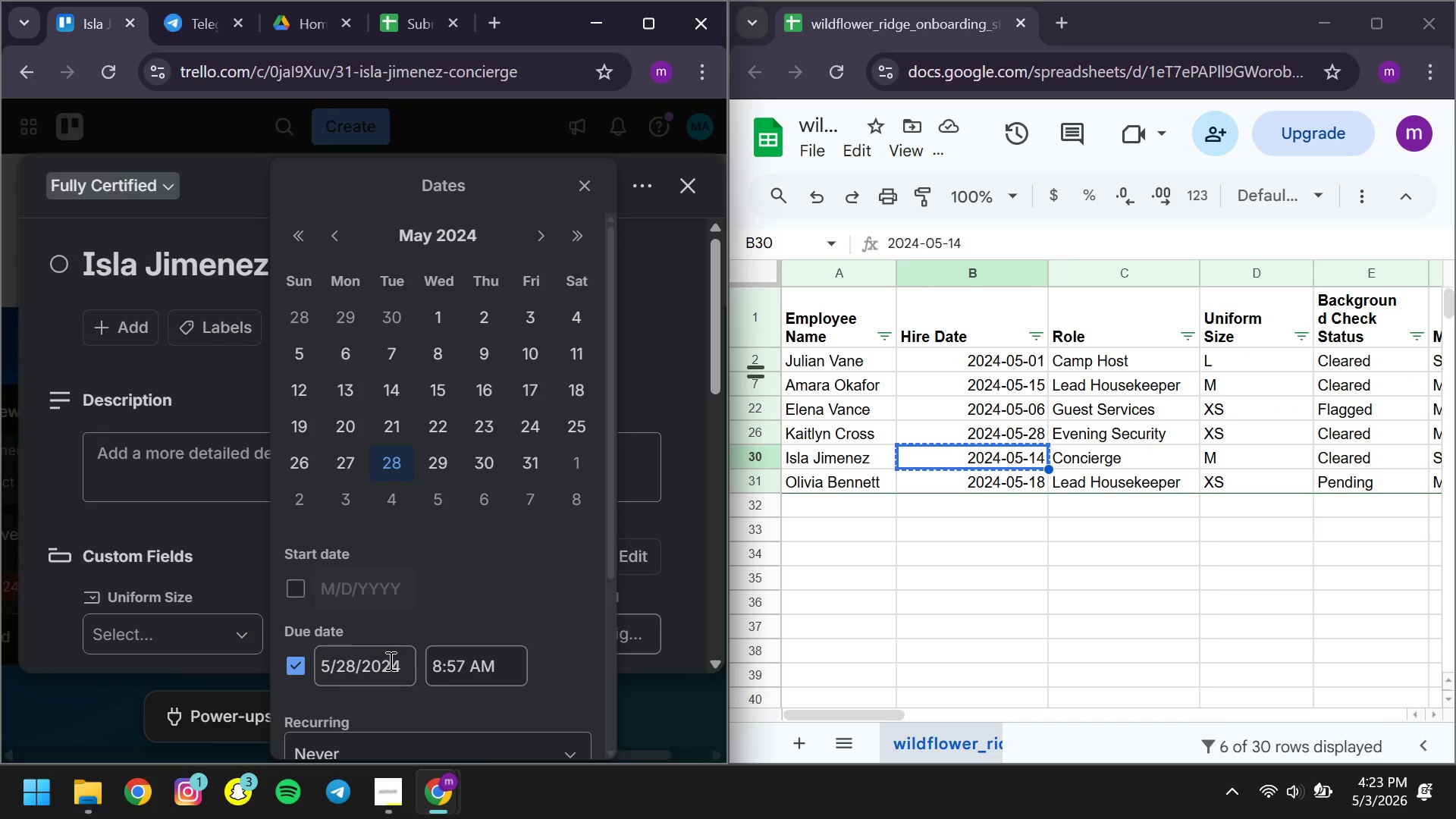 
left_click([388, 658])
 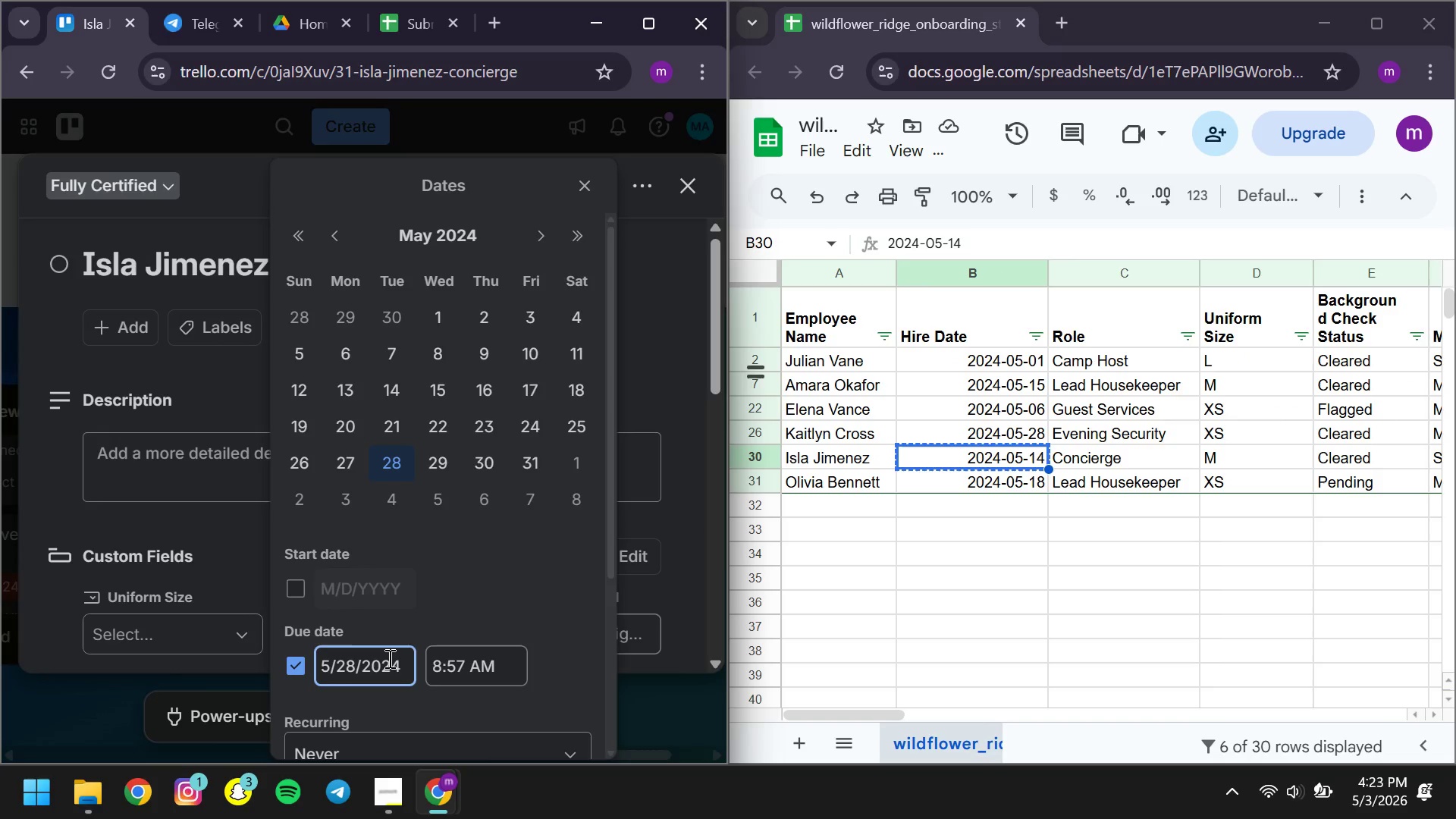 
key(Control+ControlLeft)
 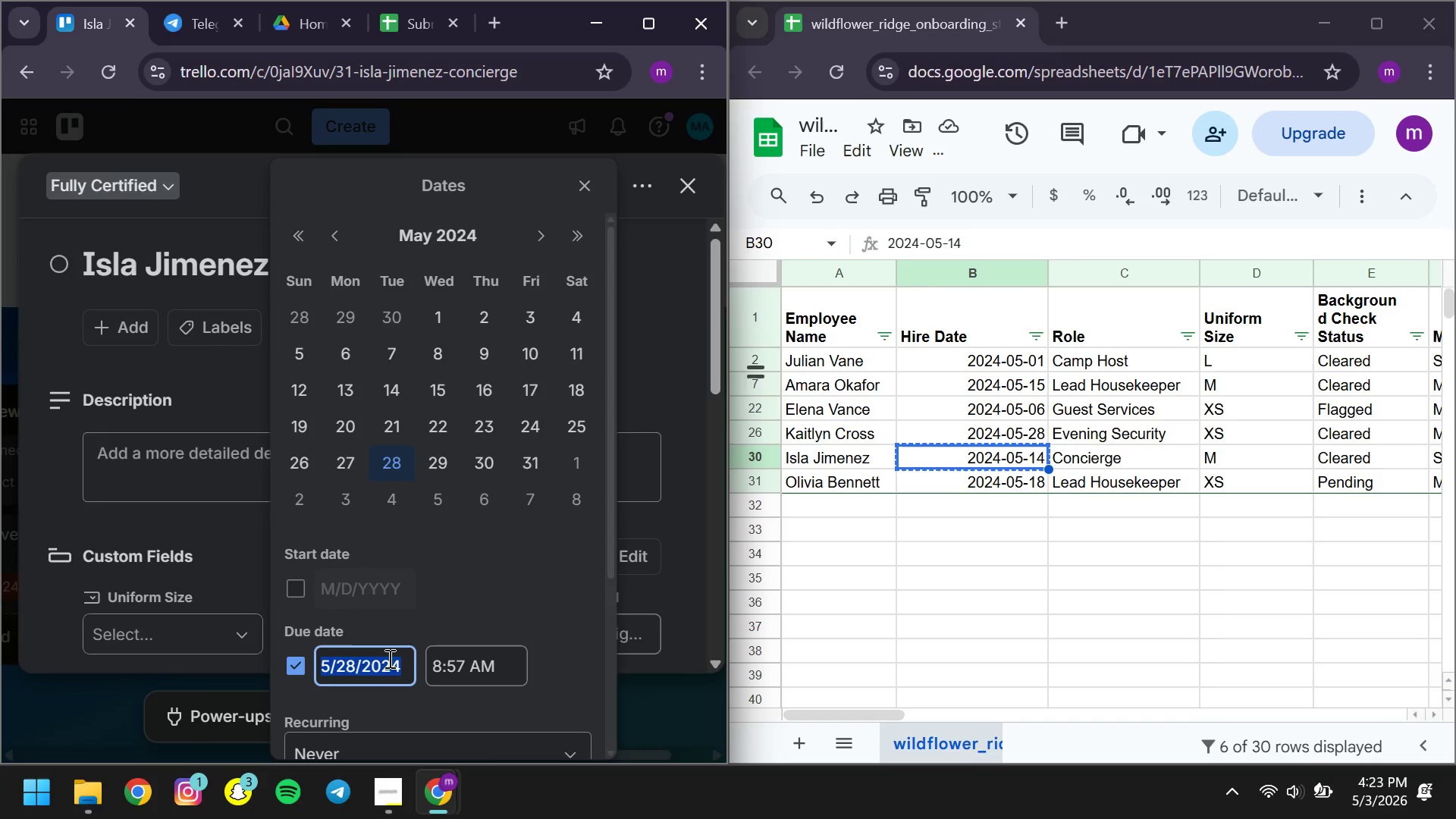 
key(Control+A)
 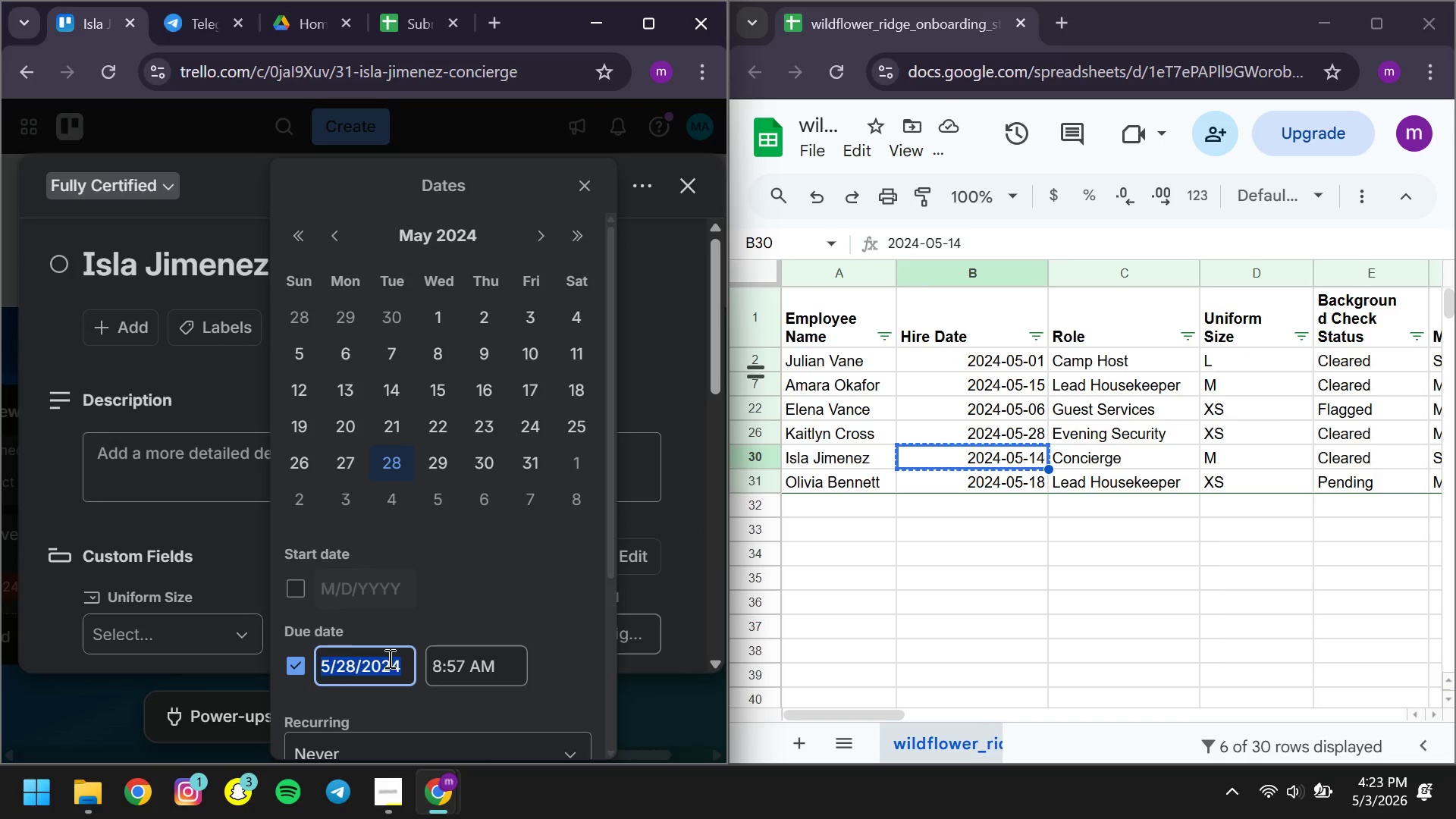 
key(Control+ControlLeft)
 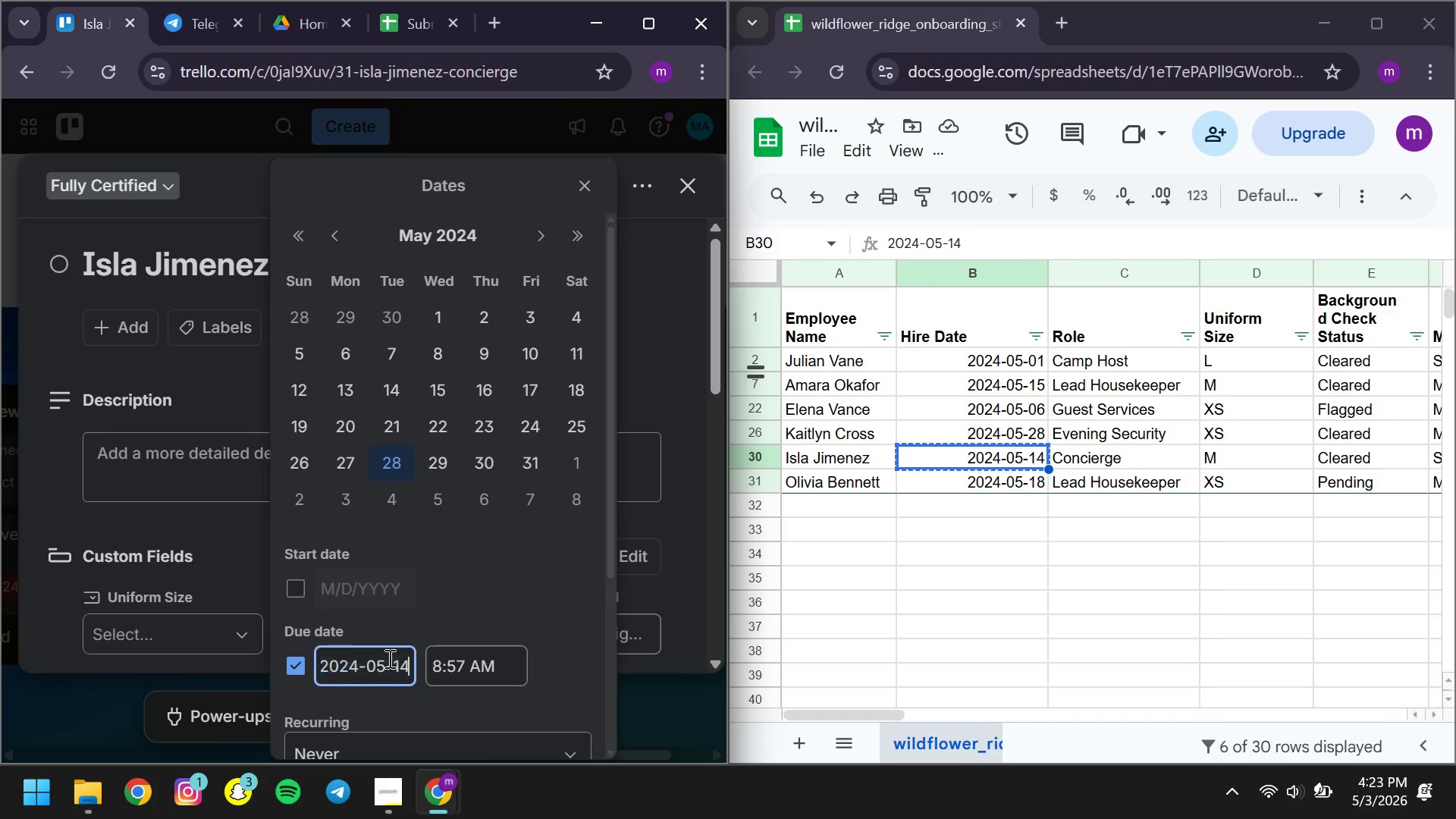 
key(Control+V)
 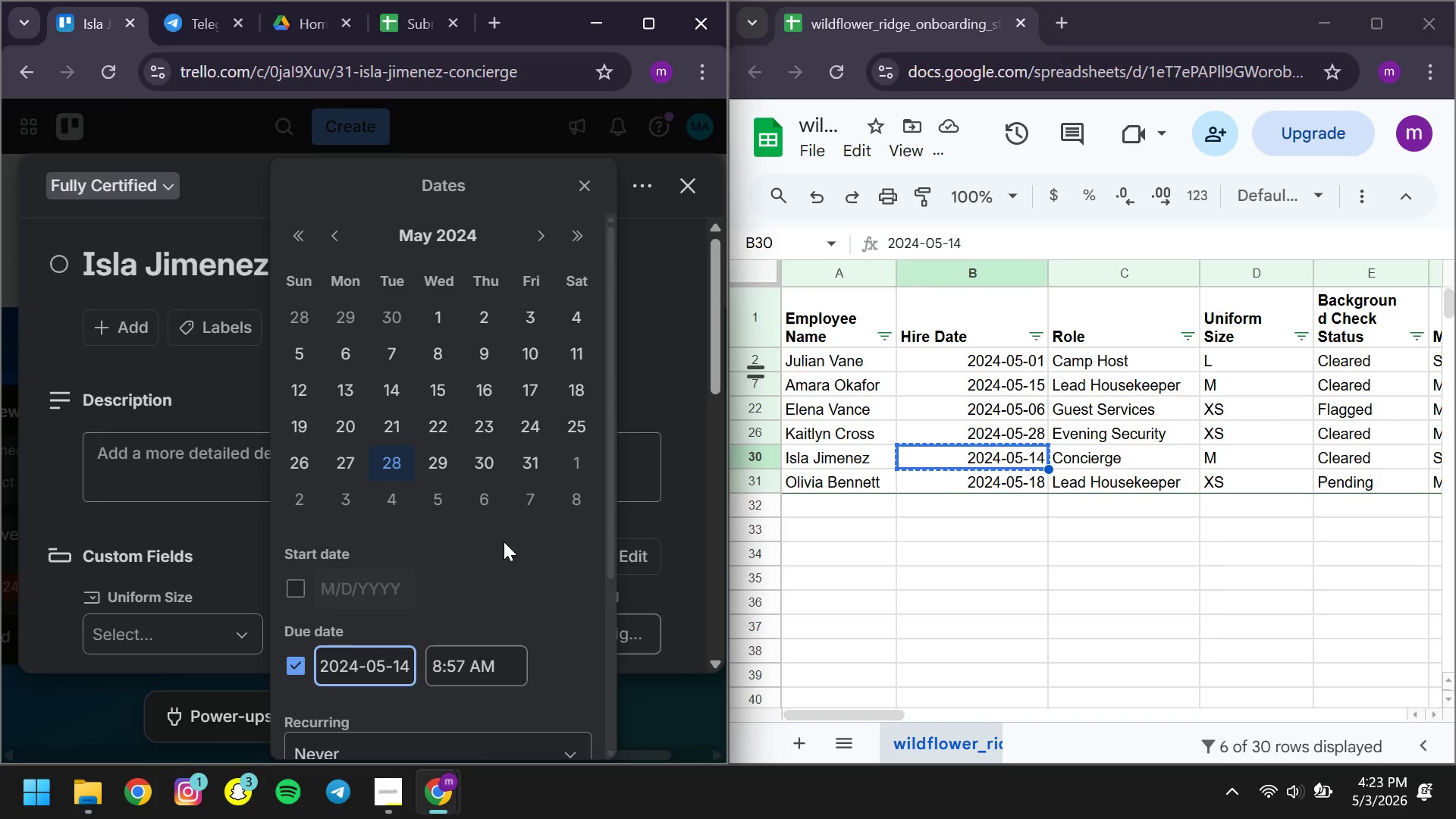 
left_click([504, 541])
 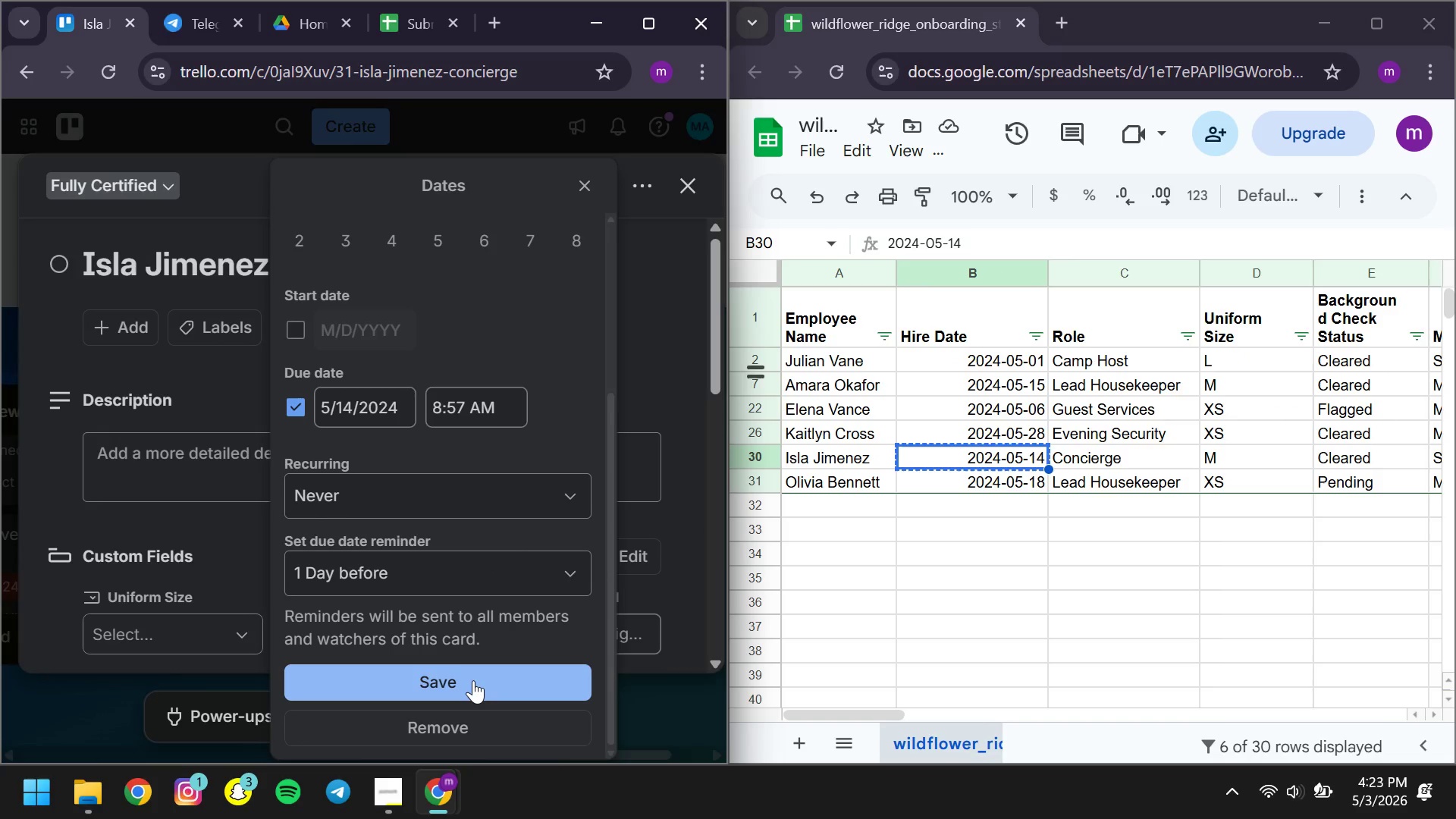 
left_click([471, 680])
 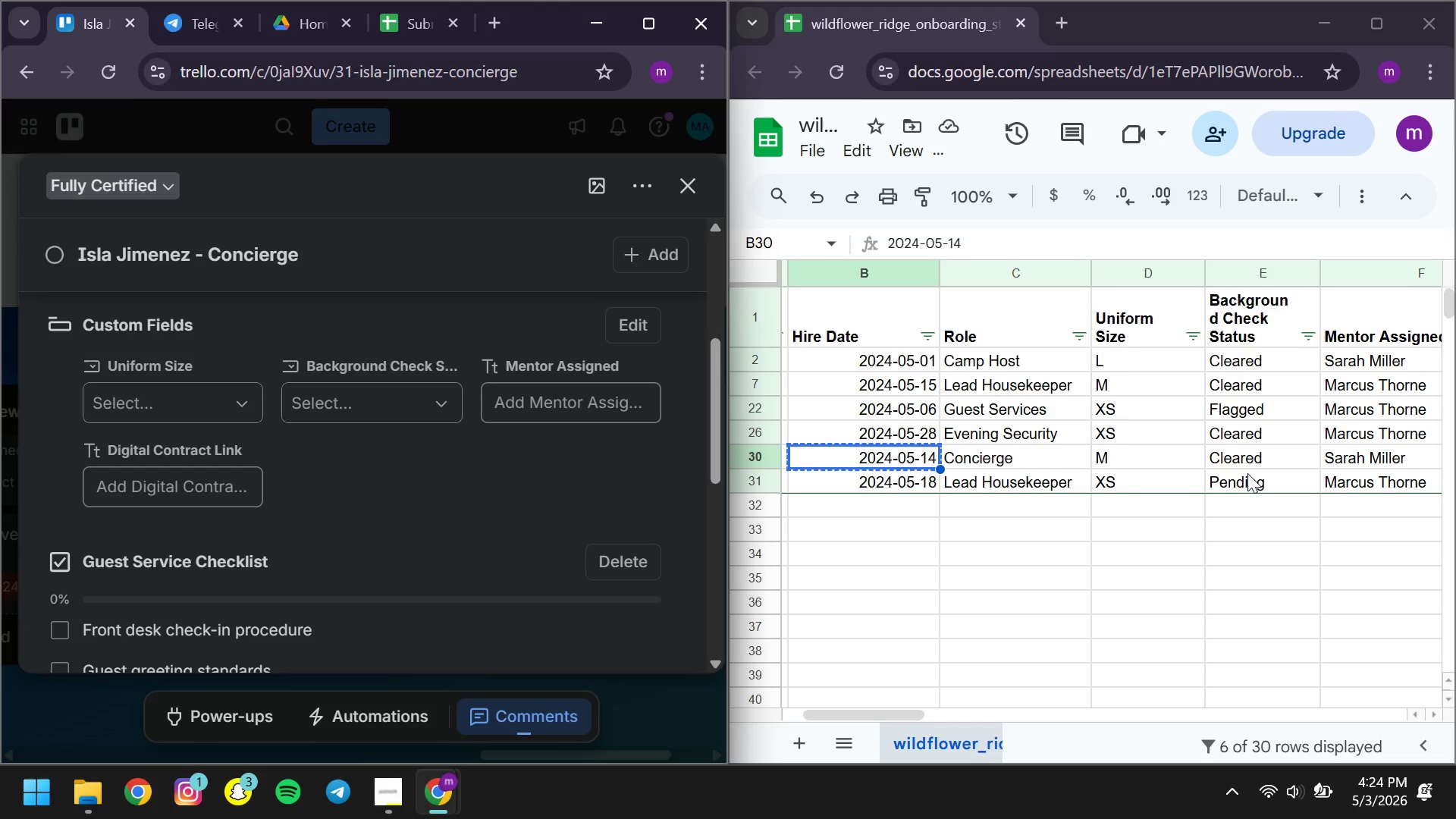 
left_click([187, 403])
 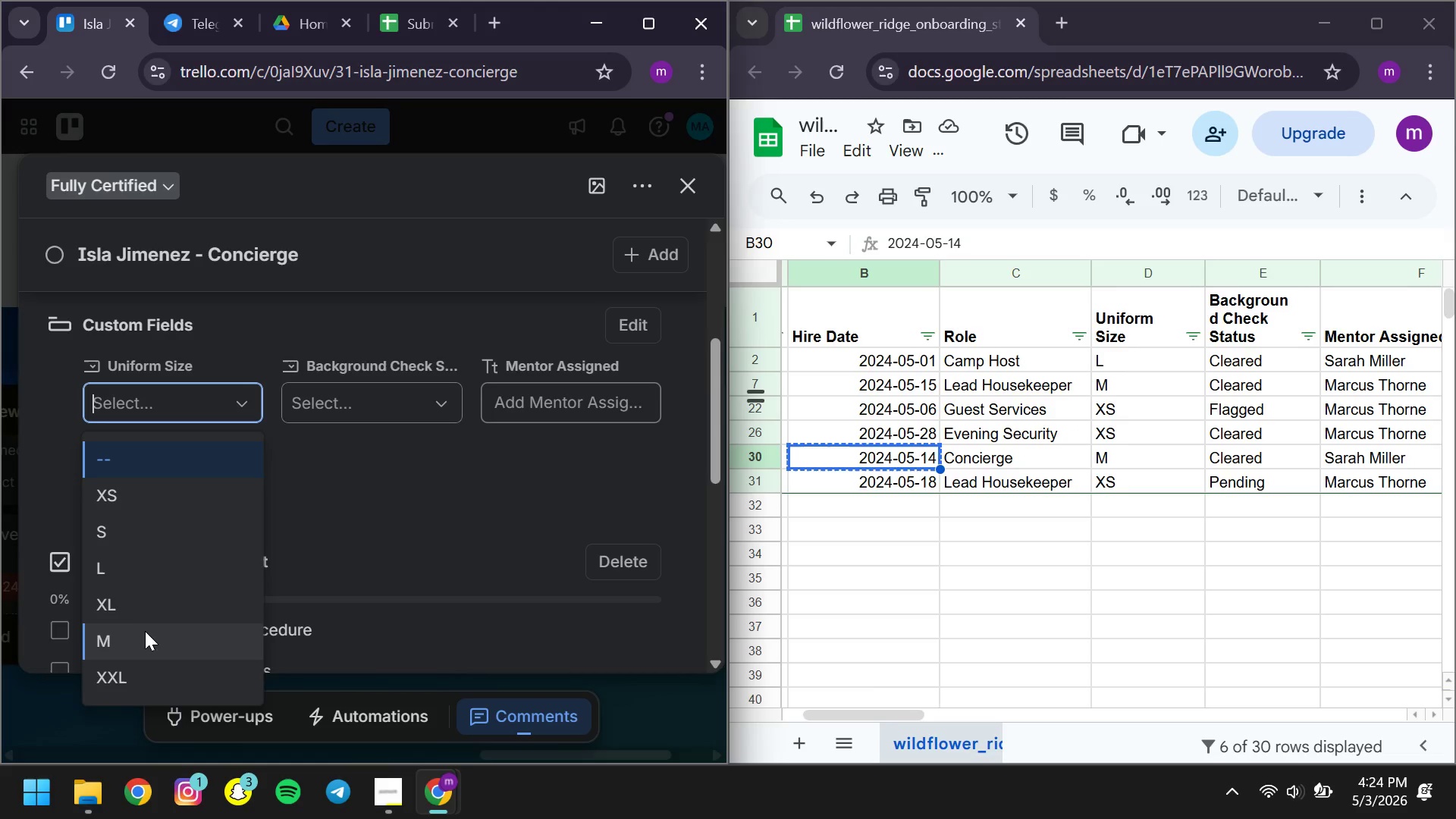 
left_click([144, 633])
 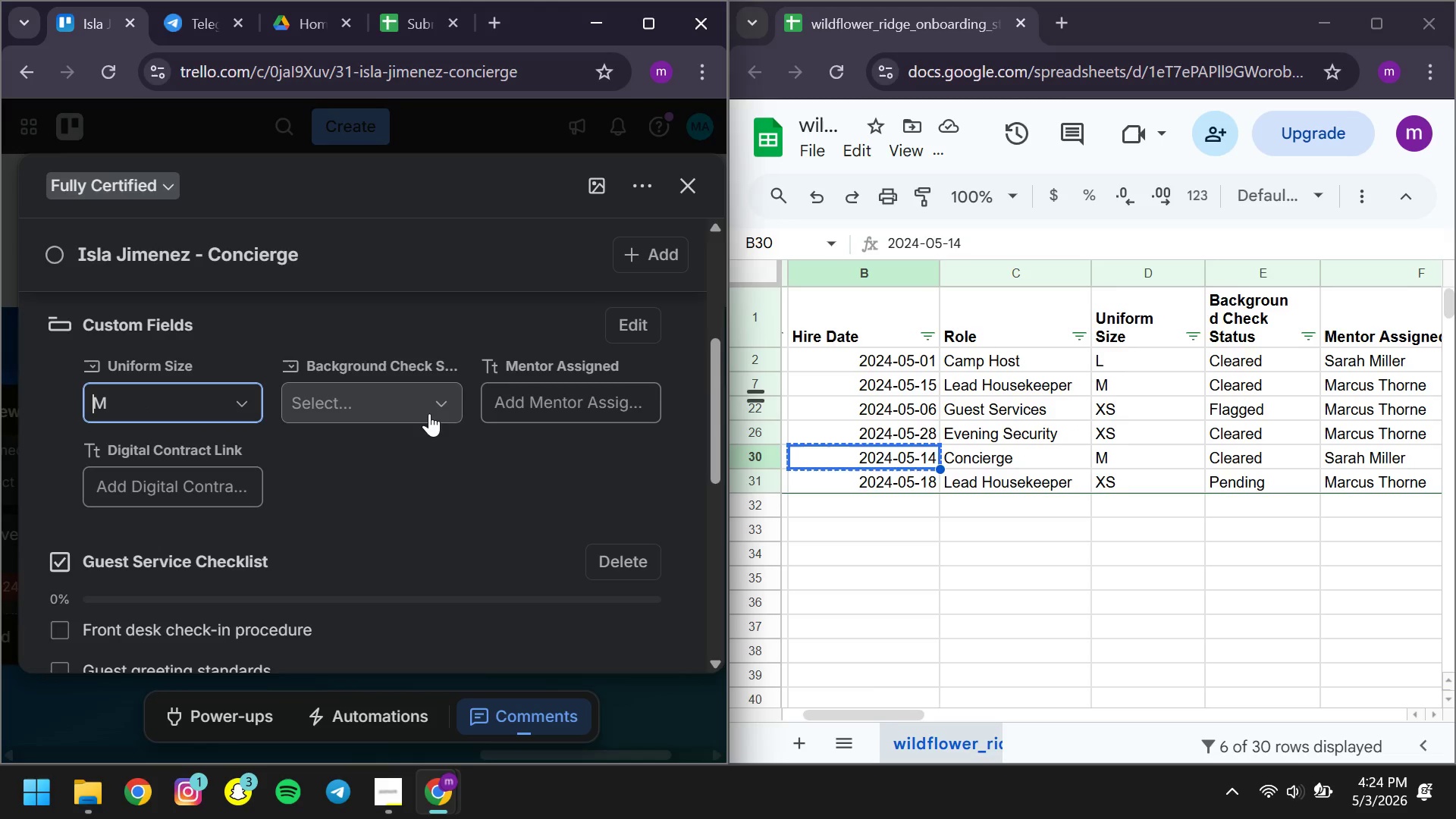 
left_click([429, 413])
 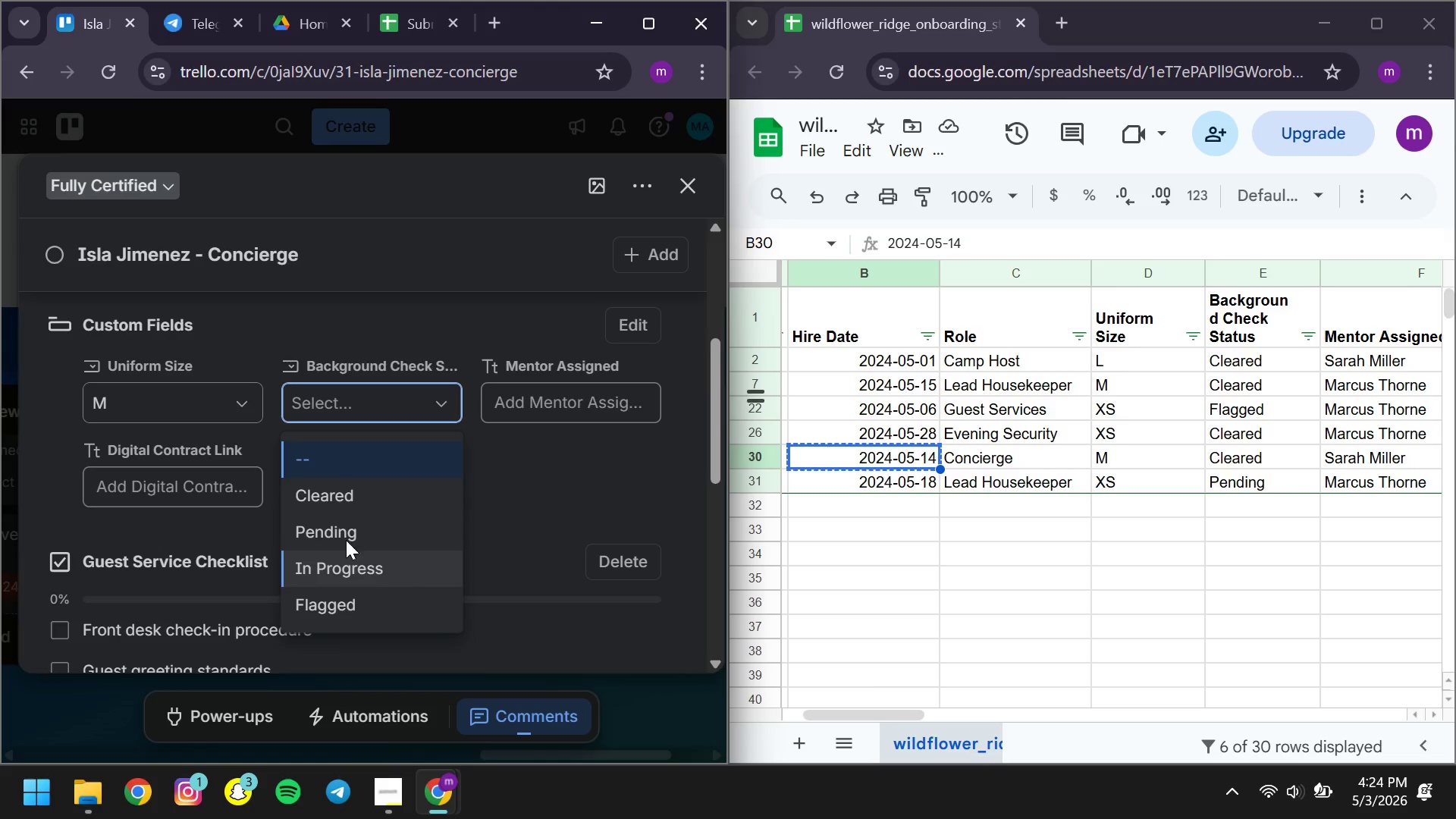 
left_click([340, 490])
 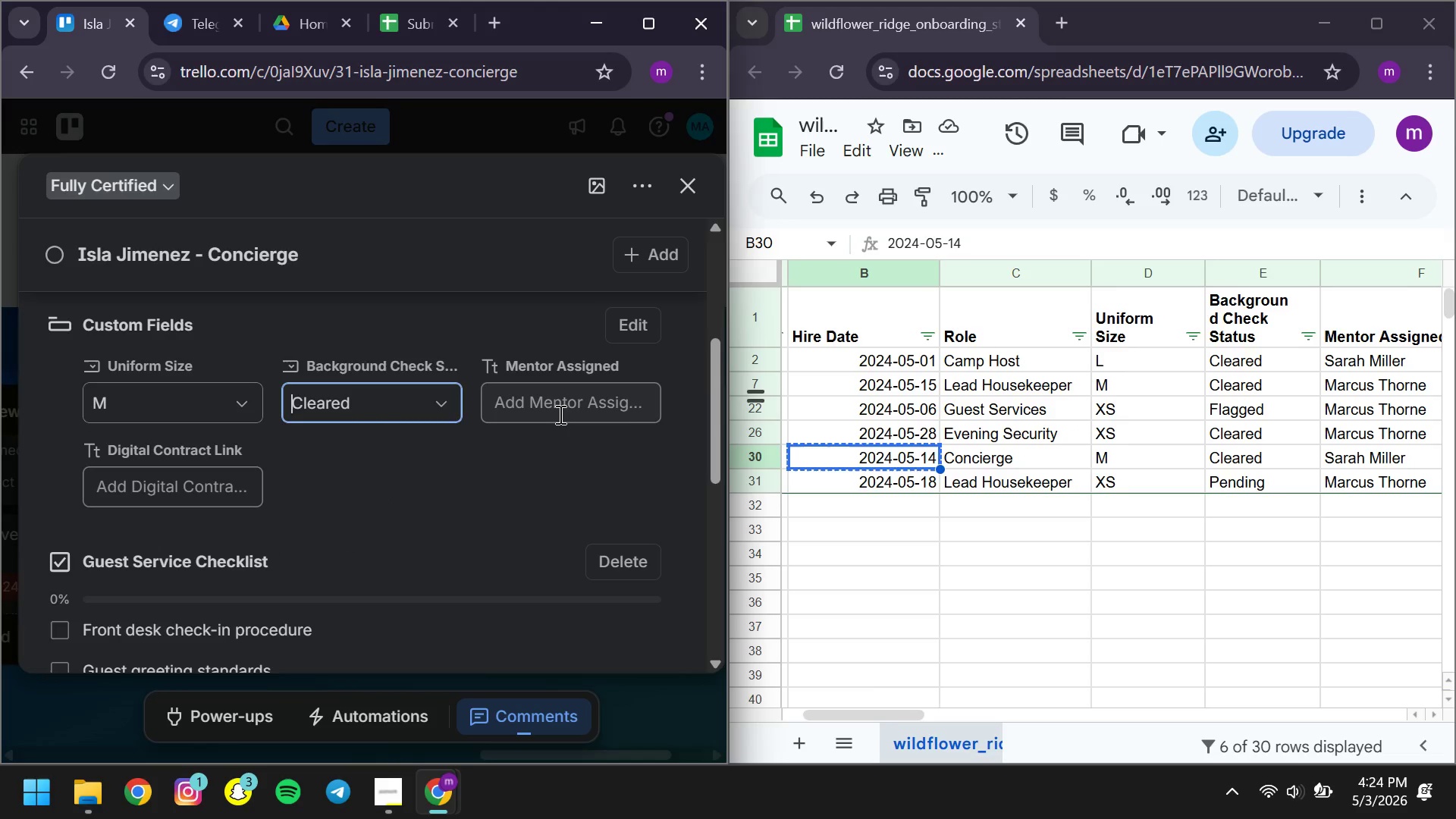 
left_click([559, 414])
 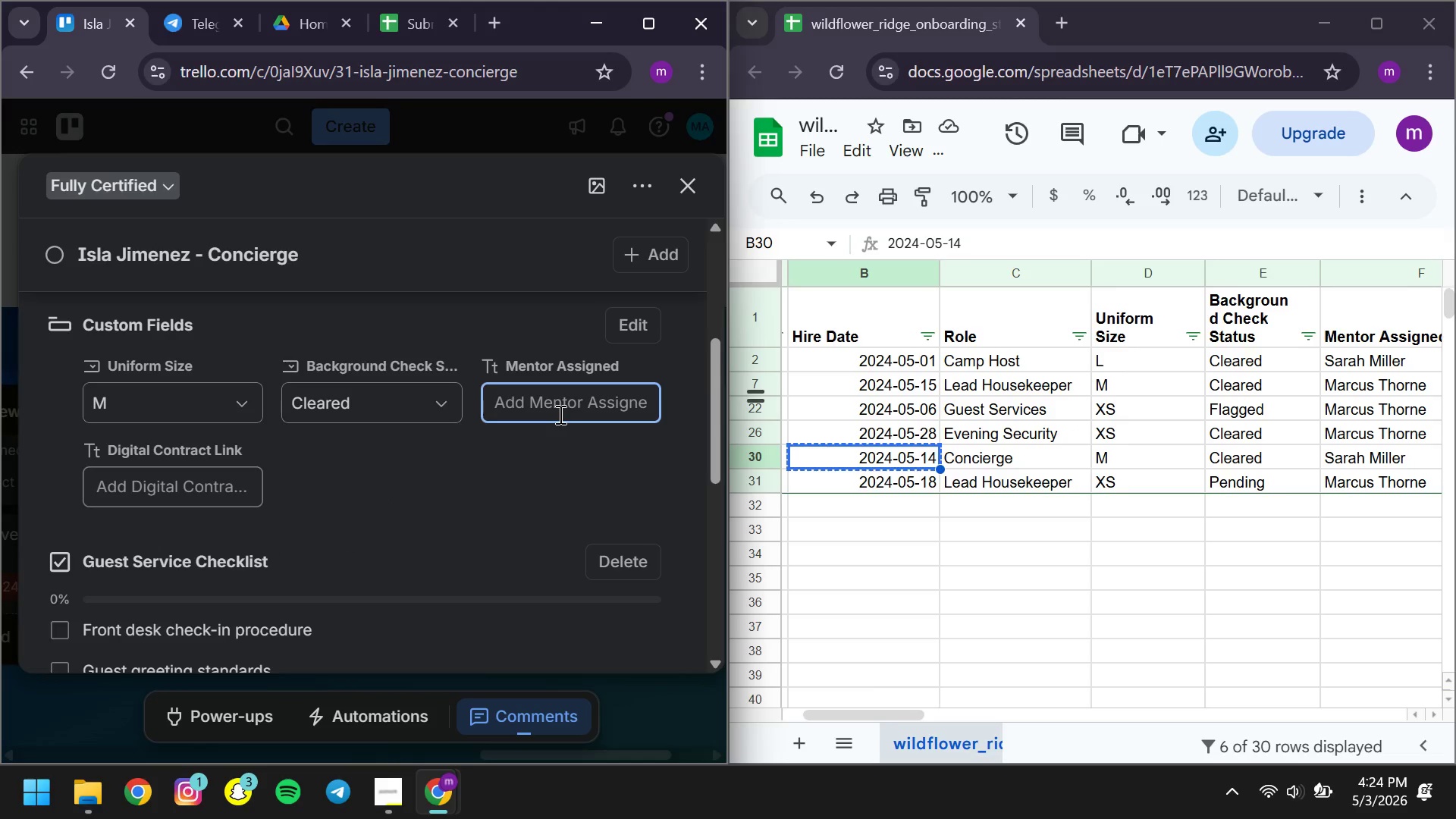 
type(Sarah Miller )
 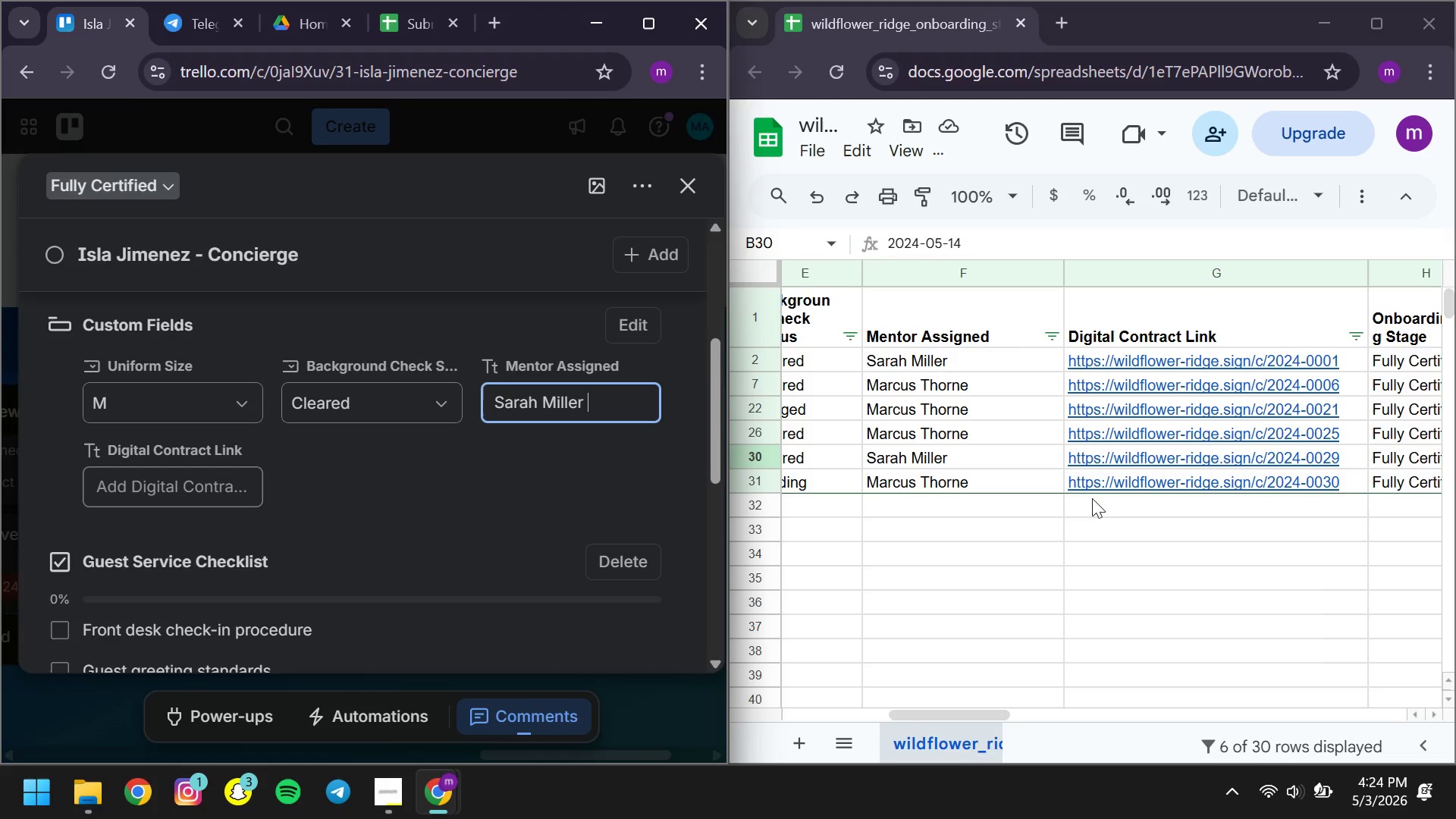 
left_click([1092, 460])
 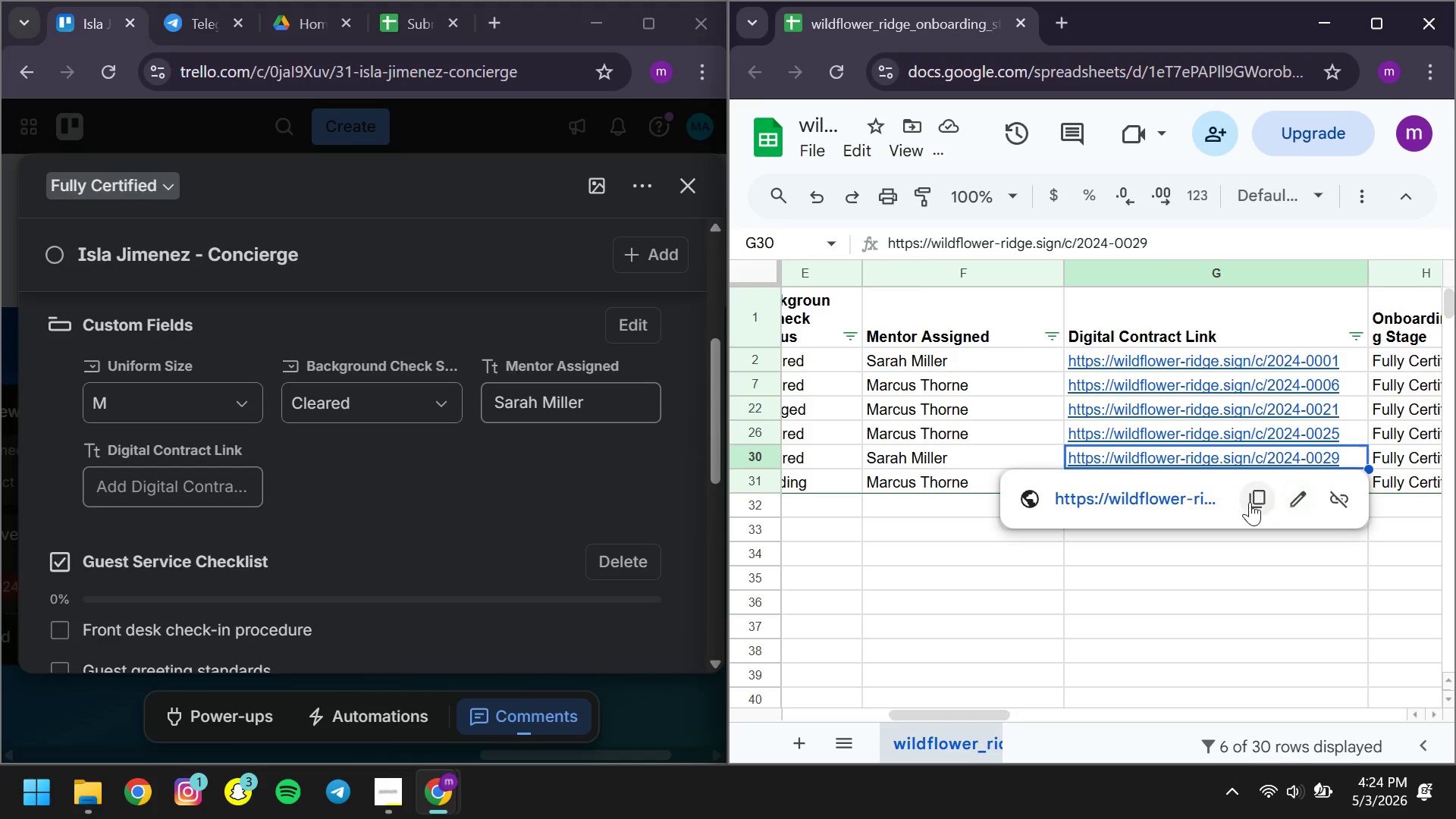 
left_click([1248, 502])
 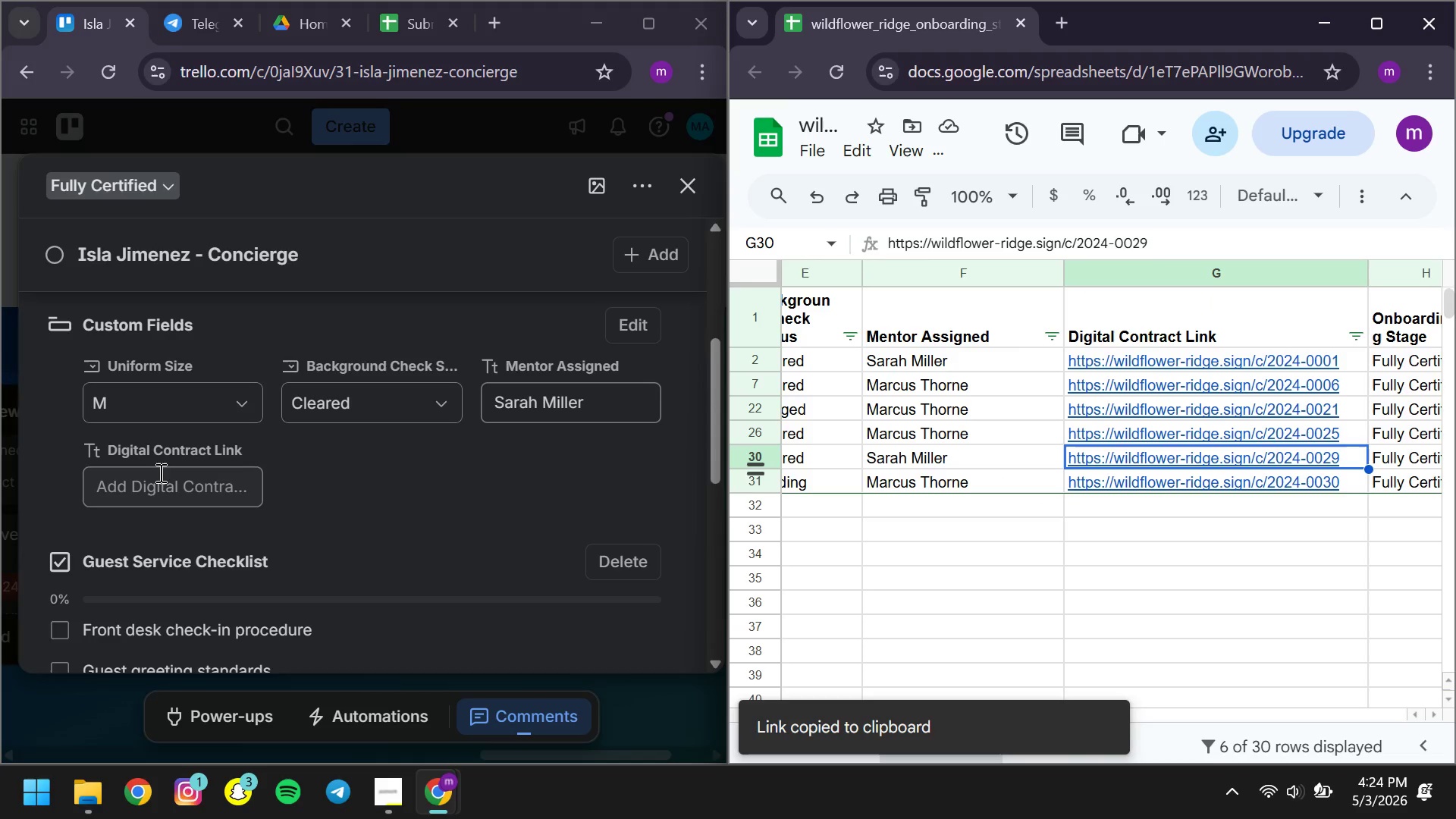 
left_click([159, 472])
 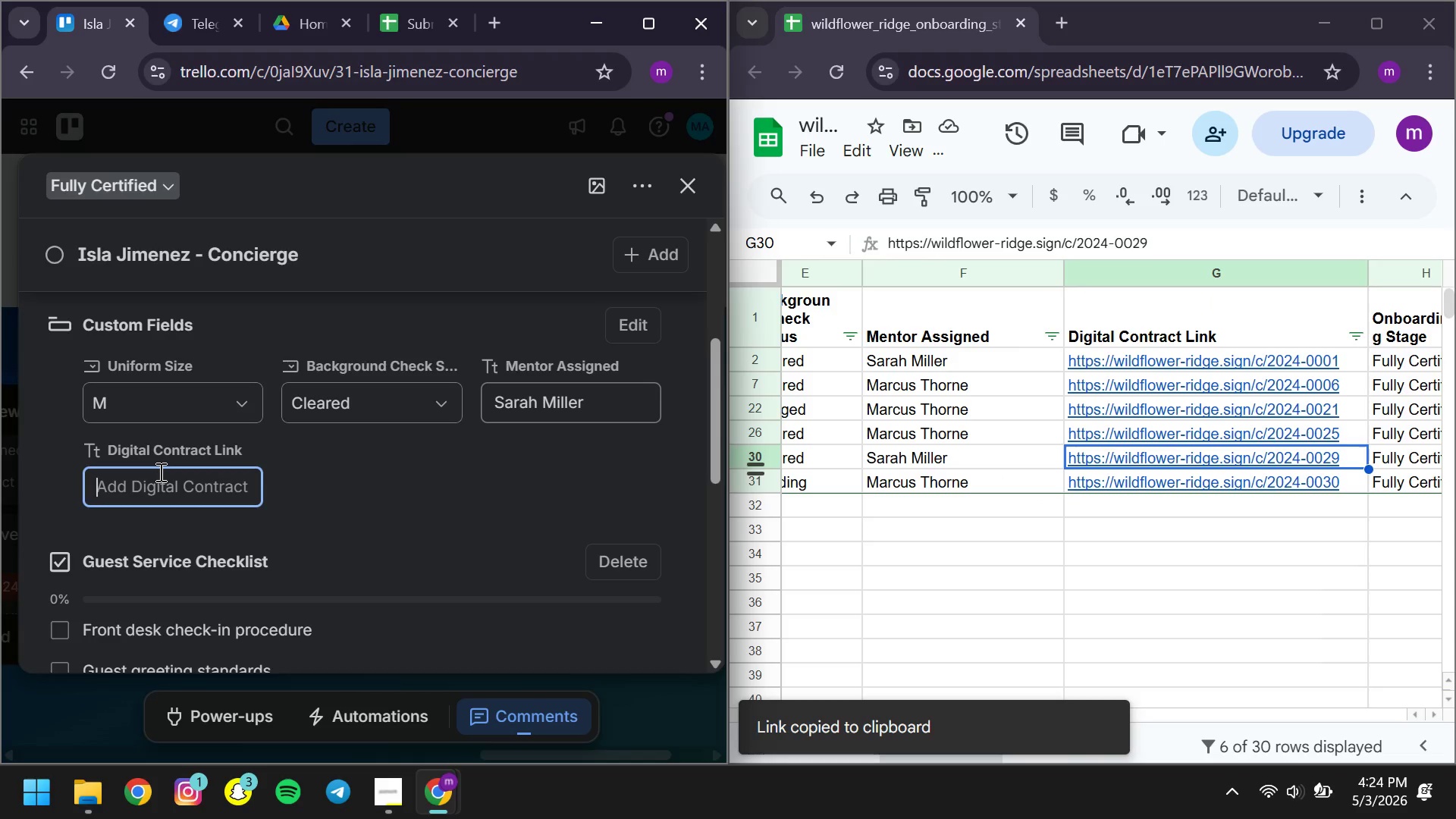 
key(Control+V)
 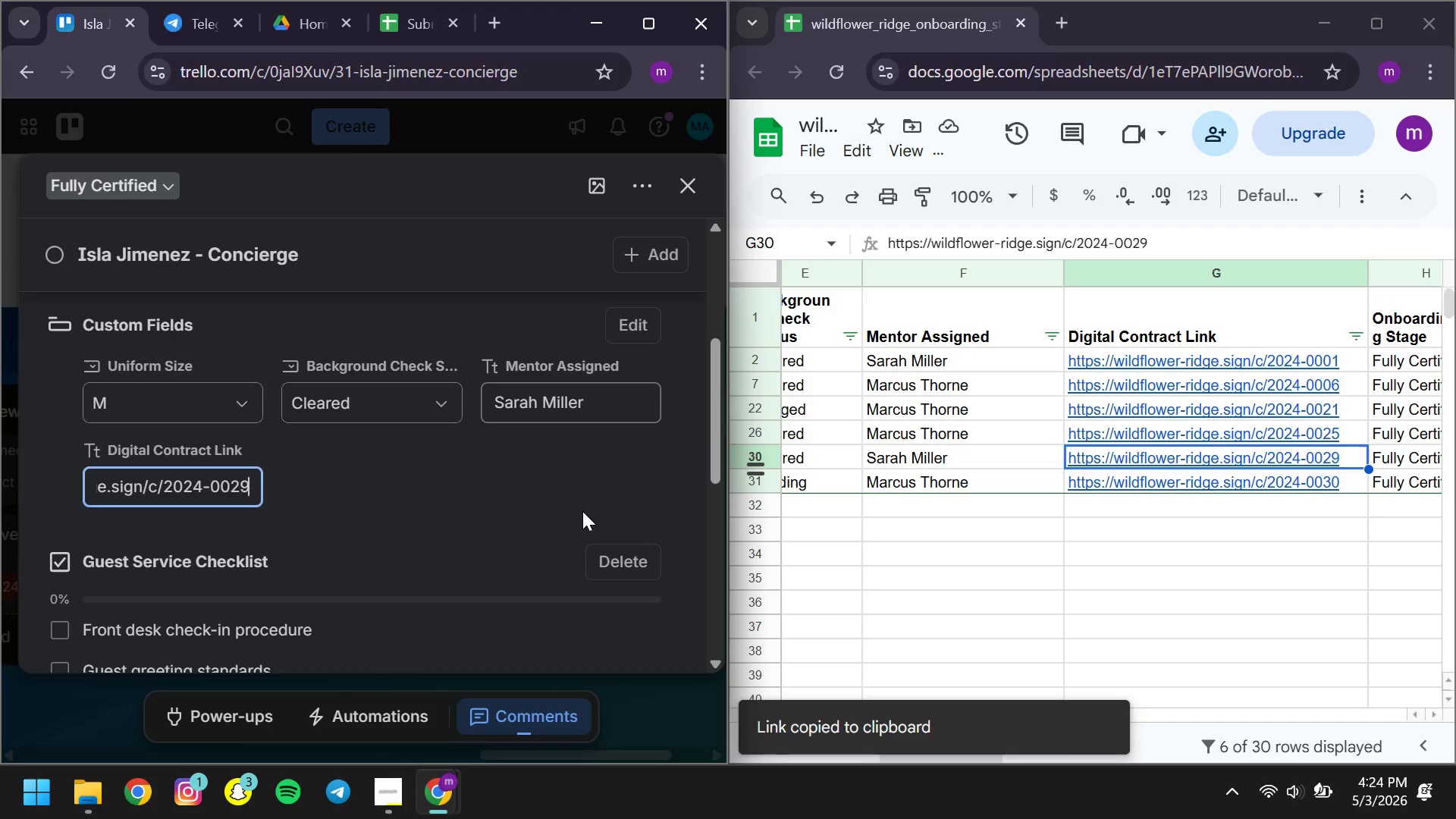 
left_click([582, 511])
 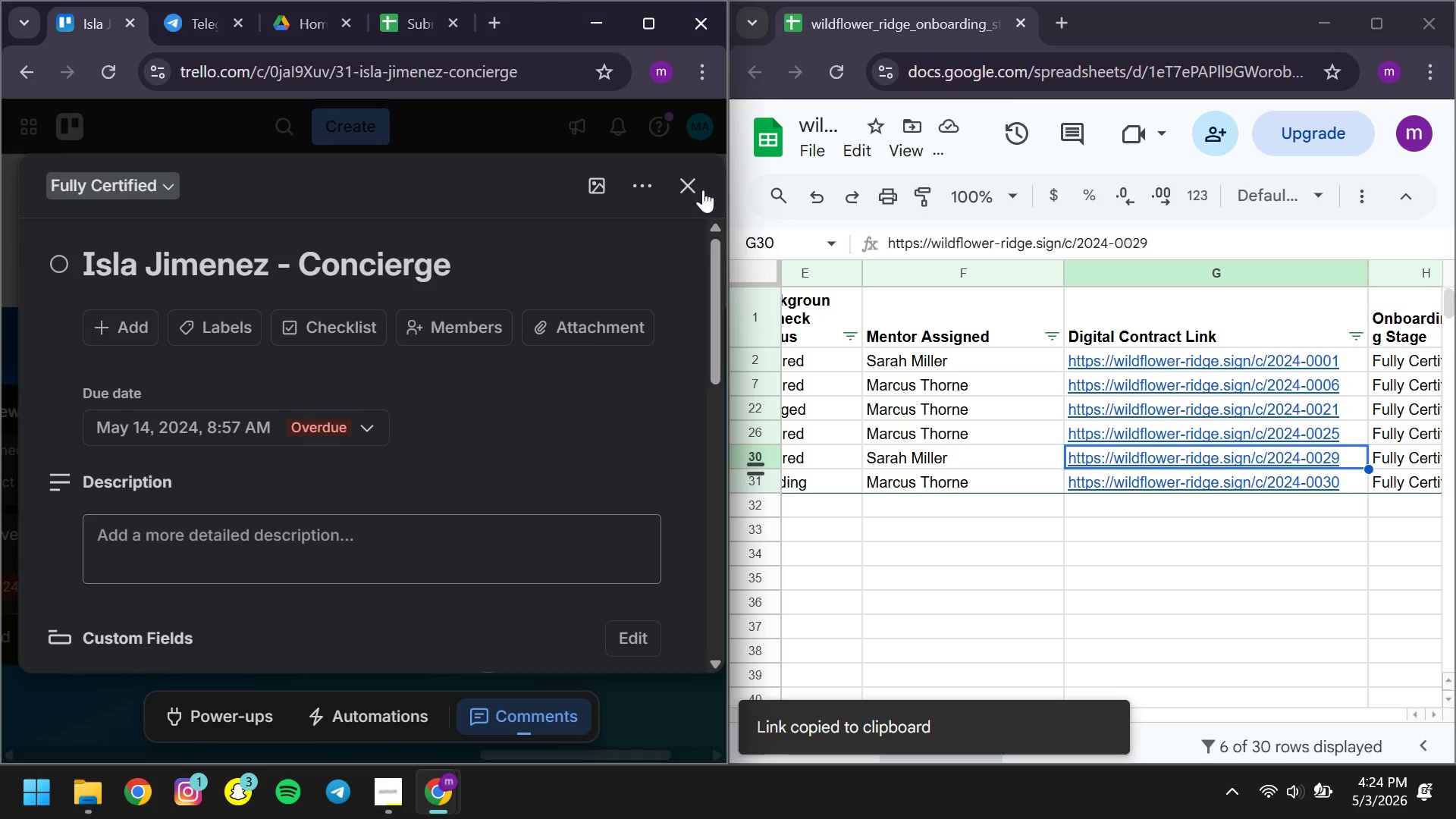 
left_click([673, 190])
 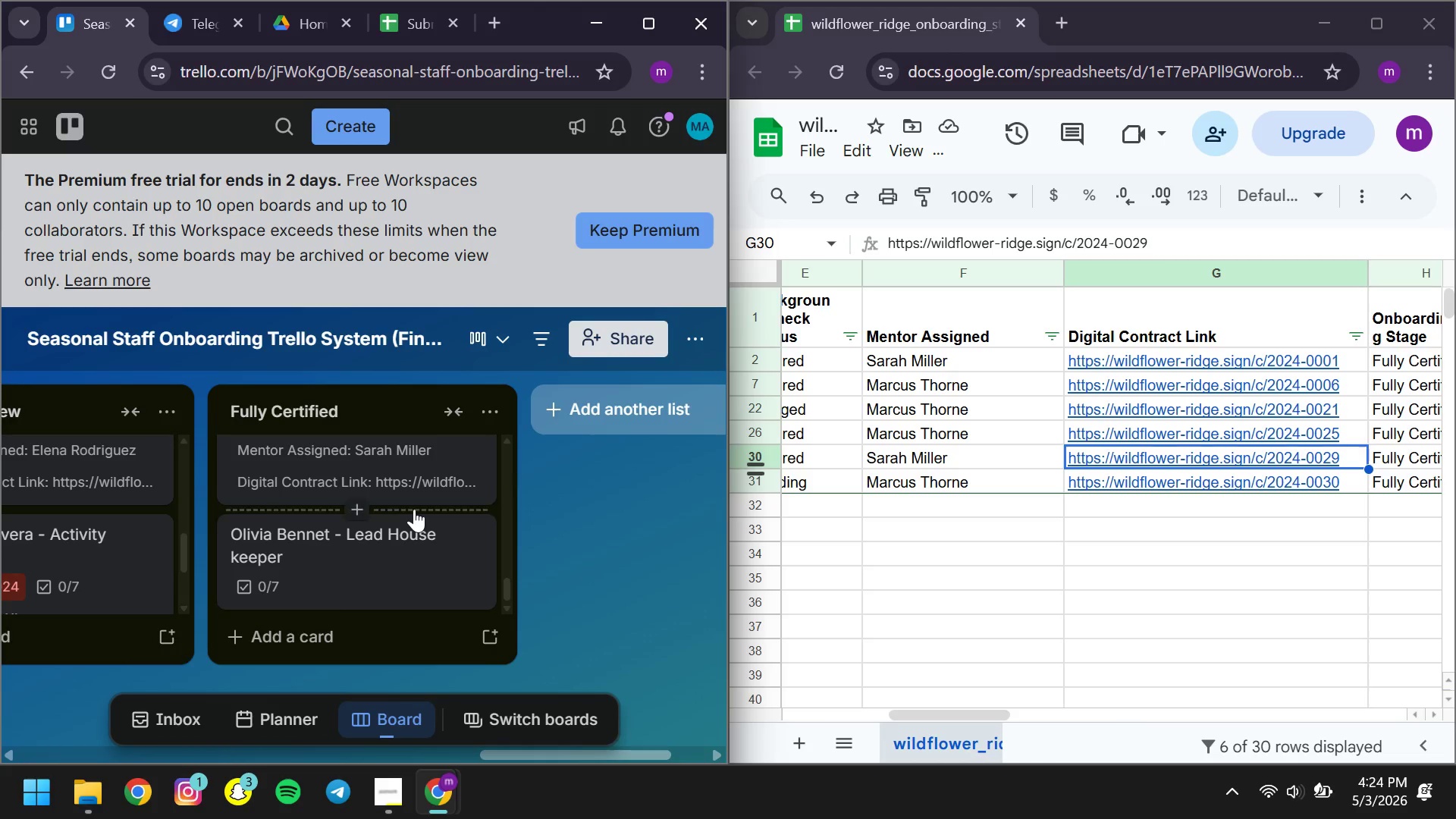 
left_click([380, 541])
 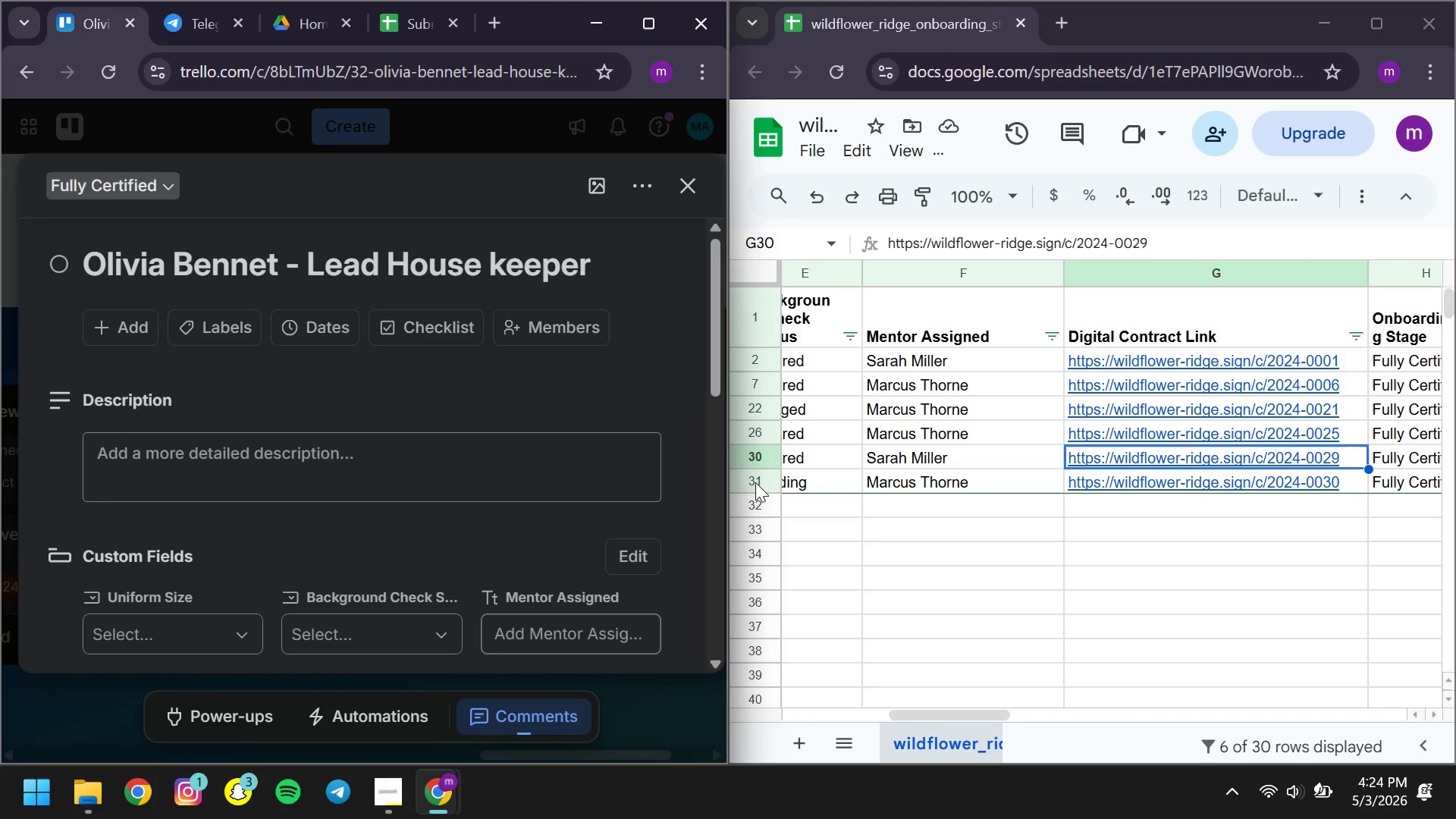 
left_click([755, 482])
 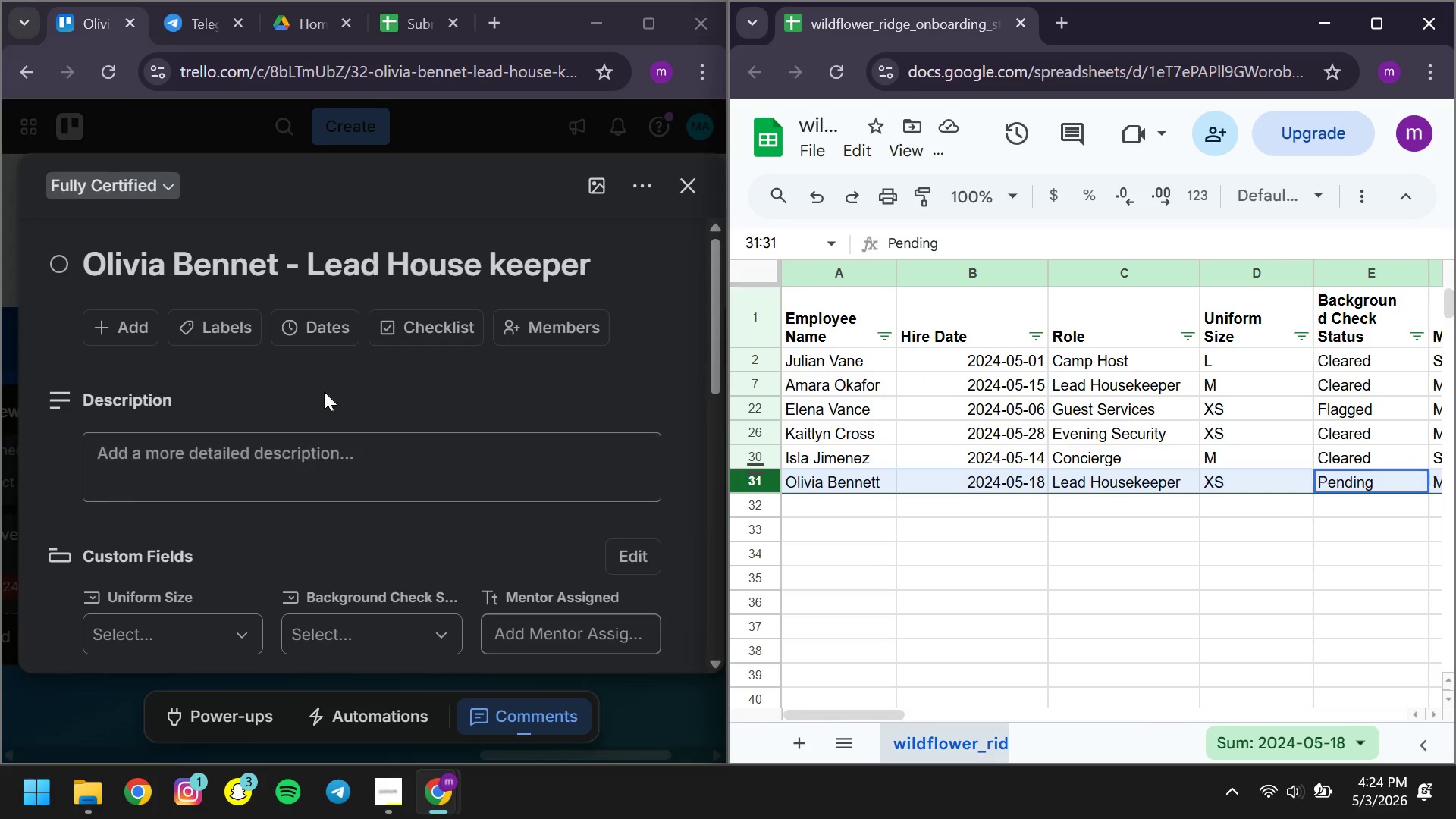 
left_click([305, 322])
 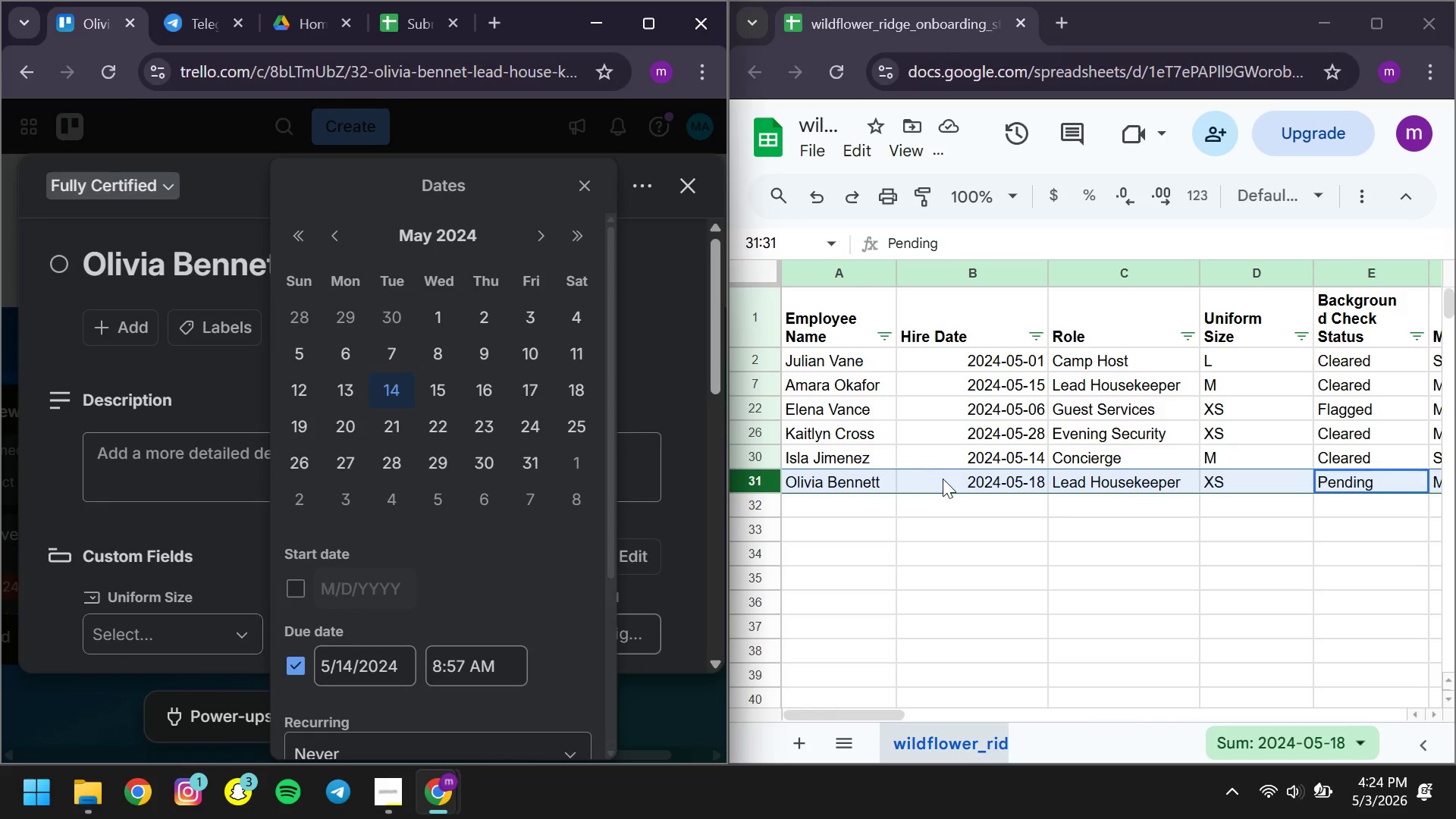 
left_click([943, 479])
 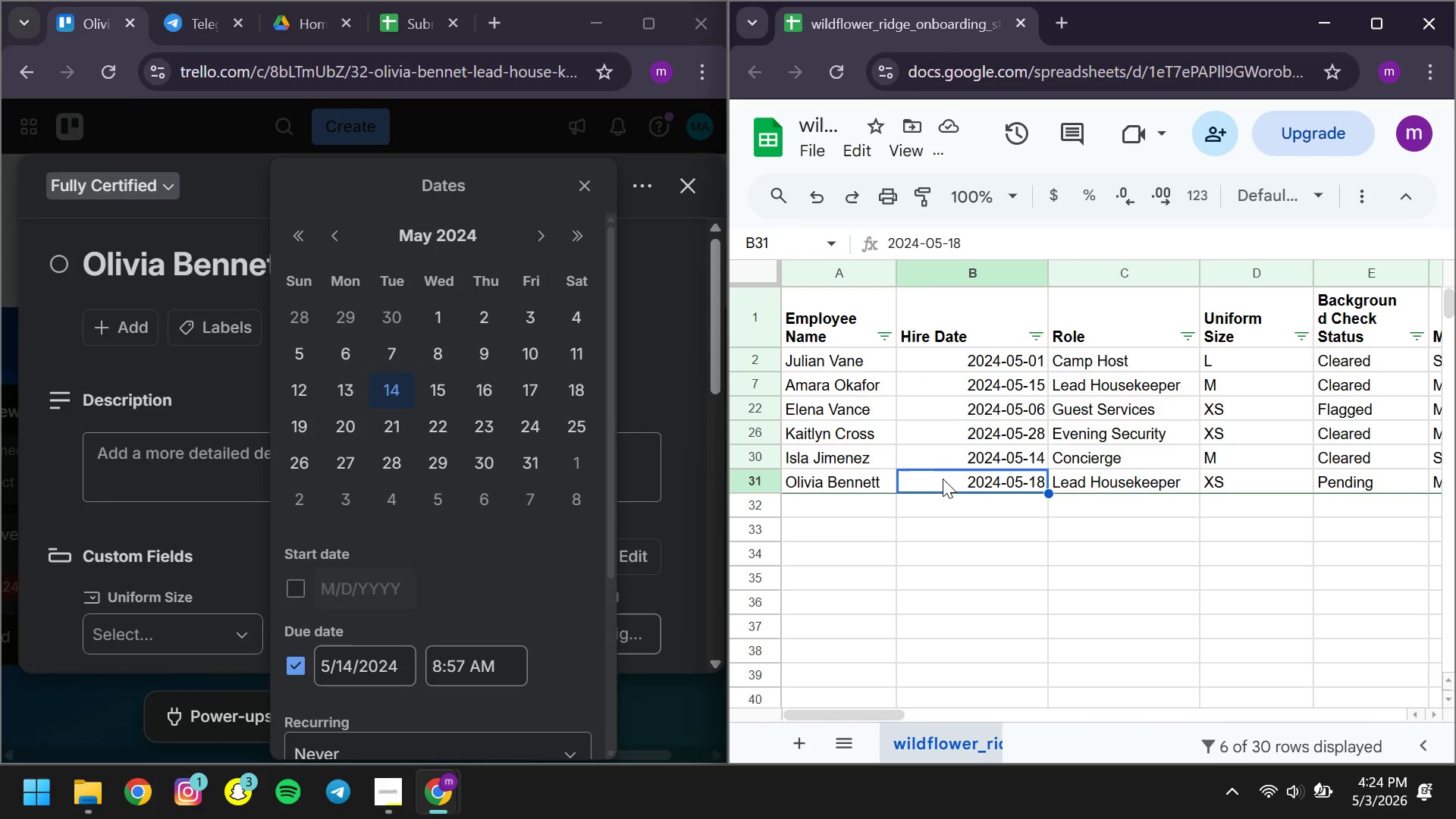 
key(Control+C)
 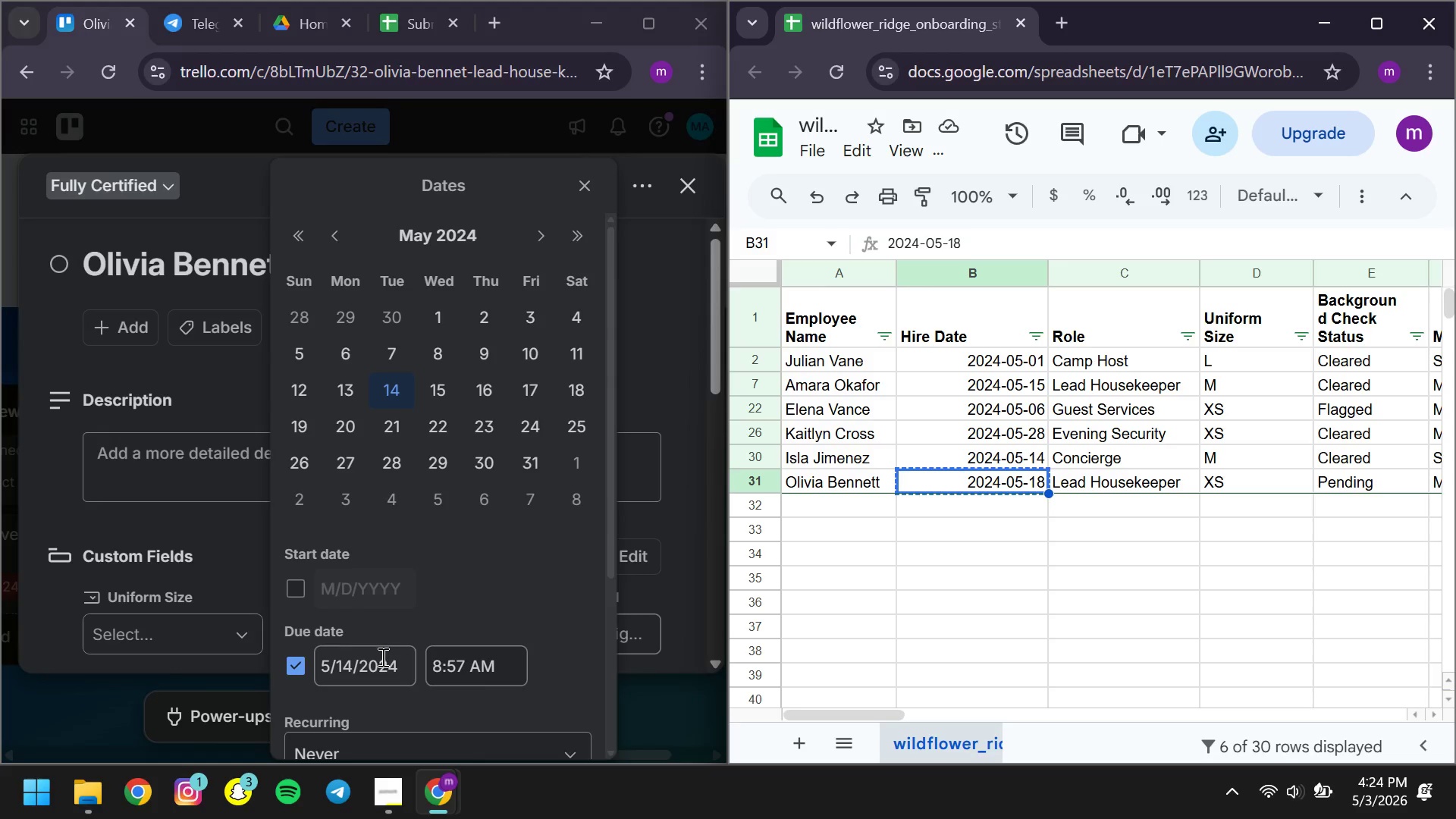 
left_click([381, 657])
 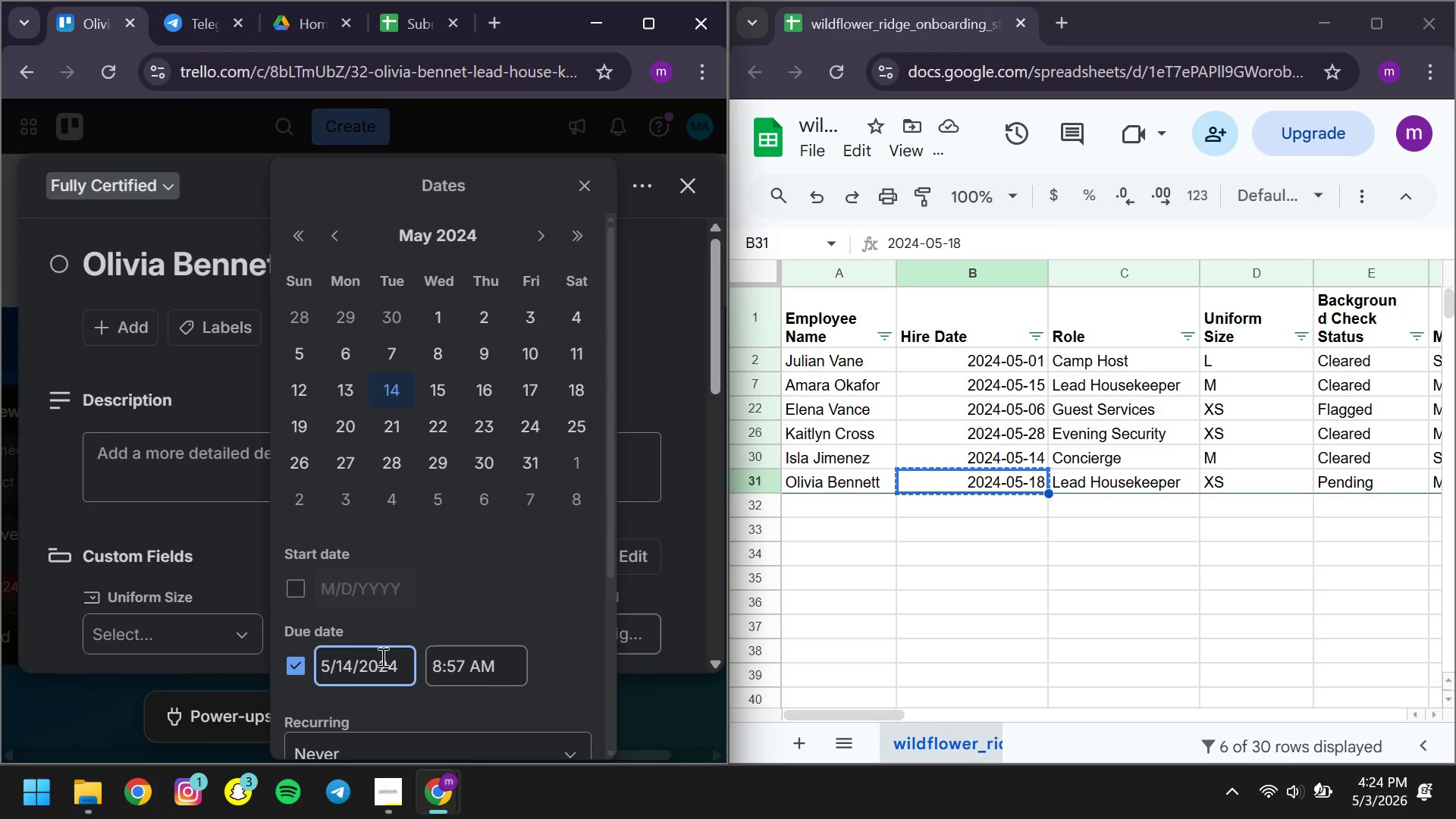 
key(Control+ControlLeft)
 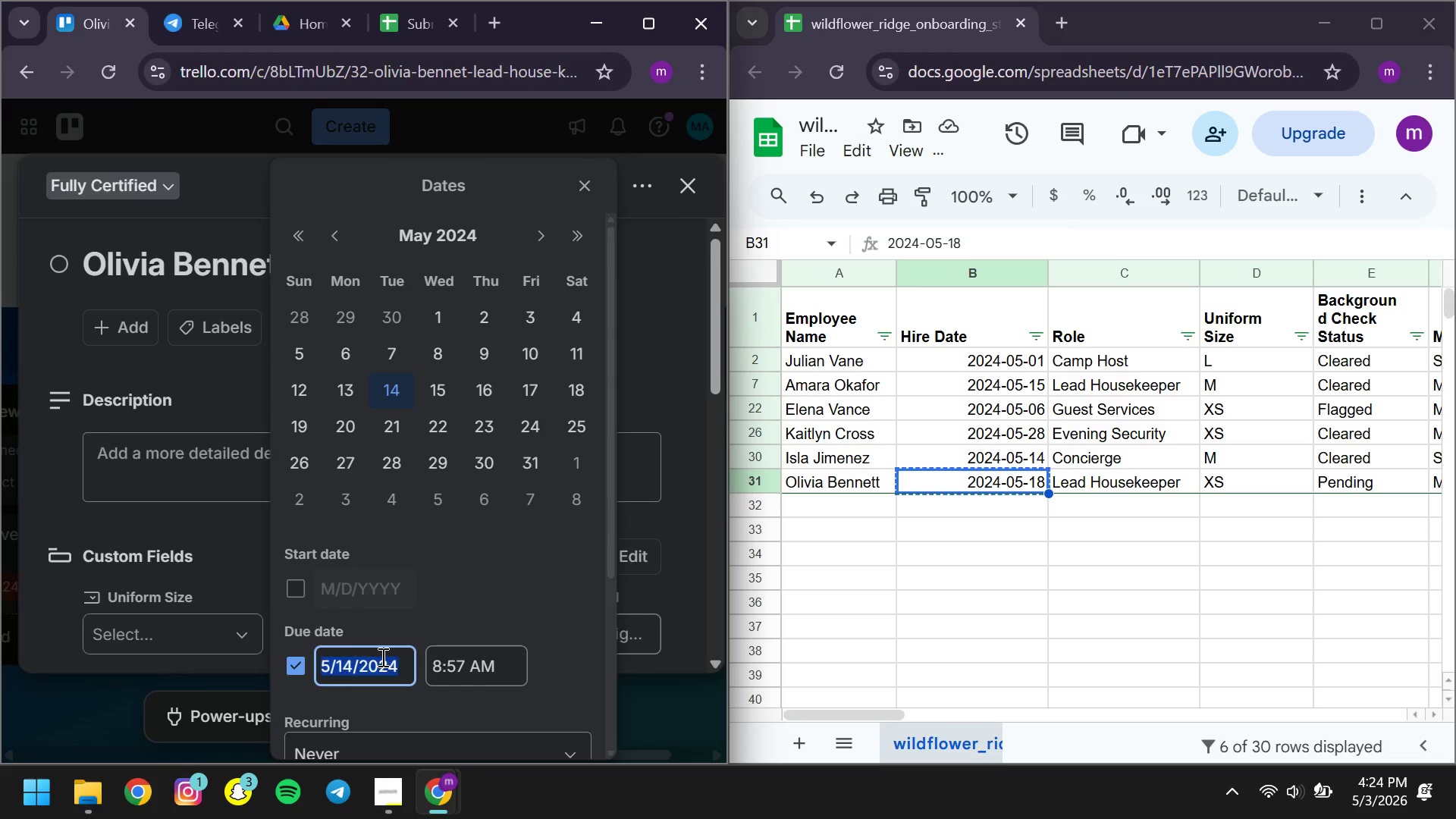 
key(Control+A)
 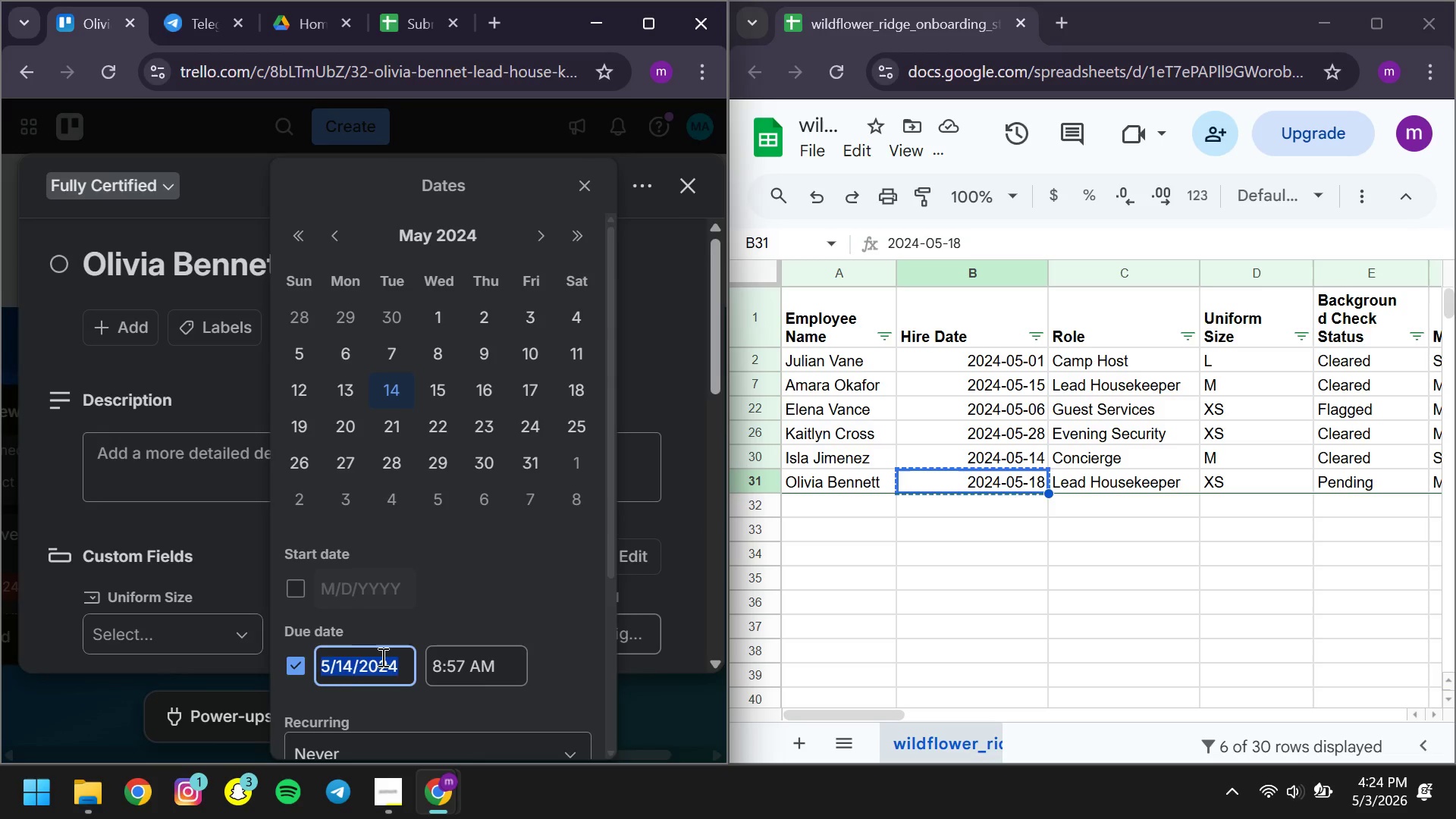 
key(Control+ControlLeft)
 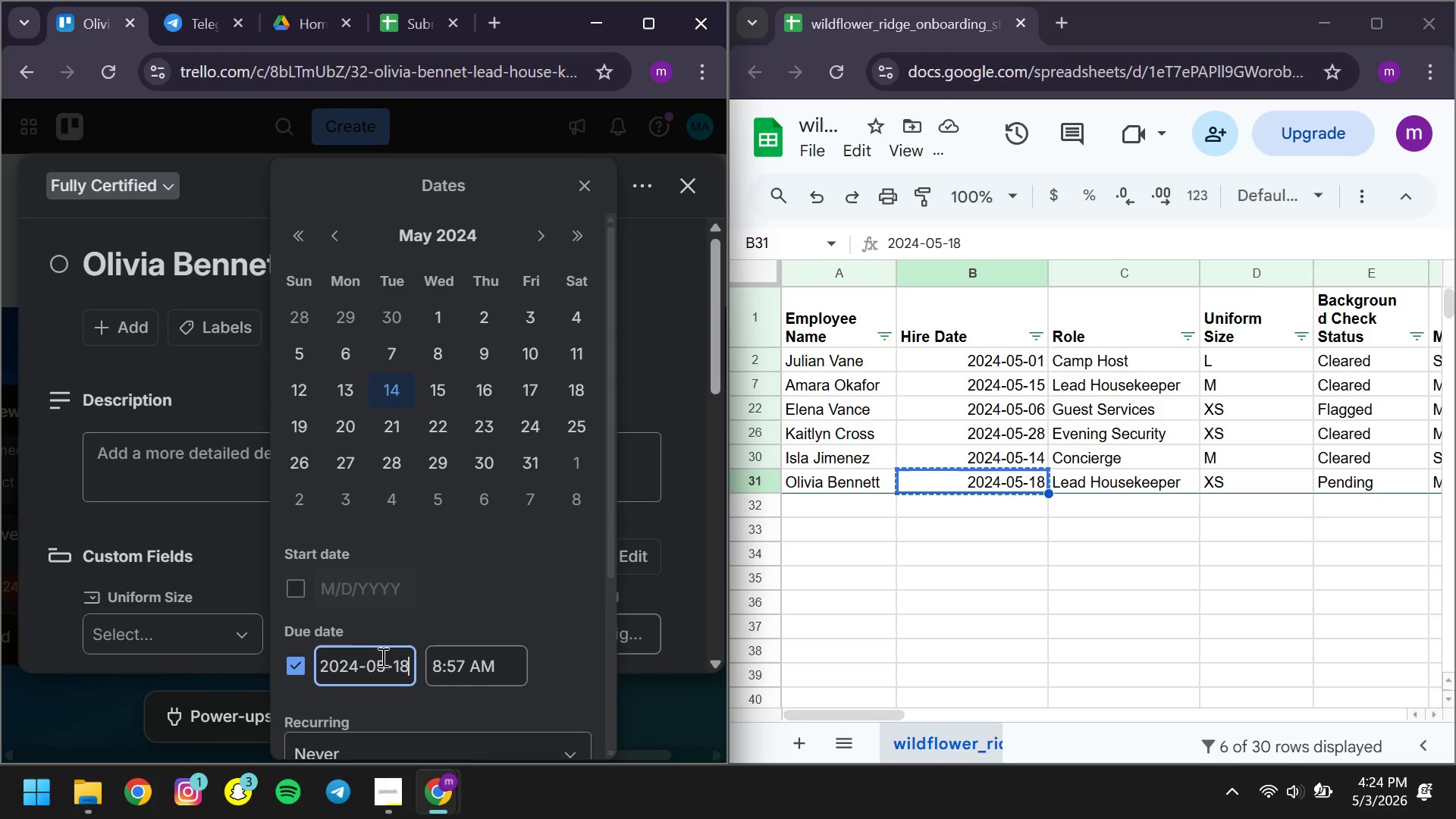 
key(Control+V)
 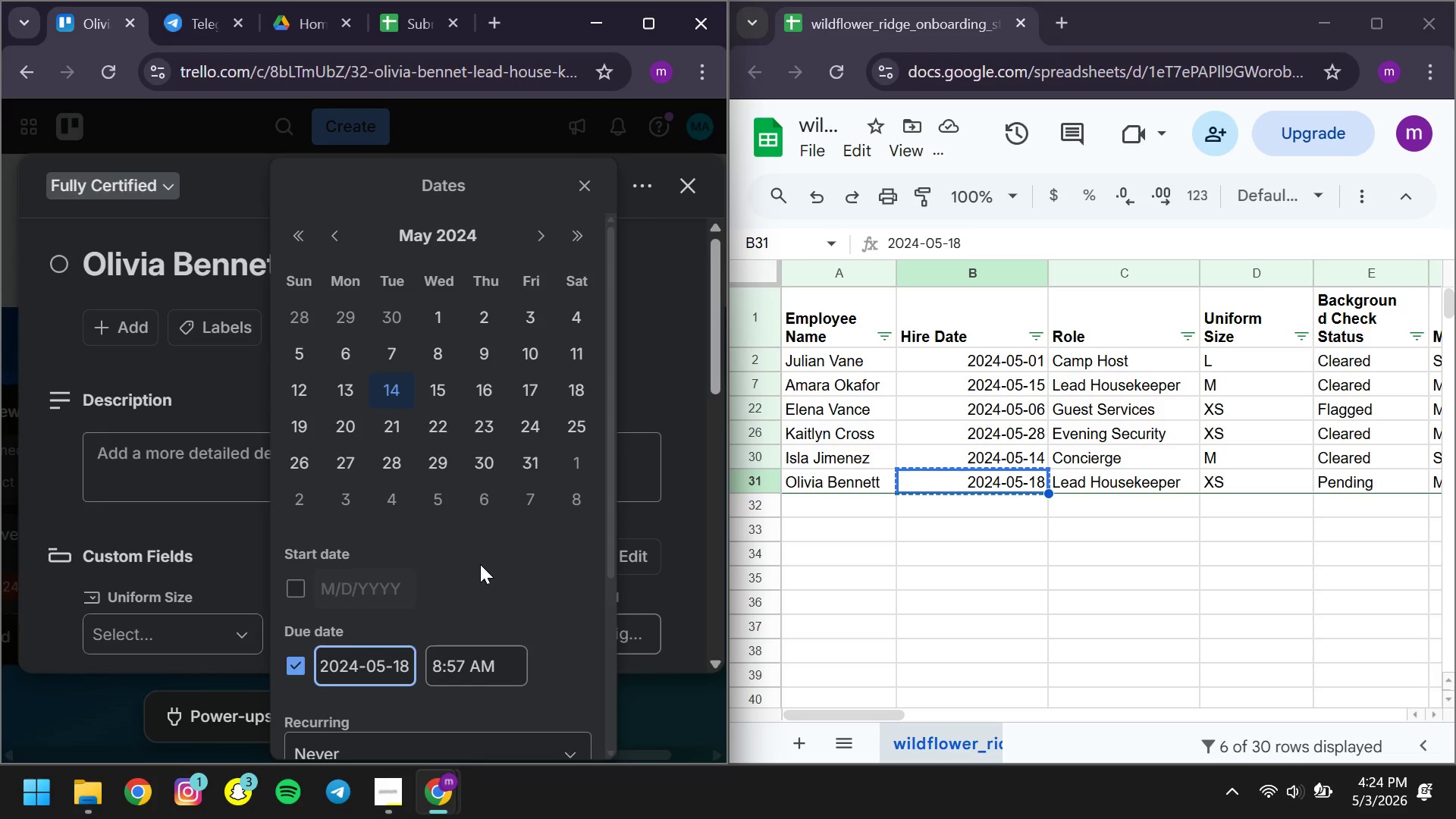 
left_click([480, 564])
 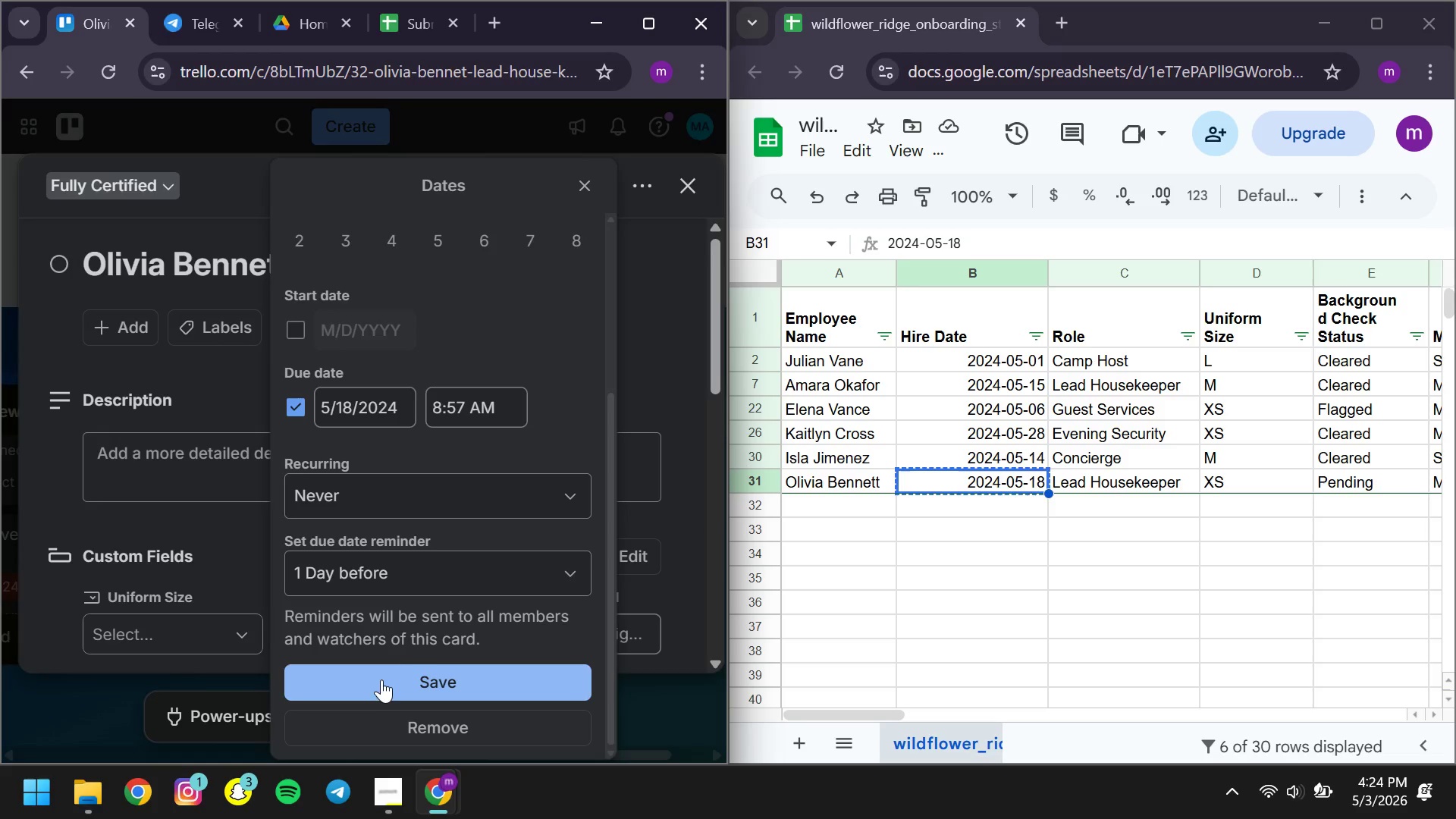 
left_click([381, 679])
 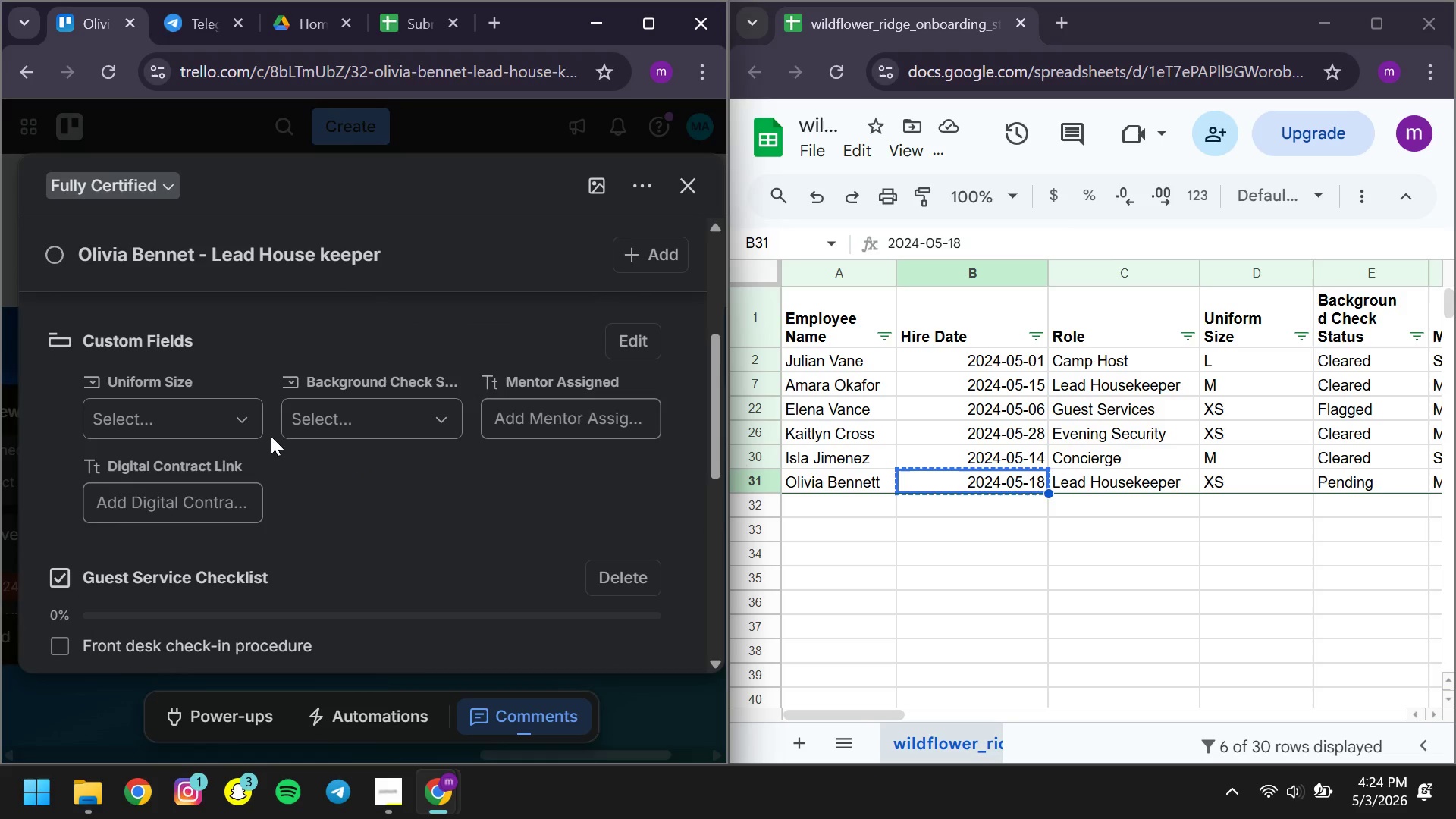 
left_click([131, 399])
 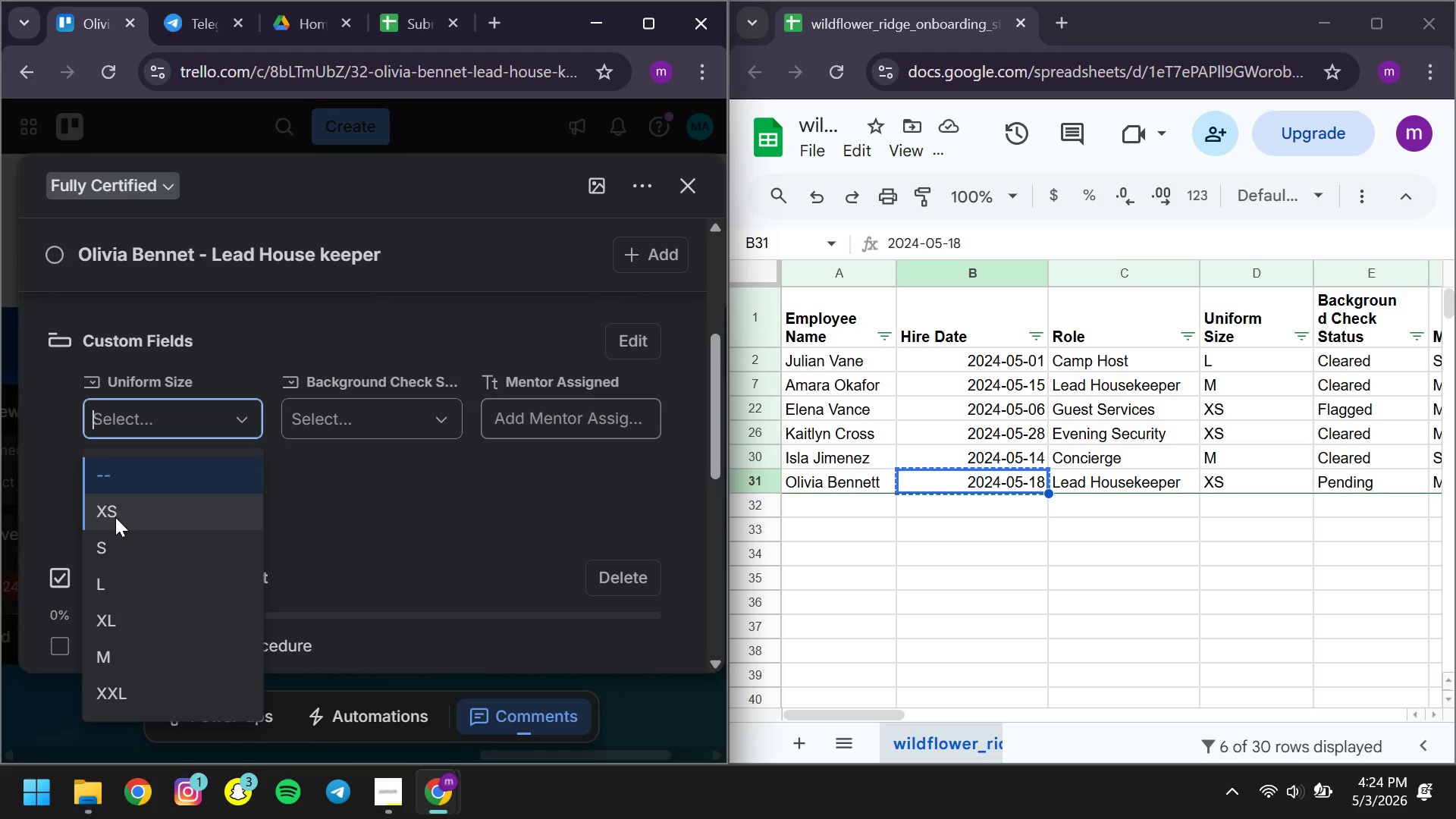 
left_click([115, 517])
 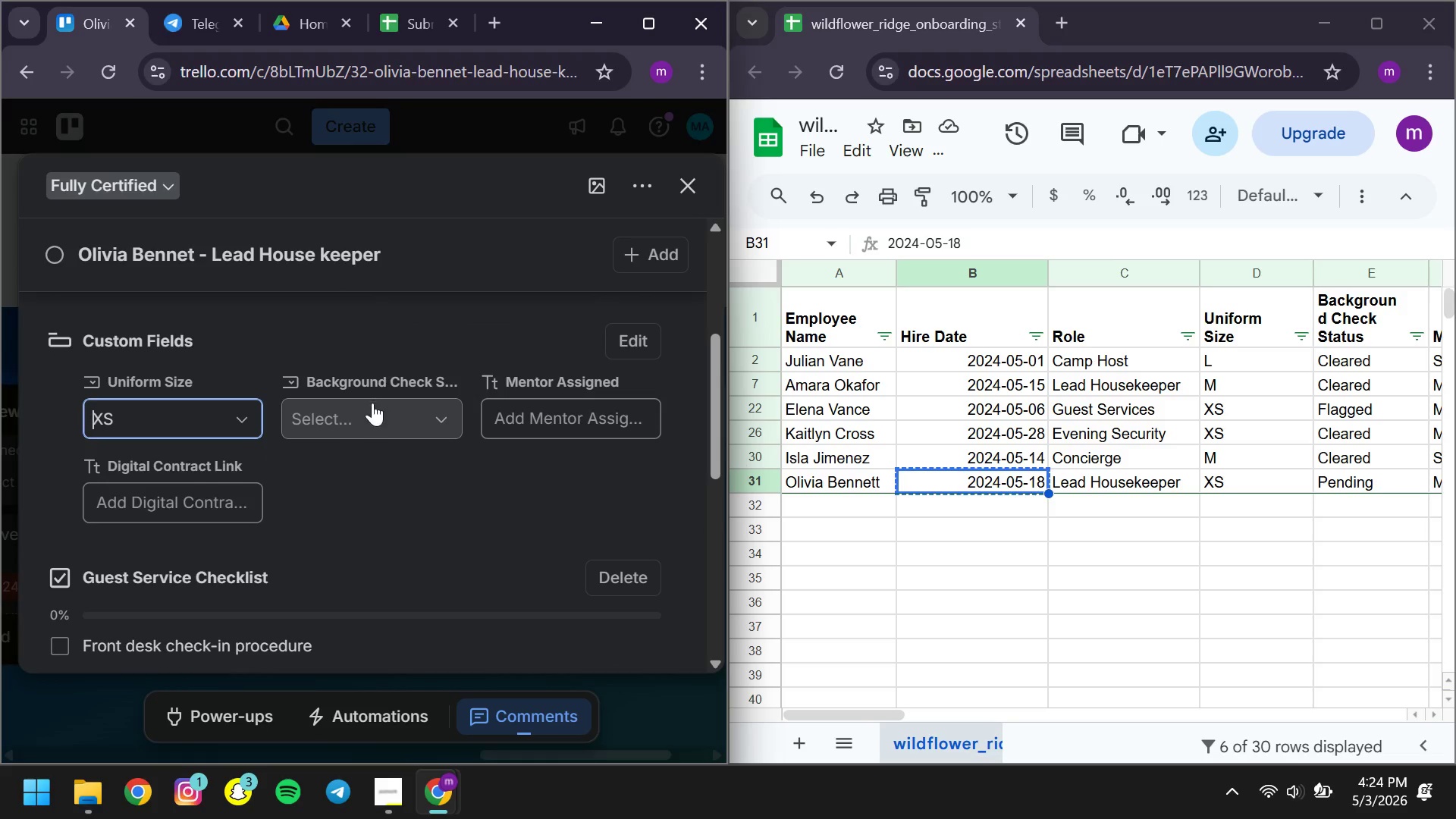 
left_click([372, 403])
 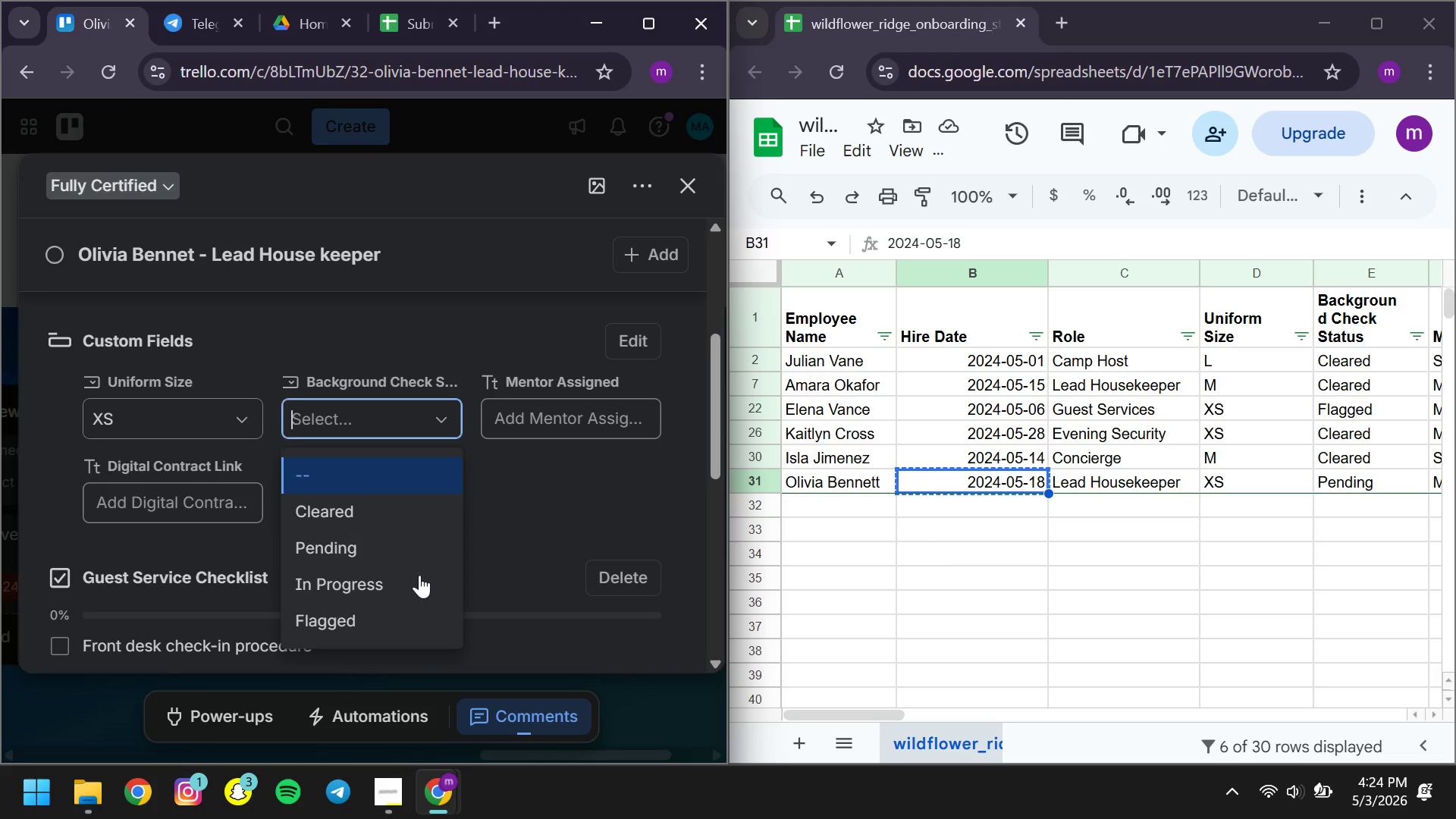 
left_click([337, 553])
 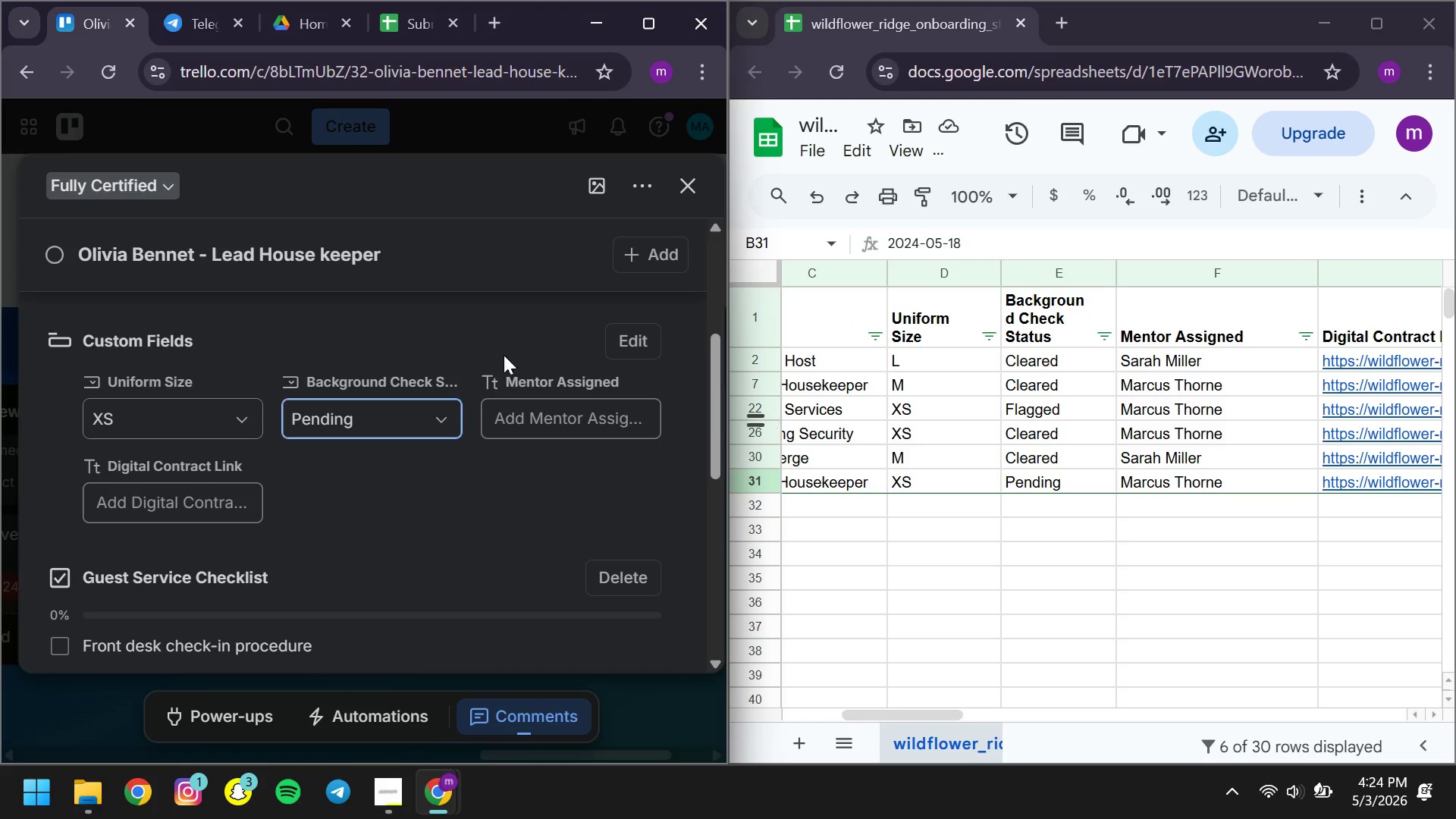 
left_click([549, 437])
 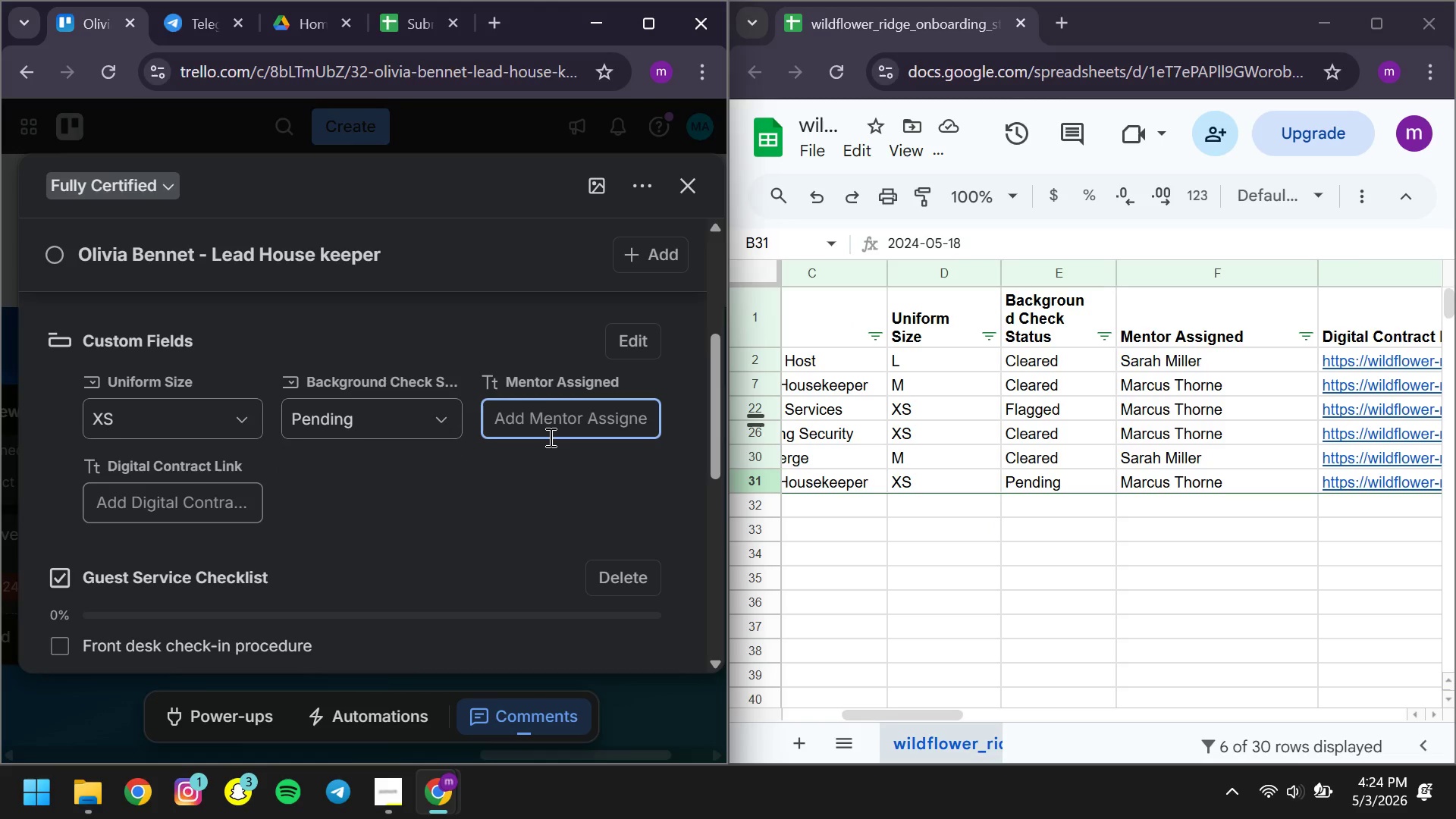 
type(Marcus Thorne )
 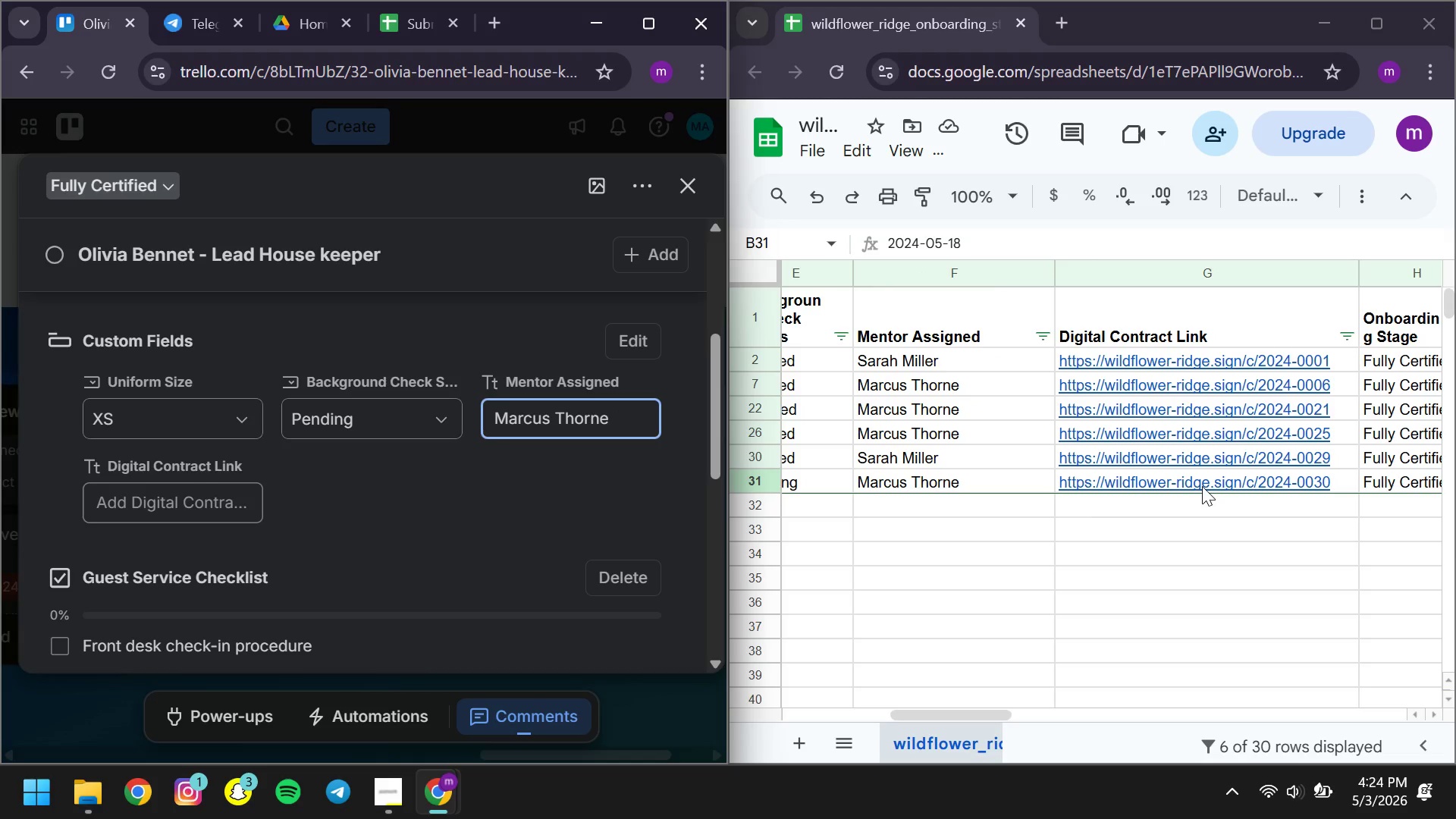 
left_click([1184, 482])
 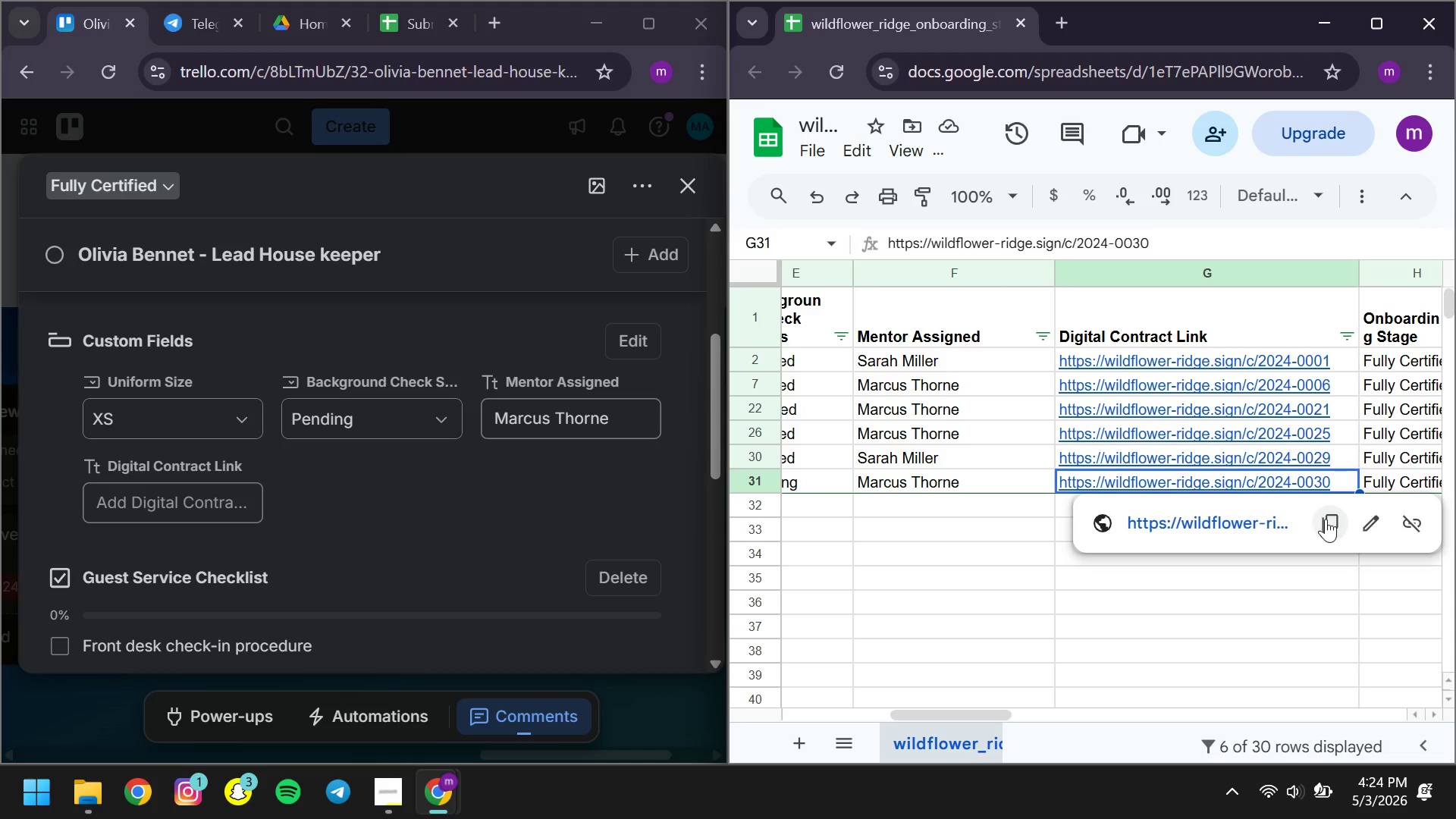 
left_click([1326, 519])
 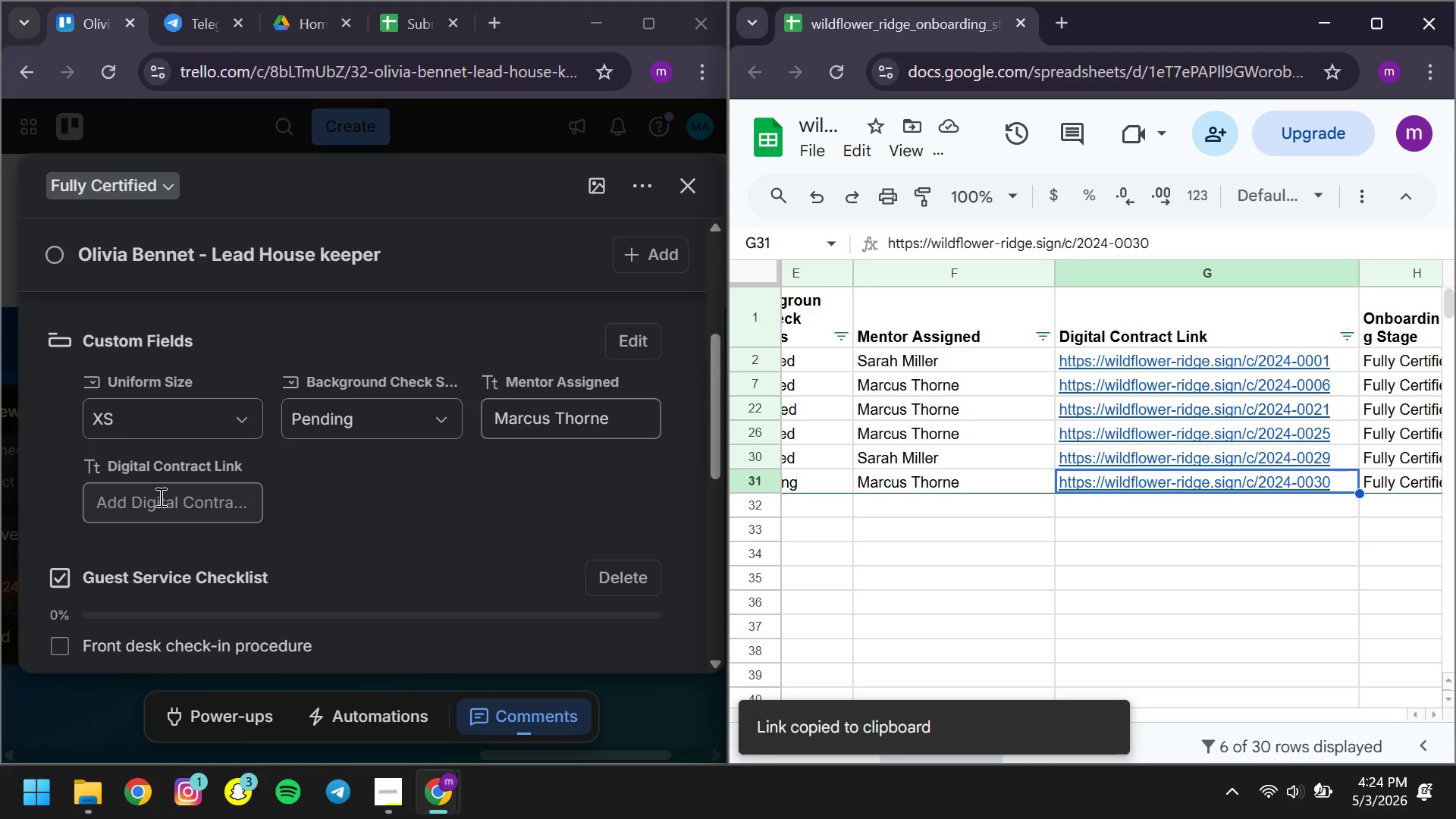 
left_click([158, 497])
 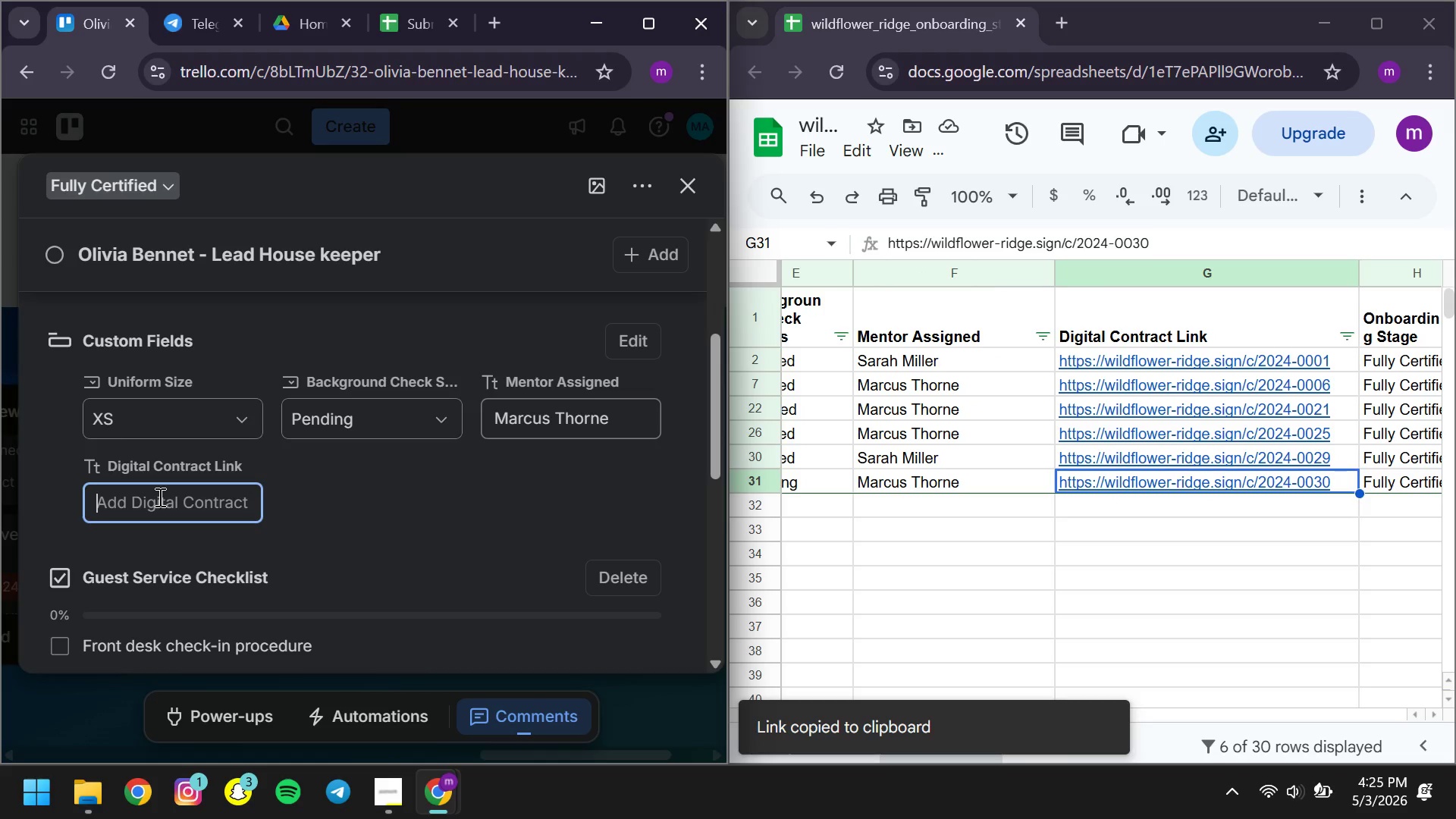 
key(Control+ControlLeft)
 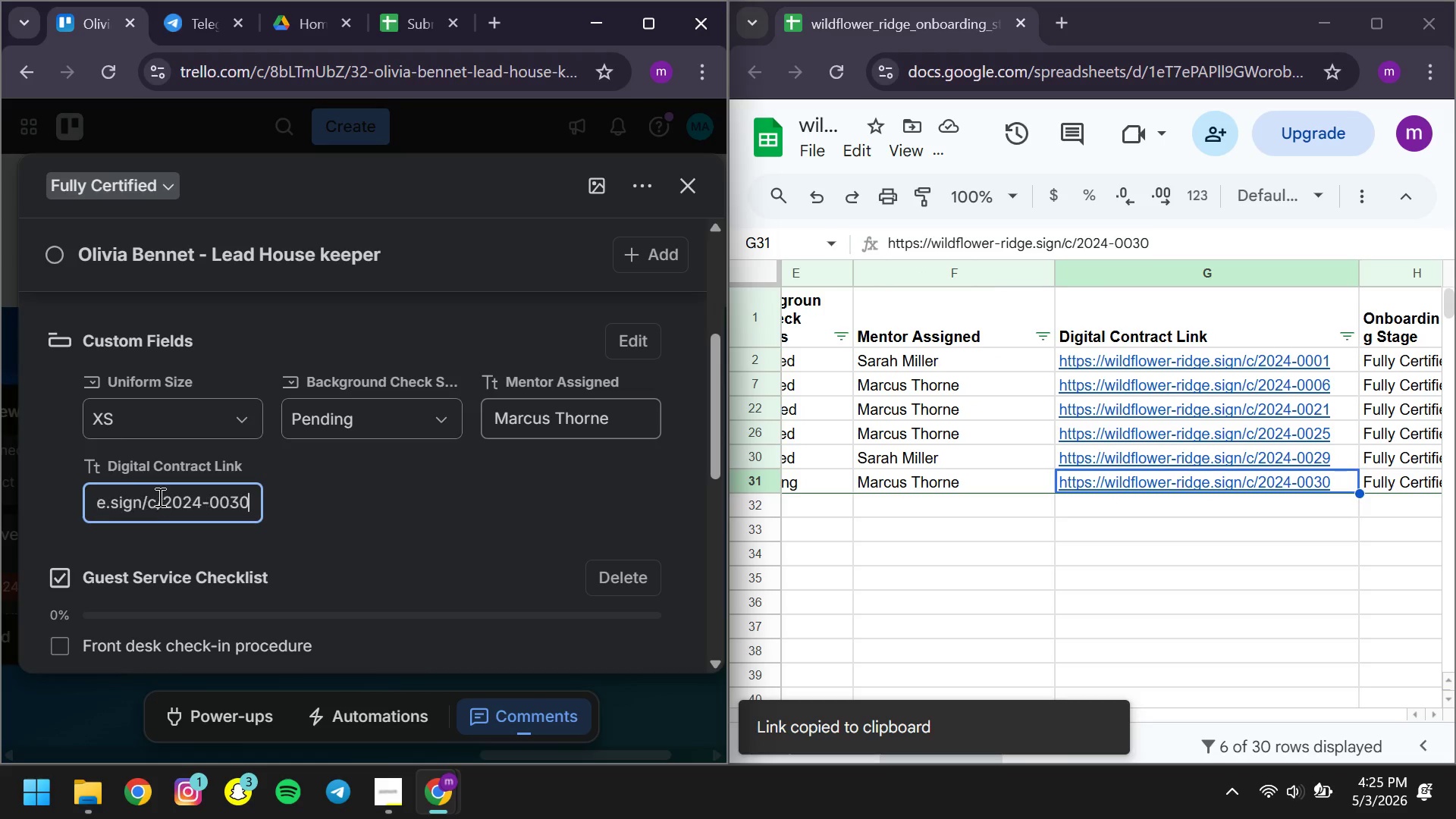 
key(Control+V)
 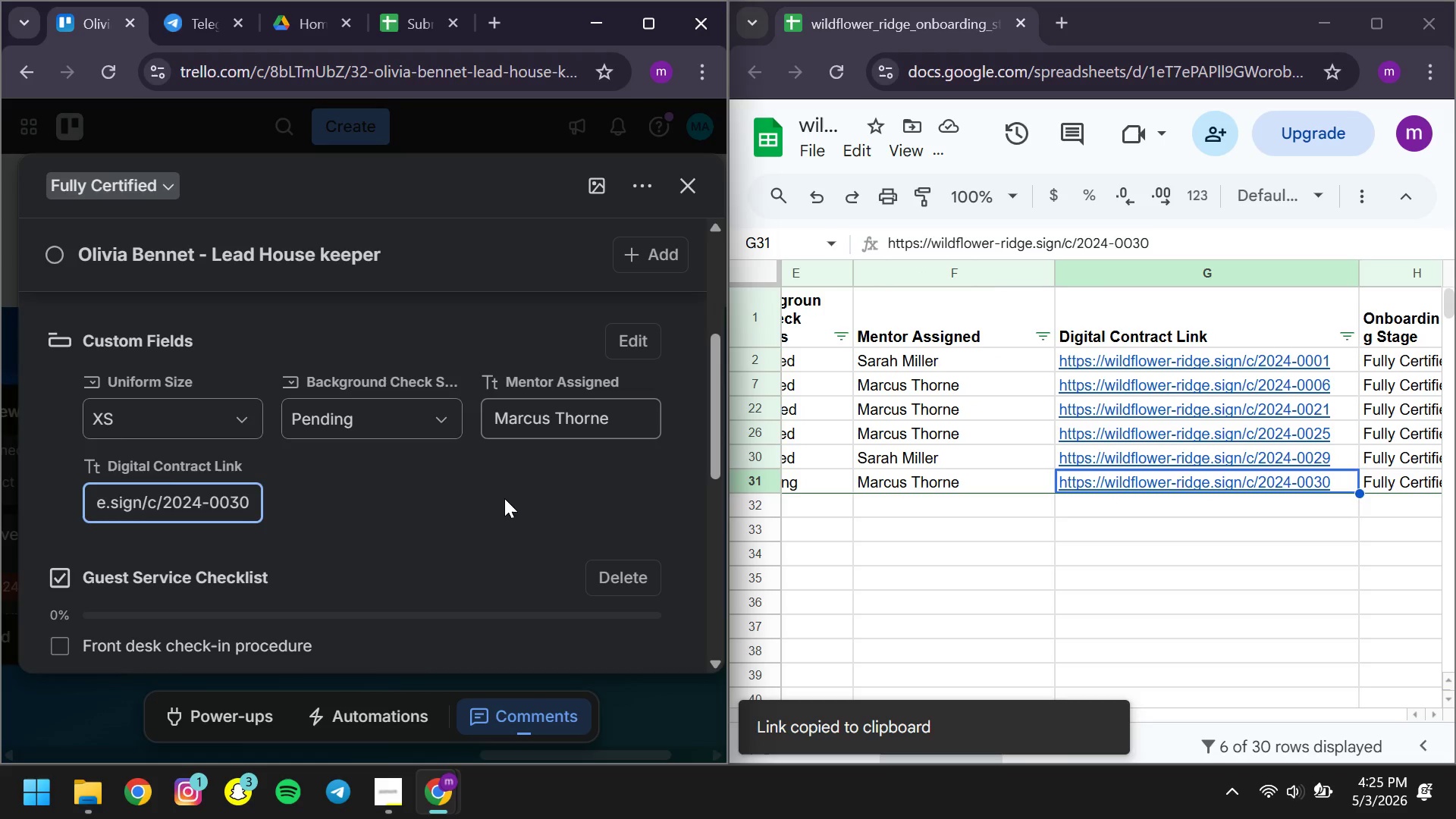 
left_click([504, 498])
 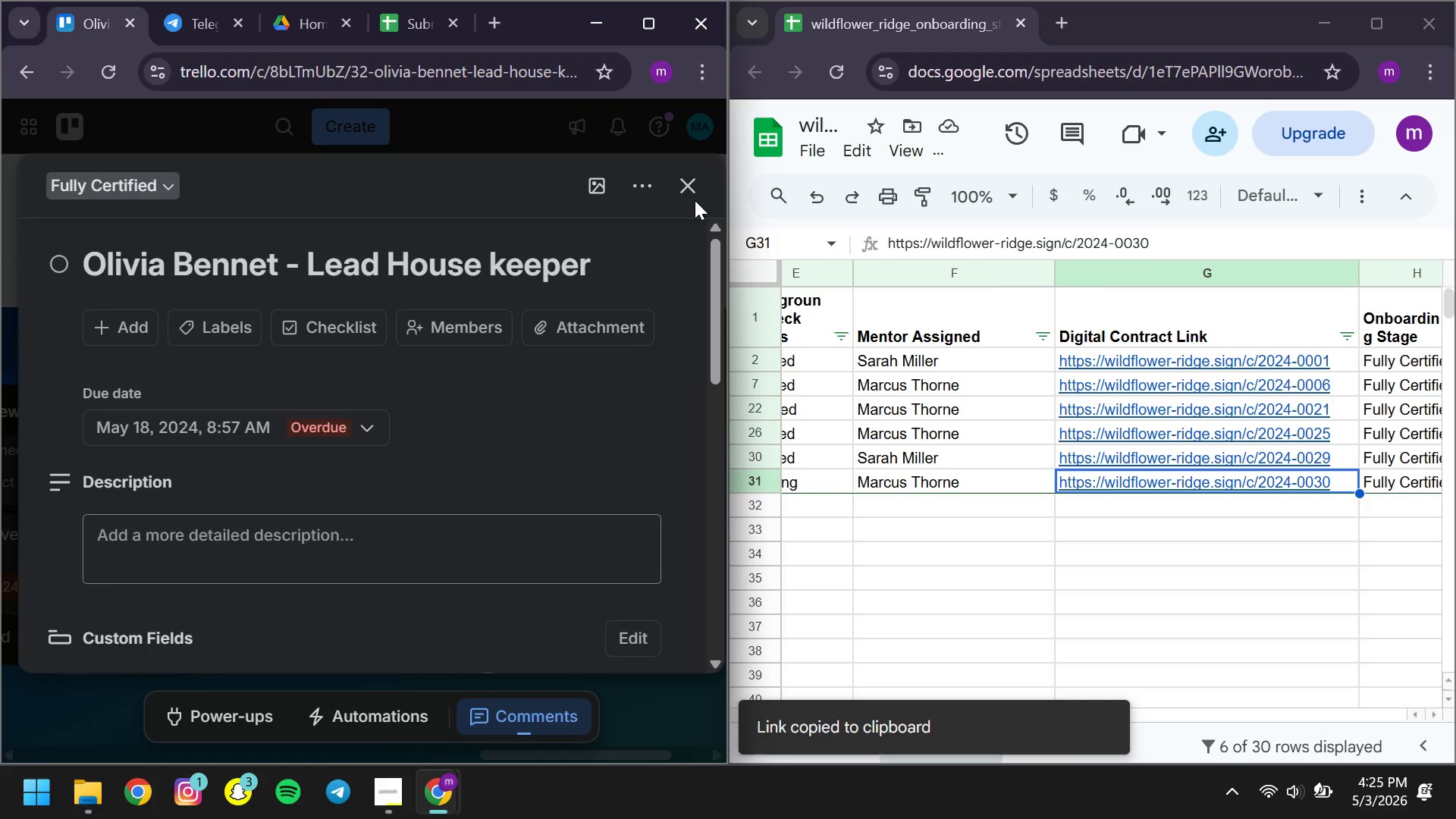 
left_click([694, 201])
 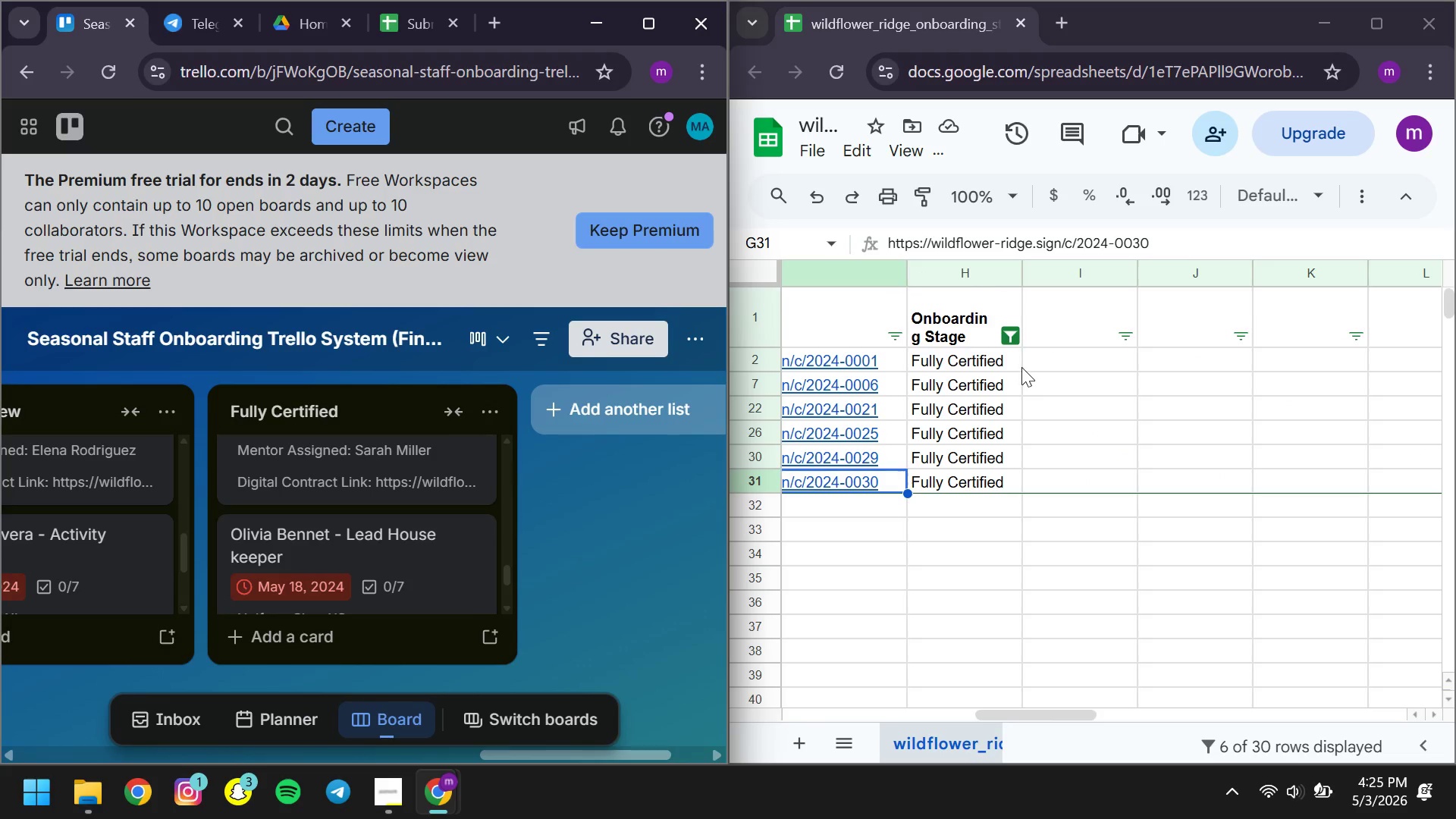 
left_click([1006, 337])
 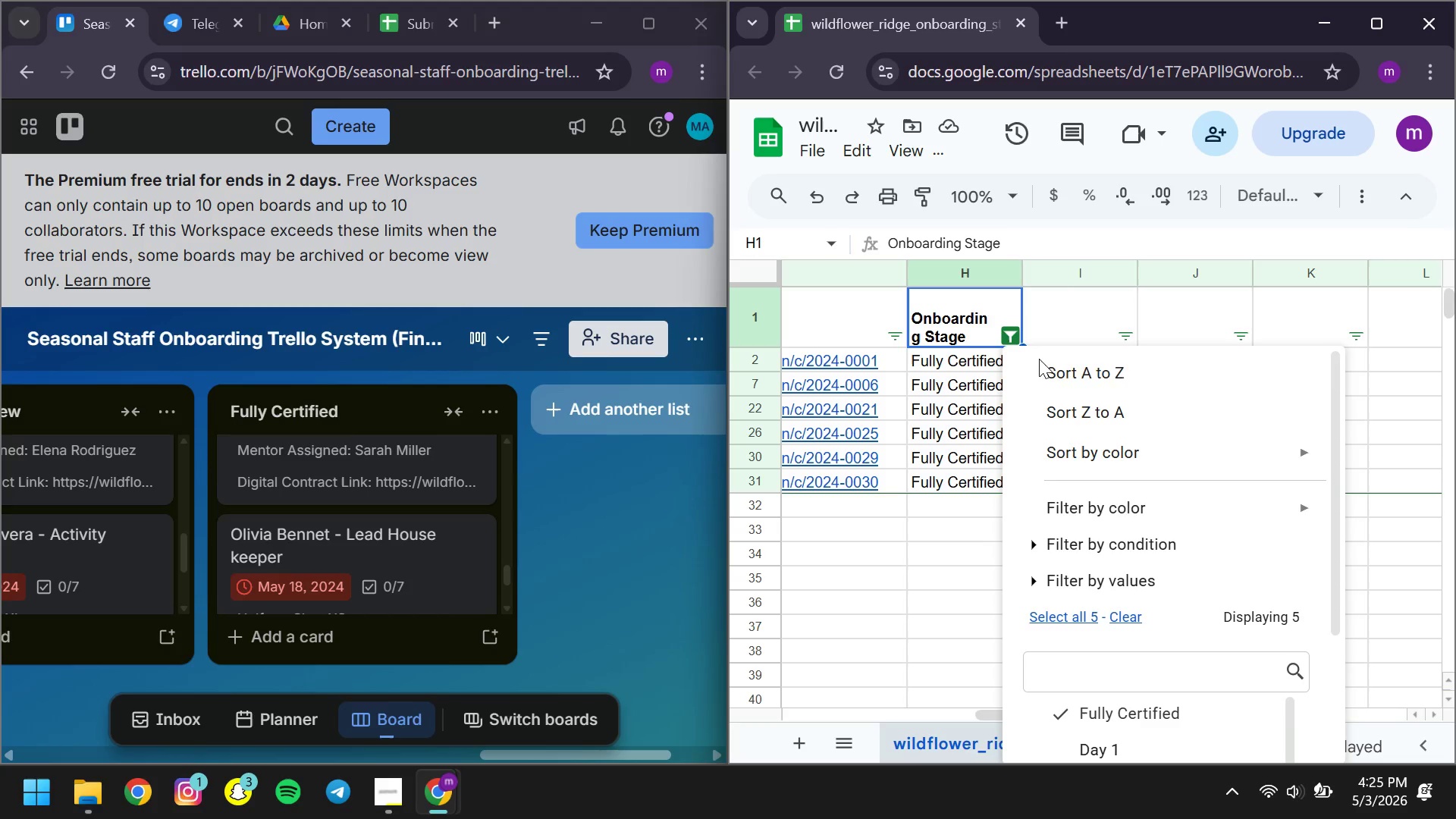 
mouse_move([1123, 516])
 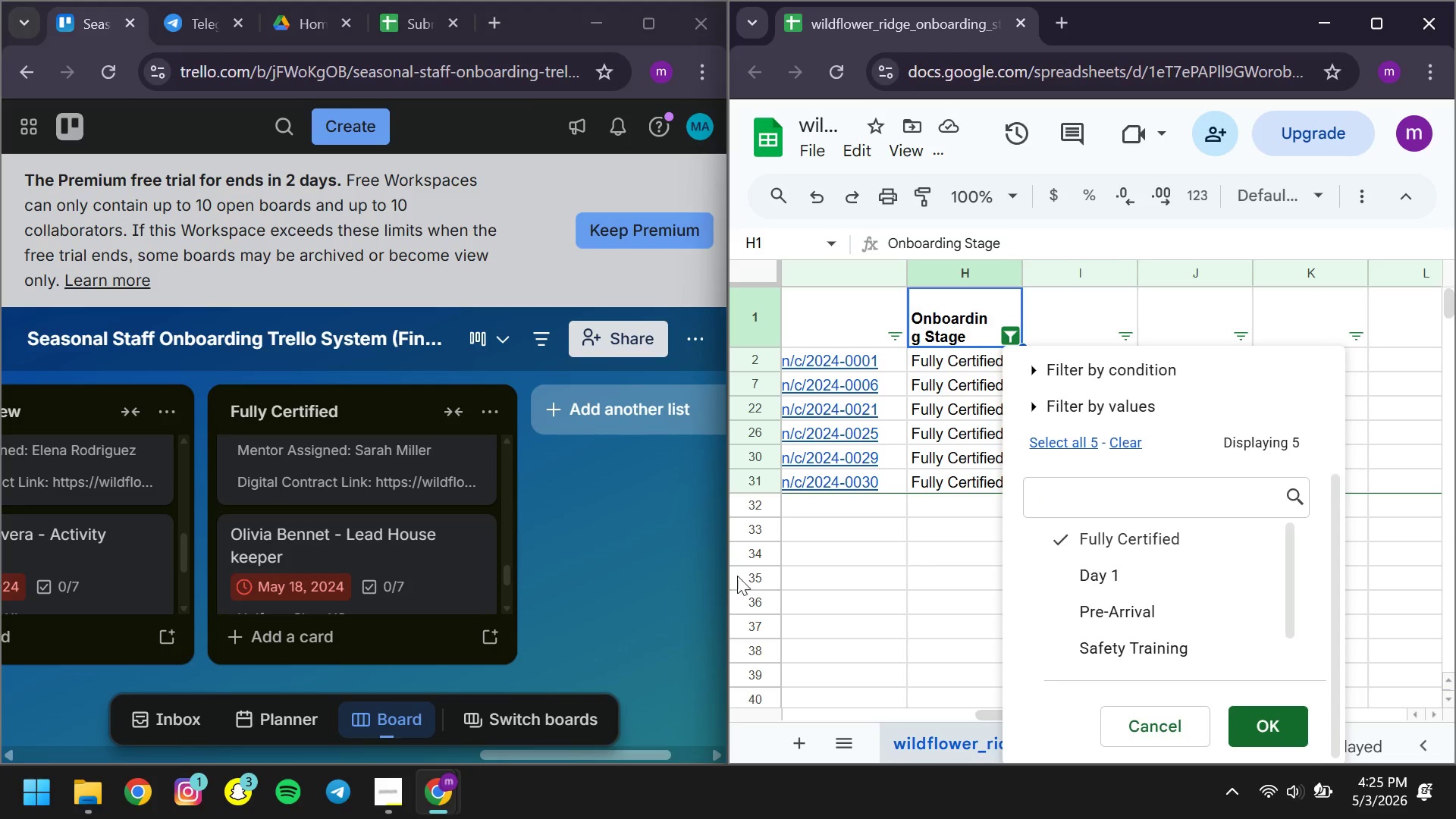 
mouse_move([177, 543])
 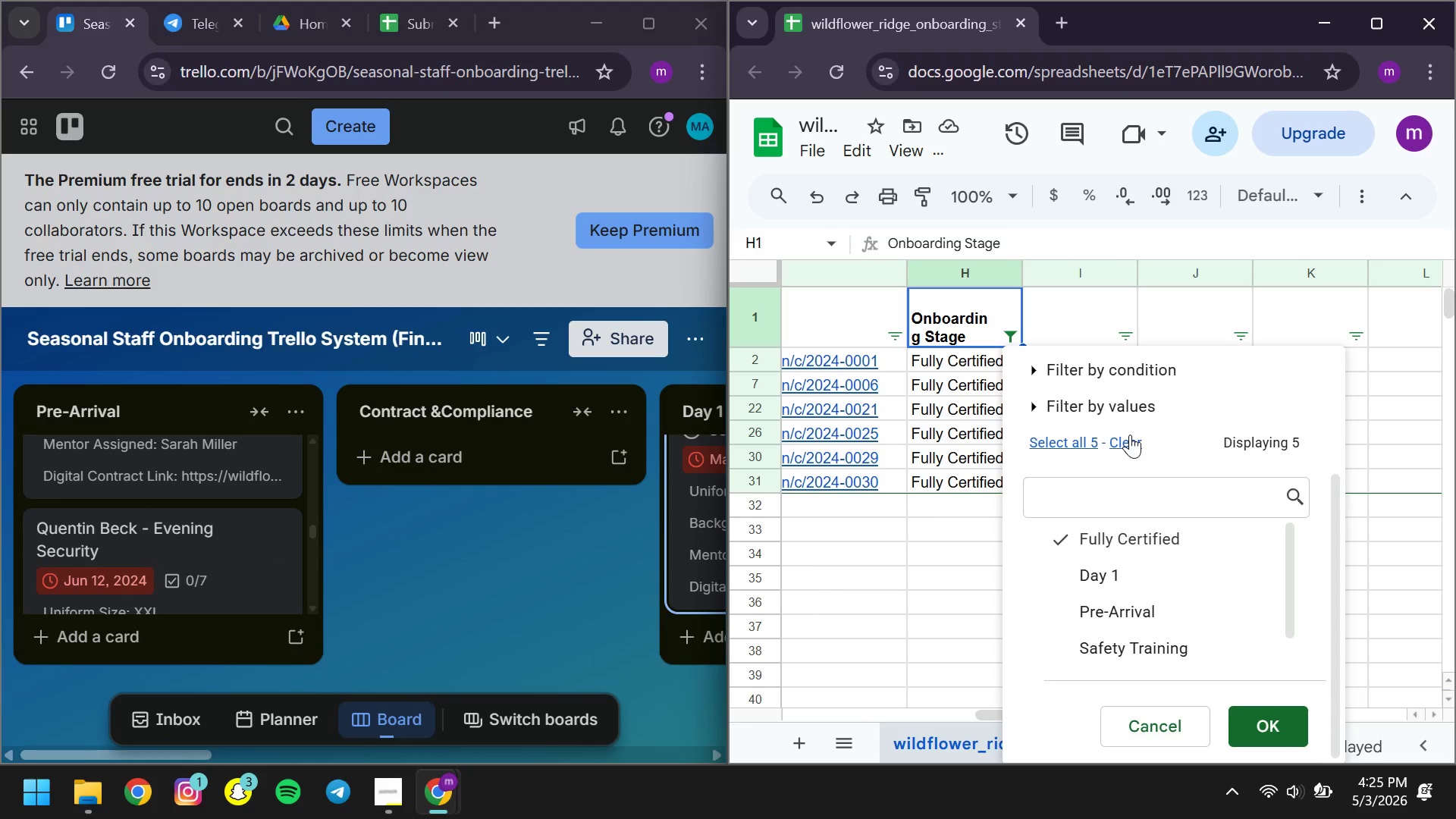 
left_click([1073, 438])
 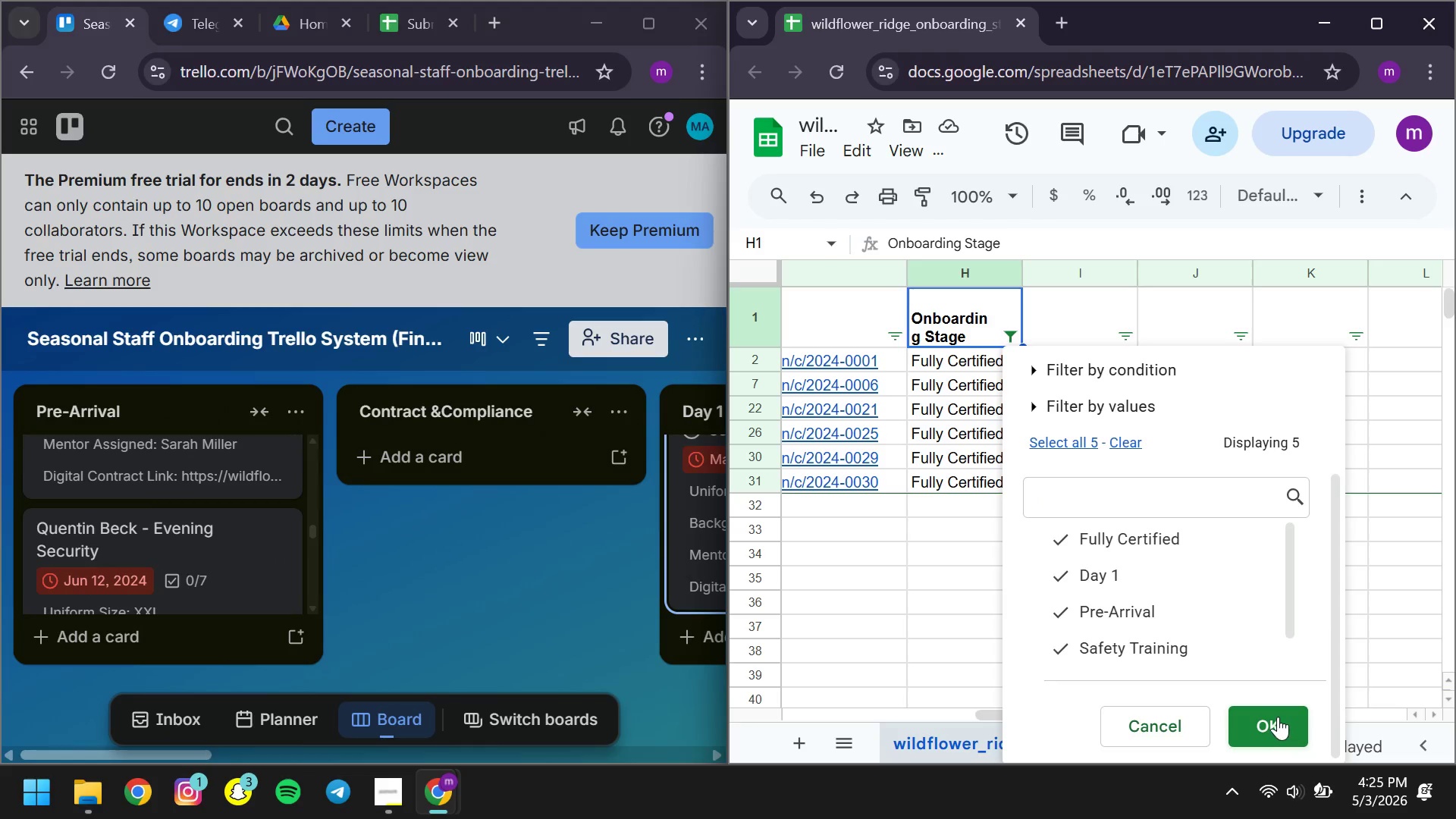 
left_click([1278, 717])
 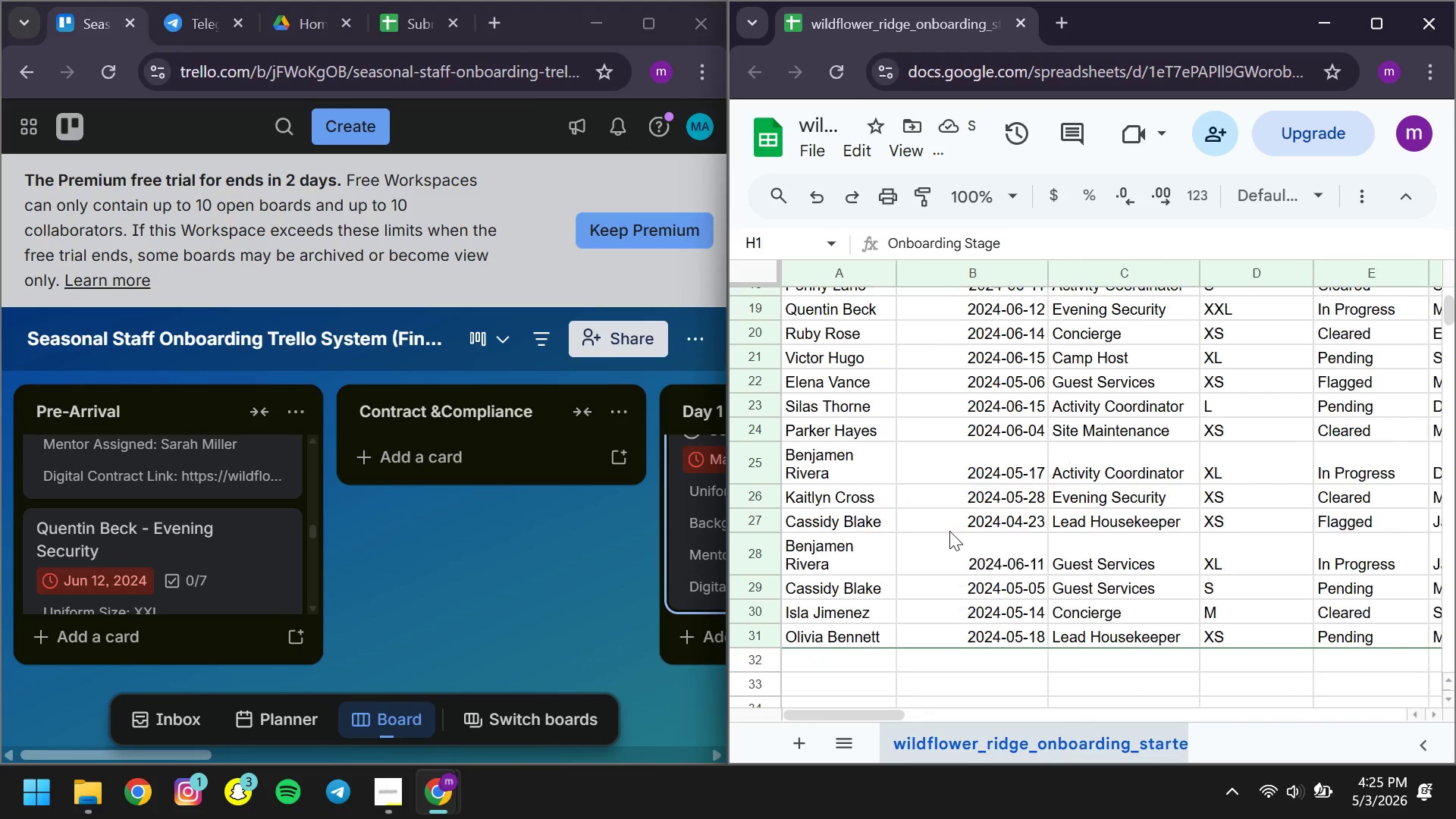 
left_click([1326, 46])
 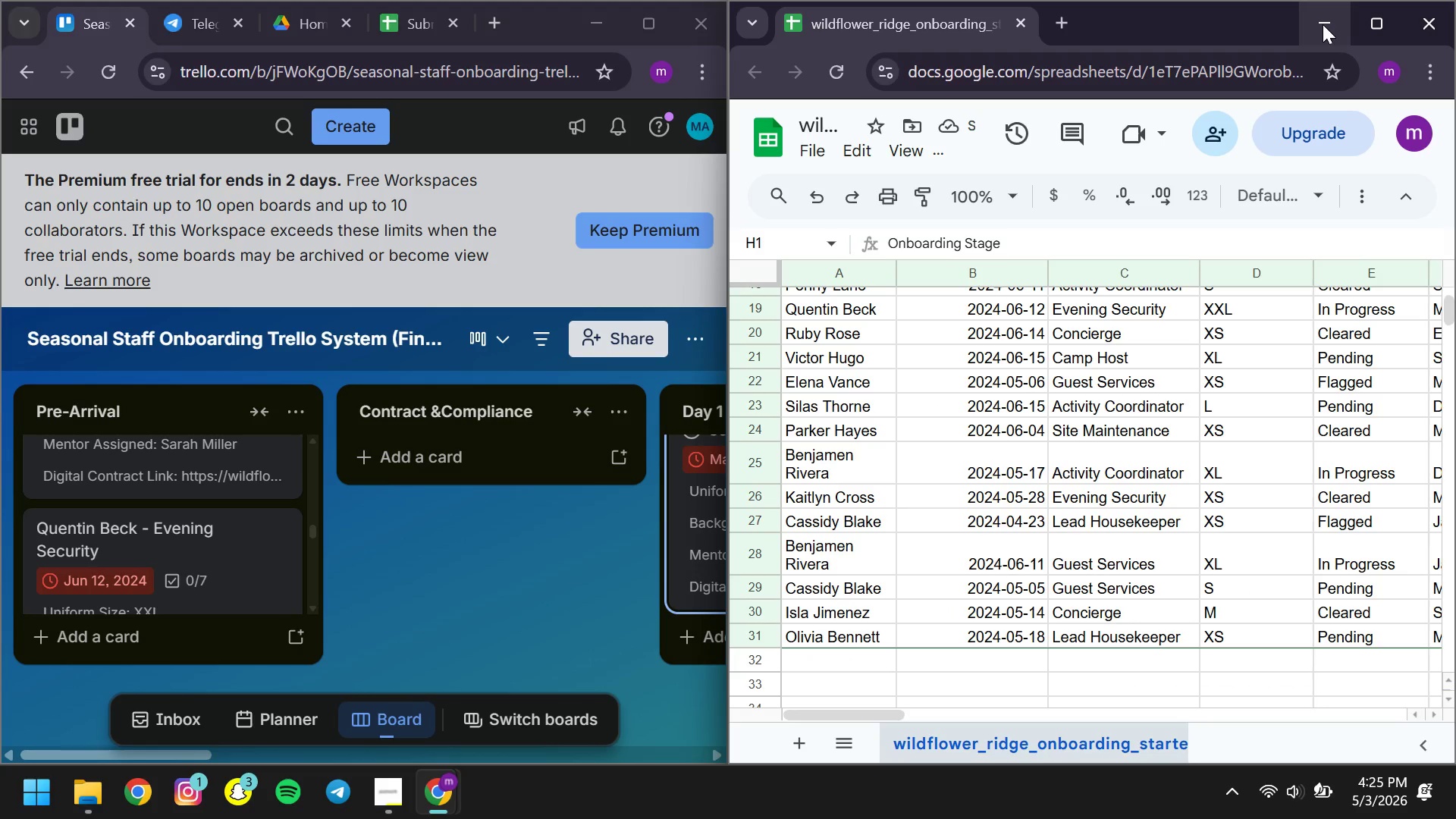 
left_click([1323, 24])
 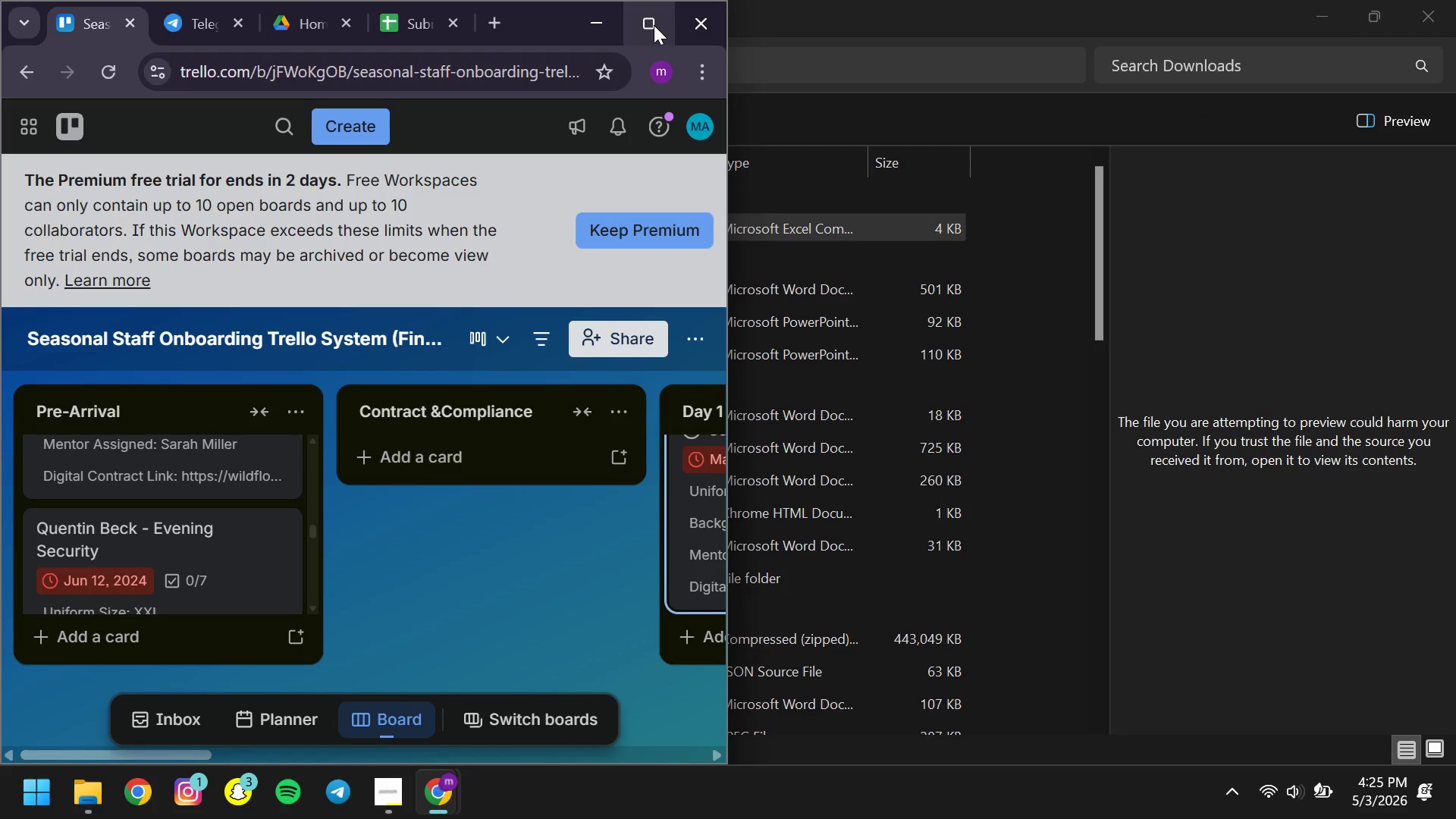 
left_click([654, 25])
 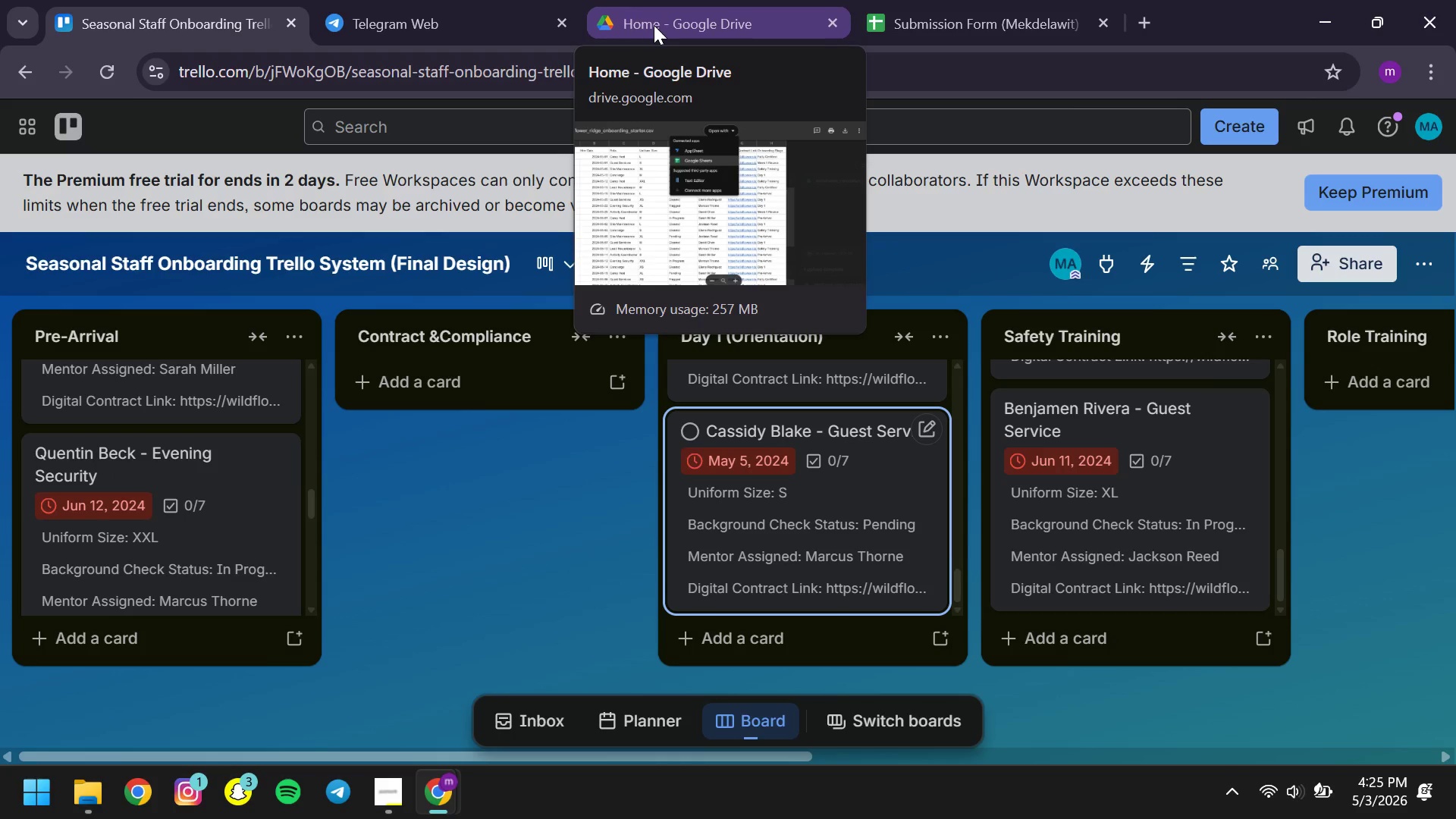 
wait(11.97)
 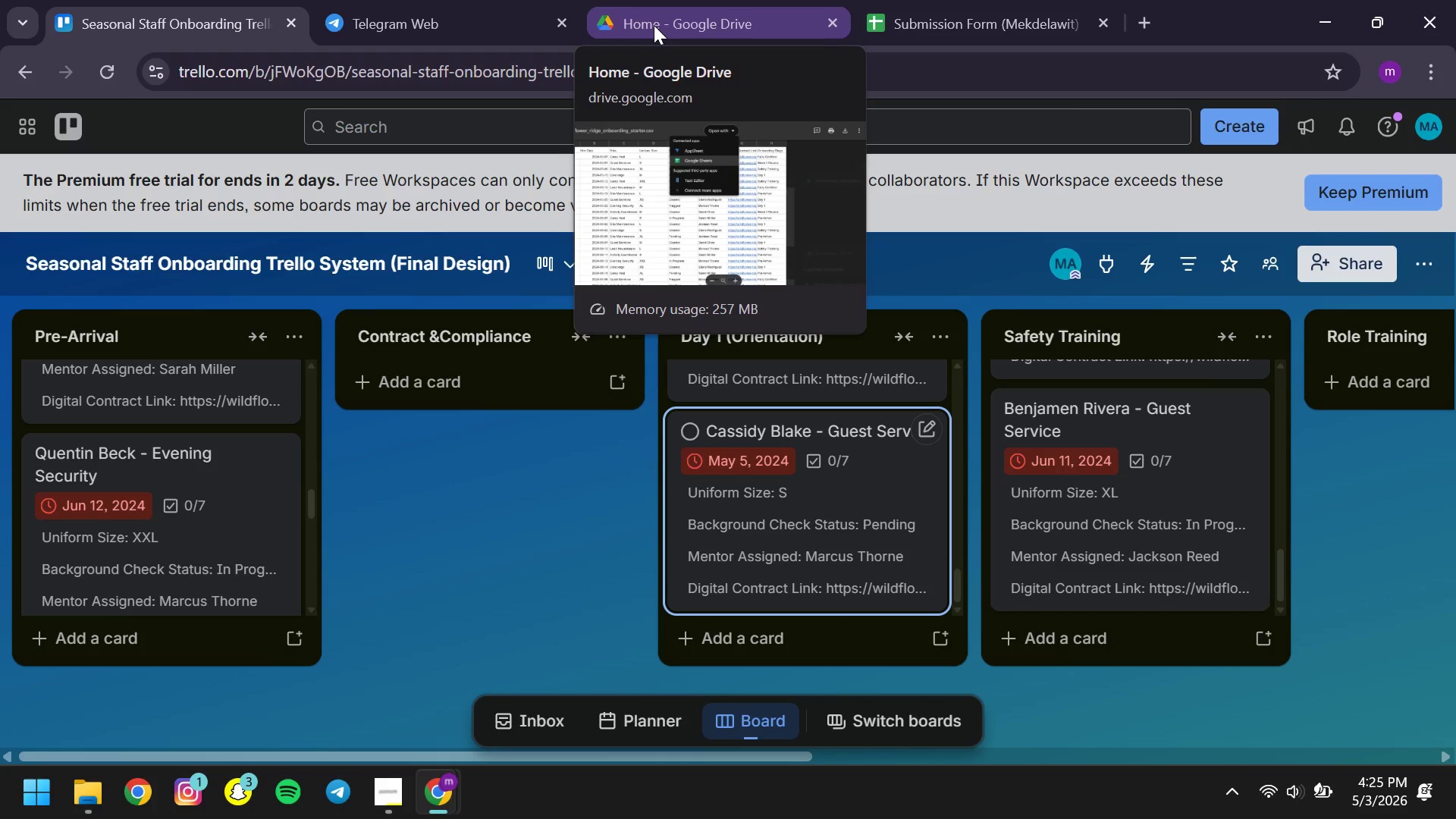 
left_click([498, 522])
 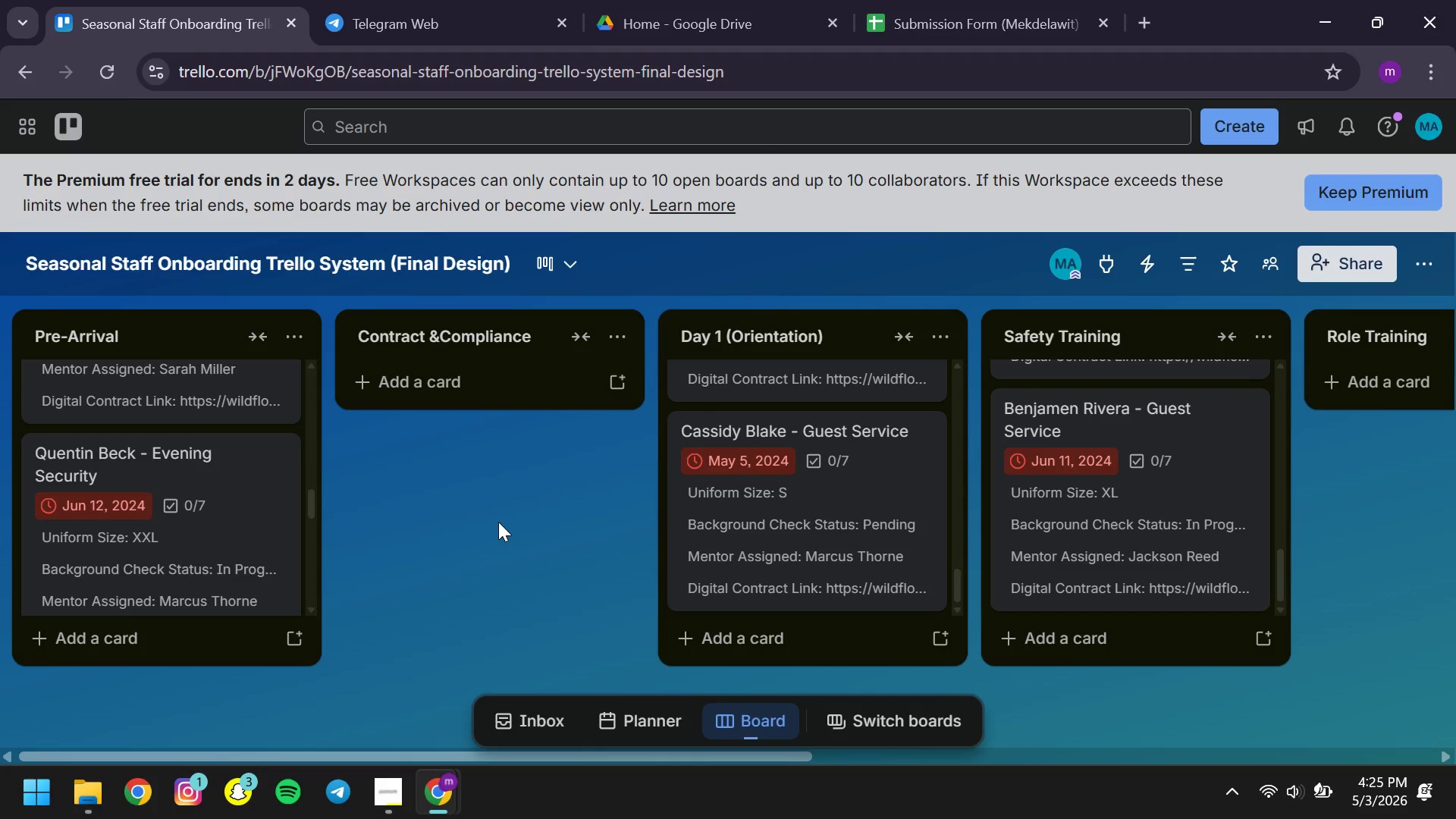 
wait(7.92)
 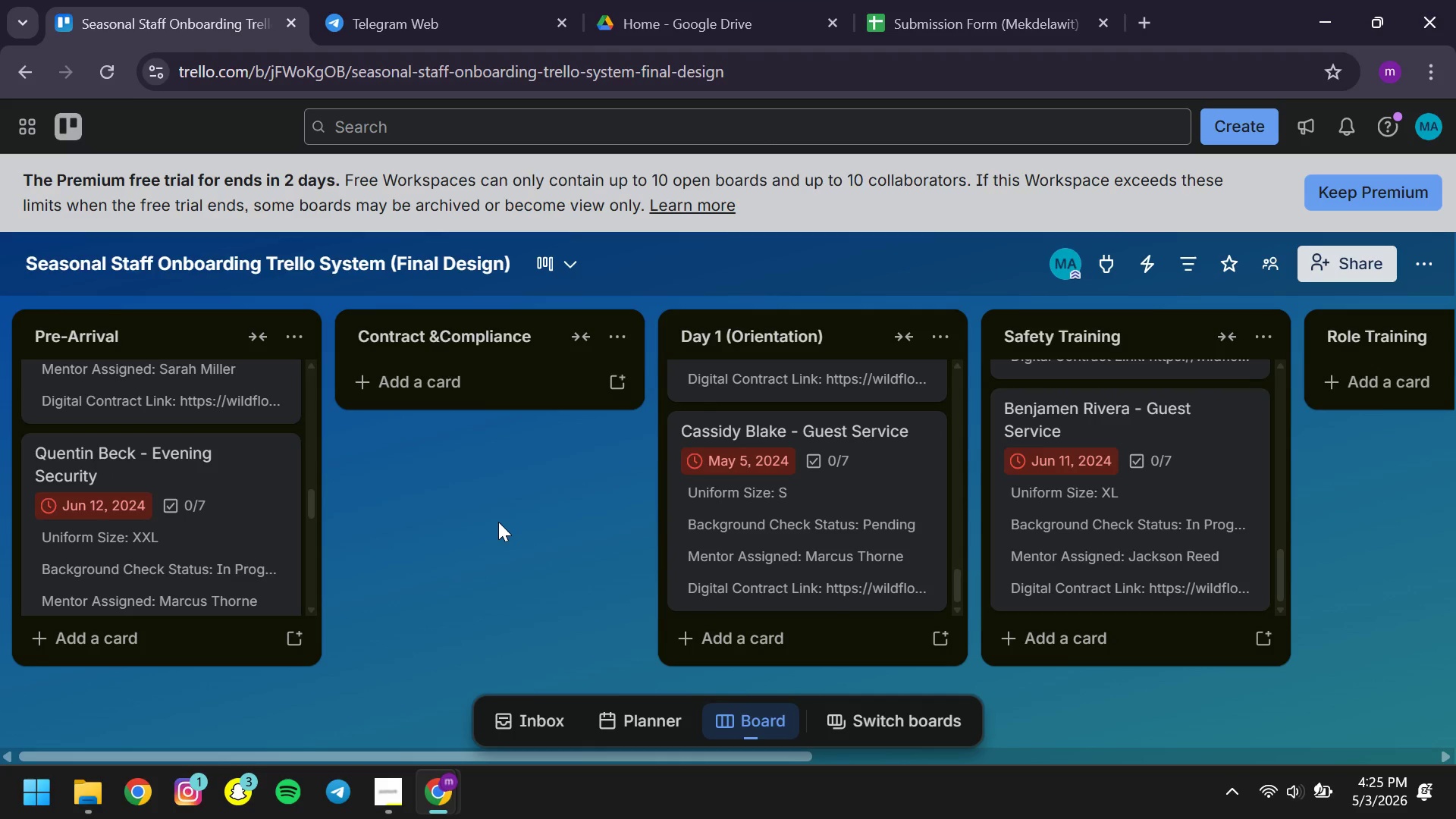 
left_click([1435, 262])
 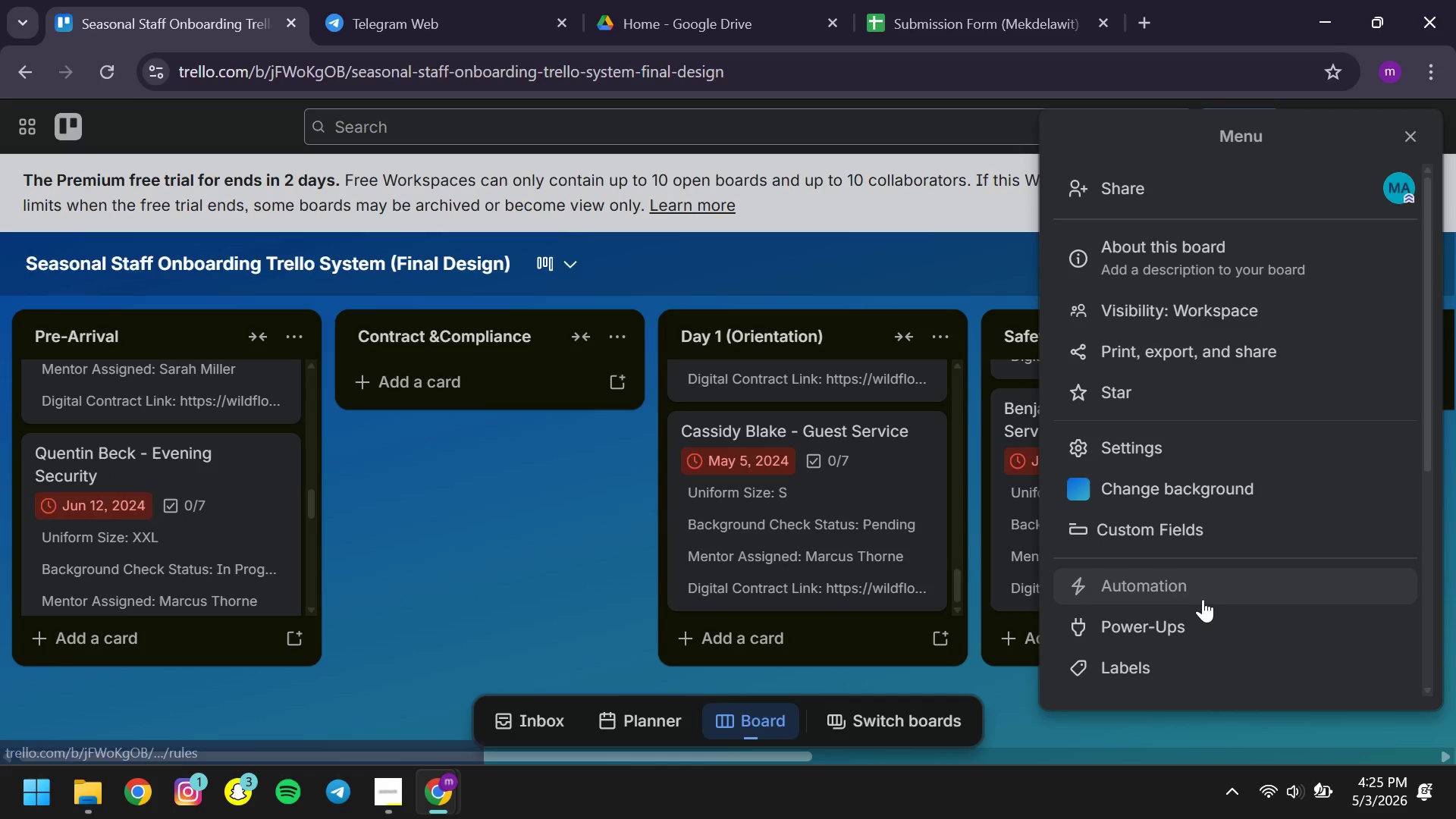 
left_click([1186, 588])
 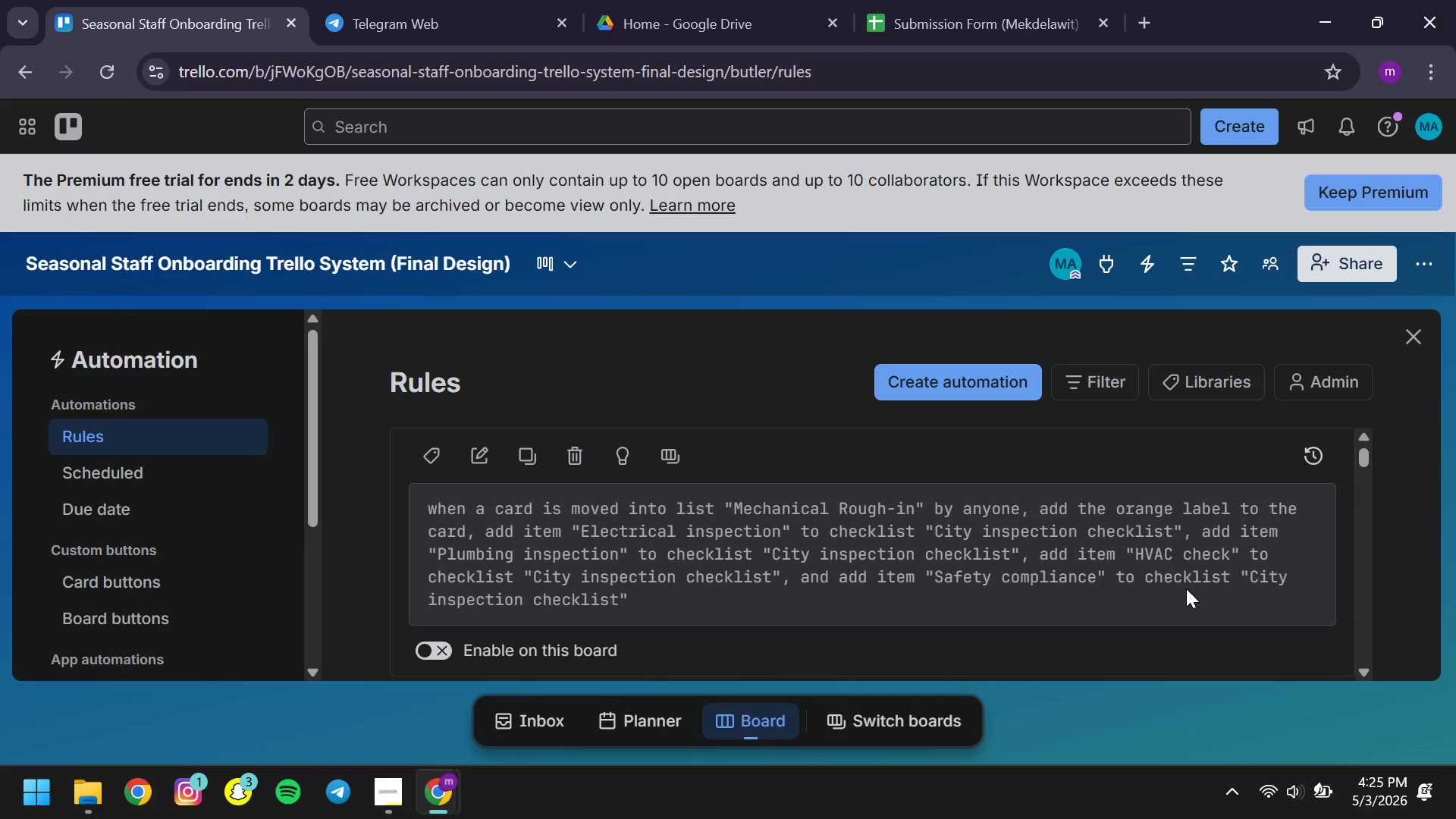 
wait(11.5)
 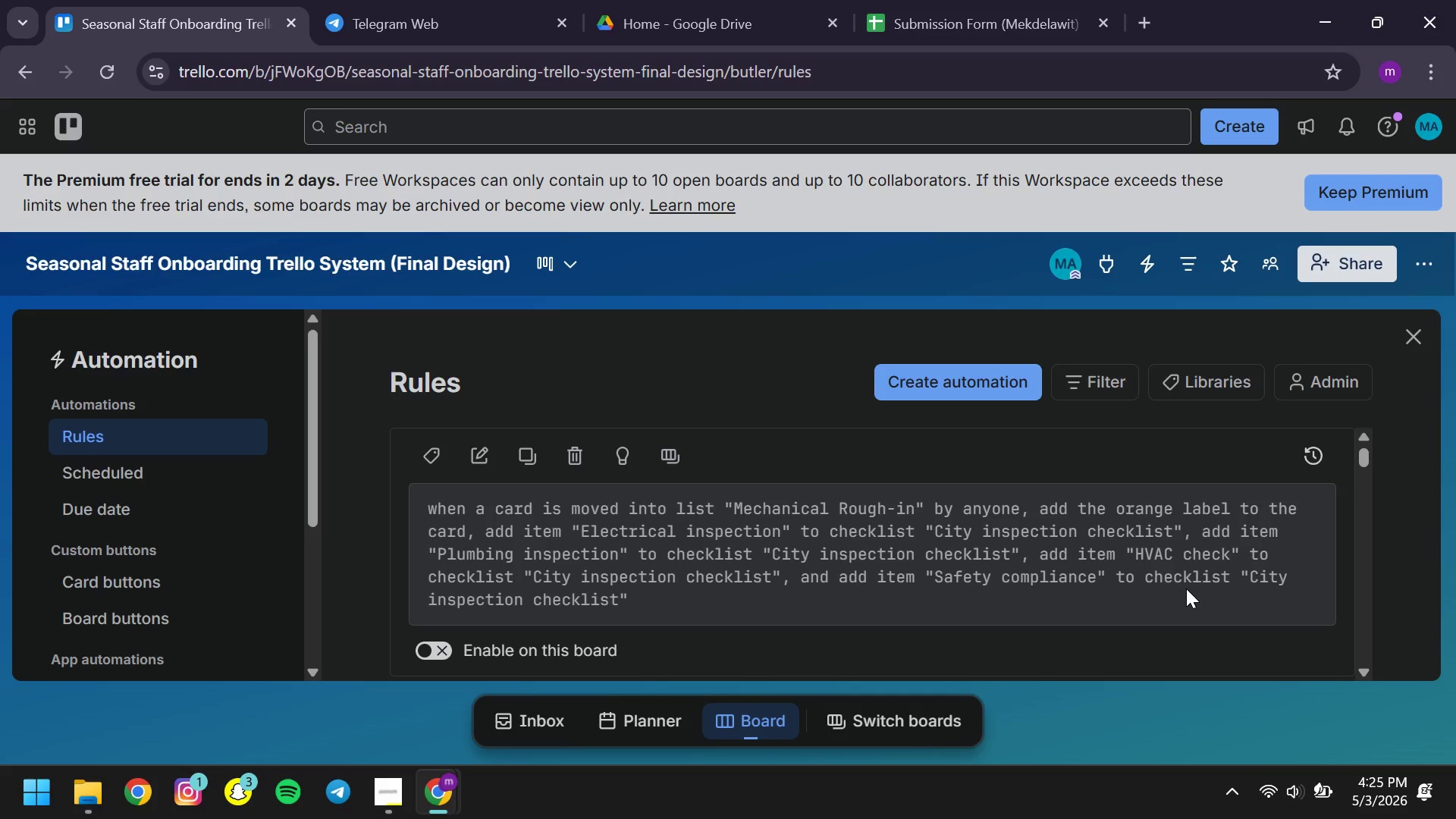 
left_click([1411, 334])
 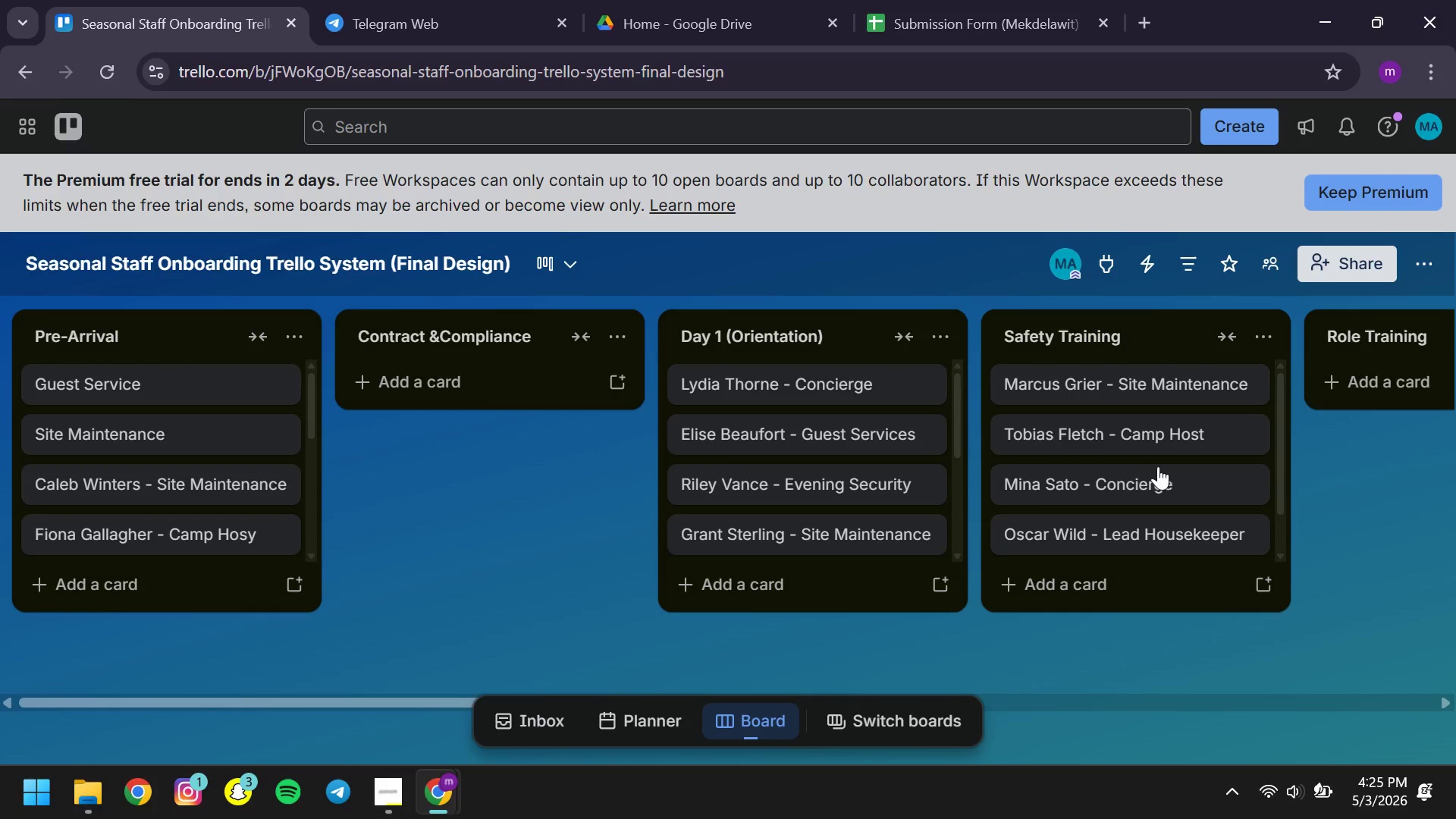 
mouse_move([1301, 457])
 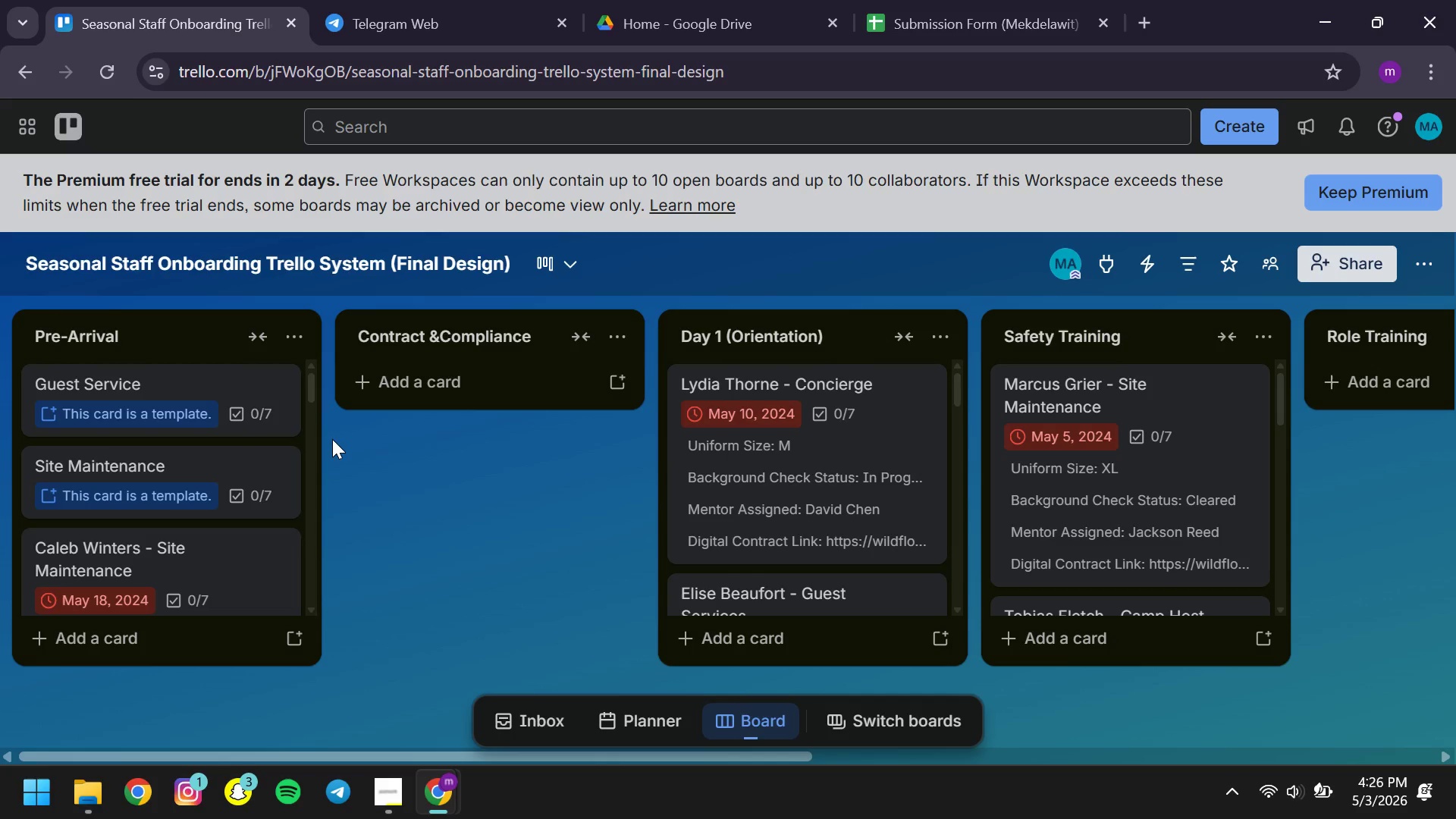 
wait(44.29)
 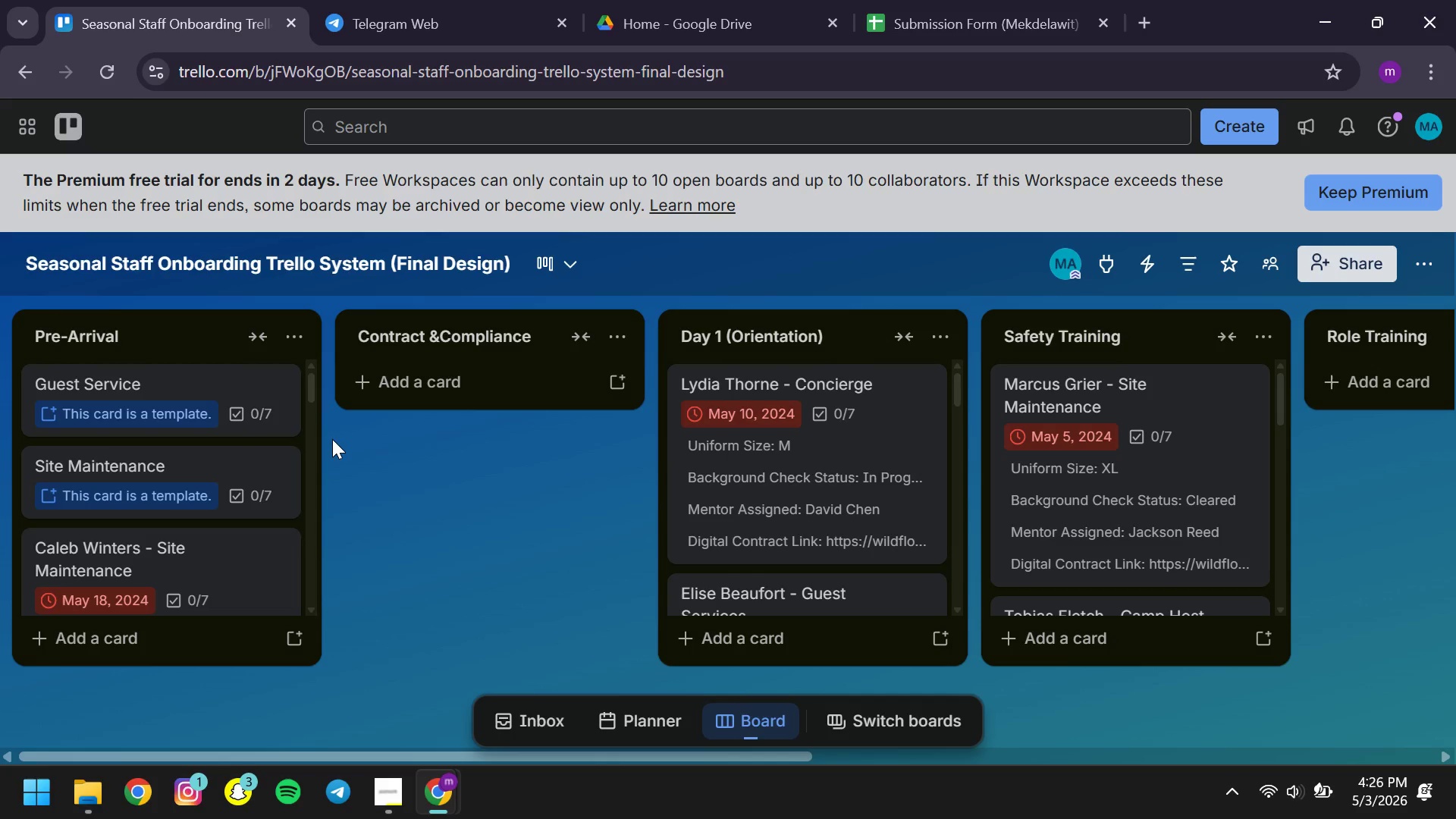 
left_click([1424, 266])
 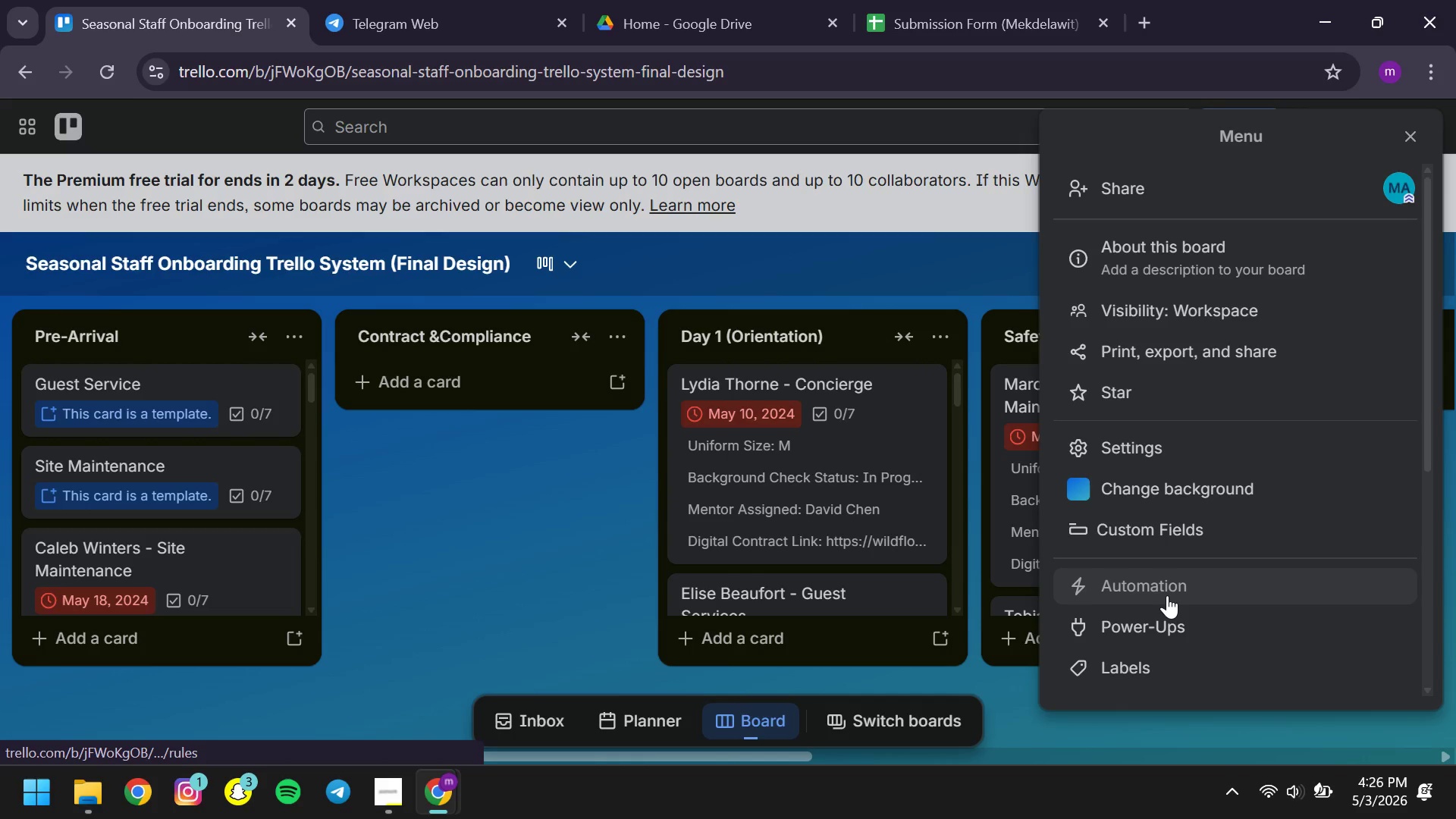 
left_click([1167, 595])
 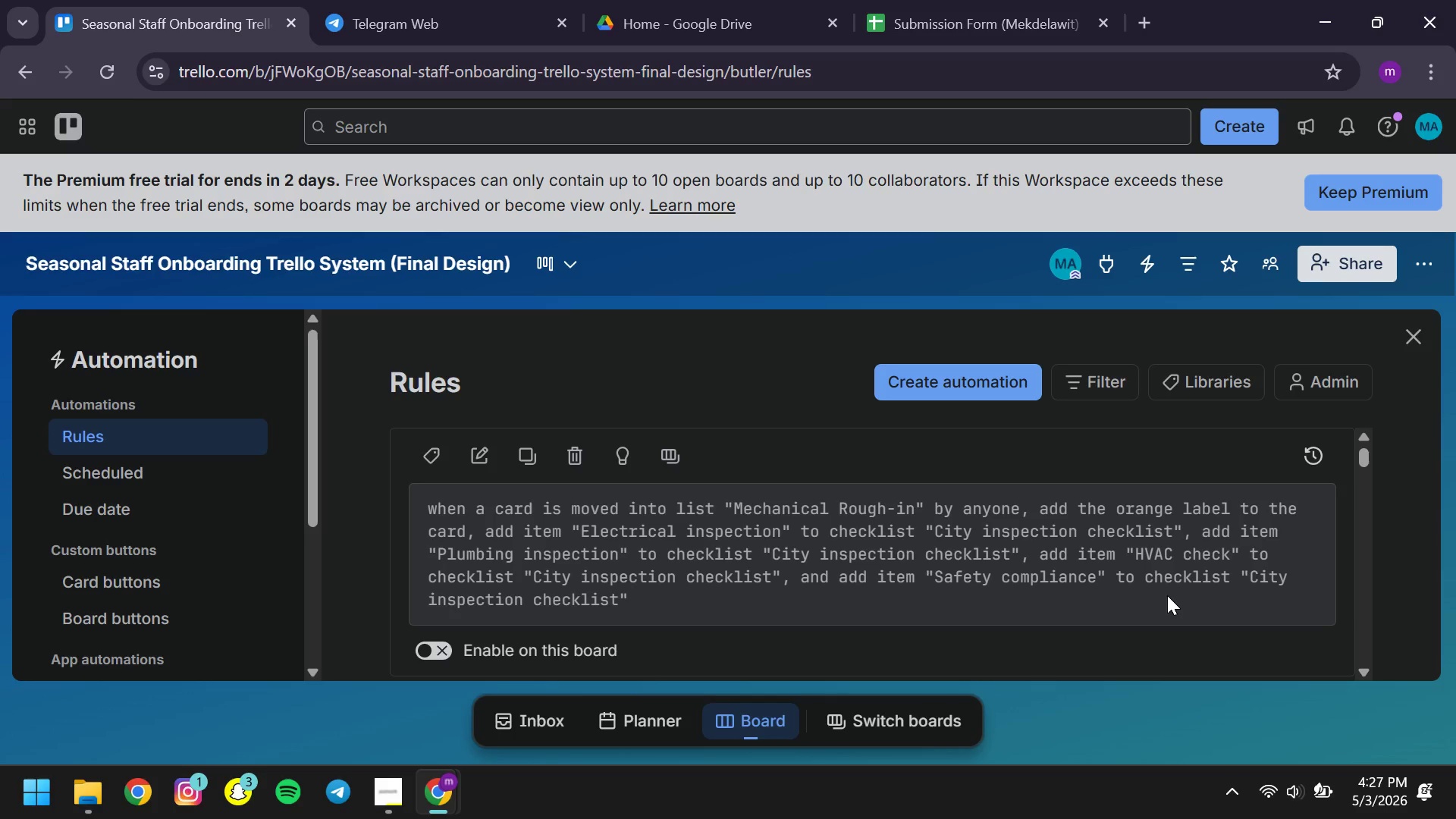 
wait(24.0)
 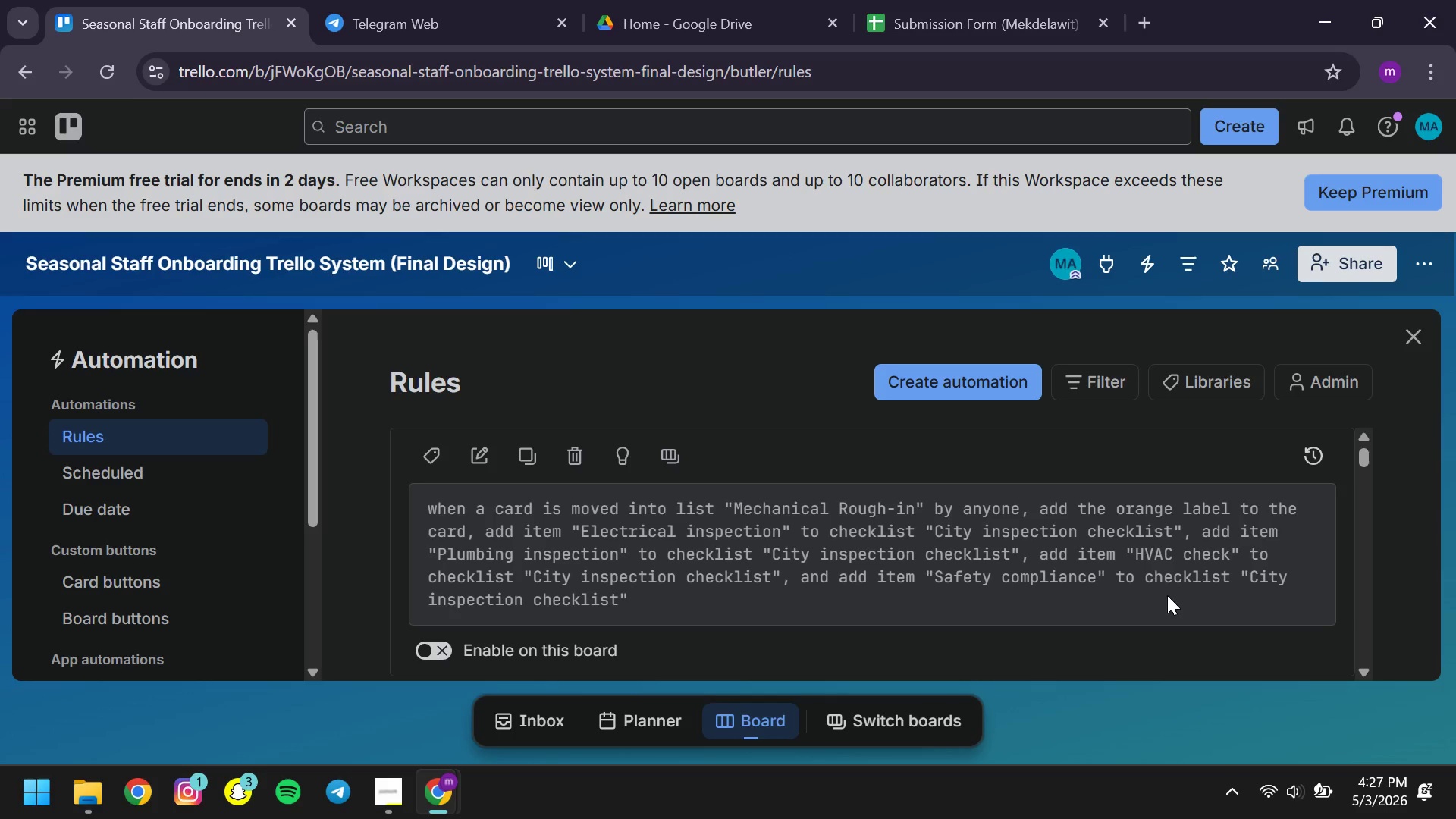 
left_click([949, 394])
 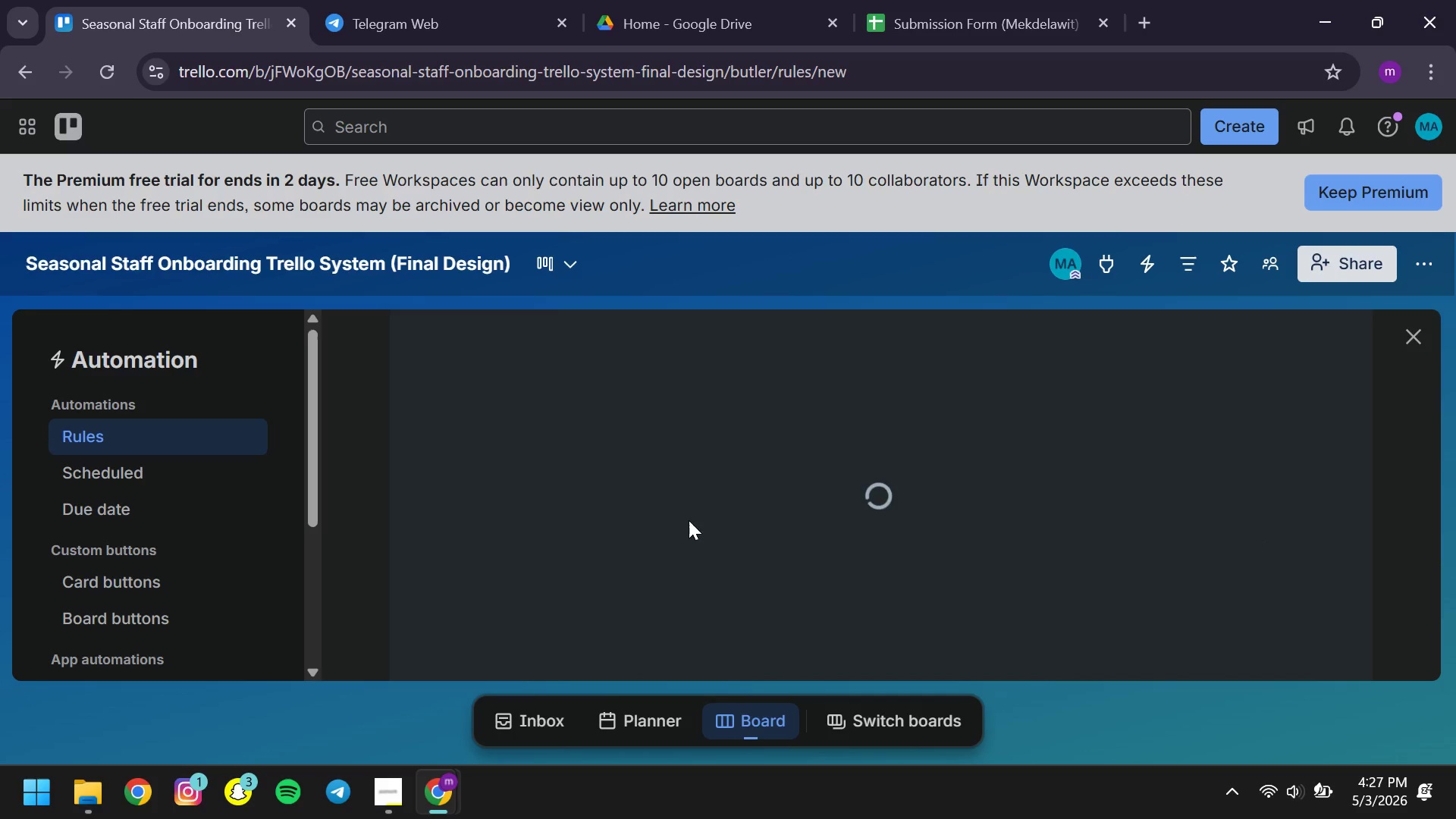 
mouse_move([882, 518])
 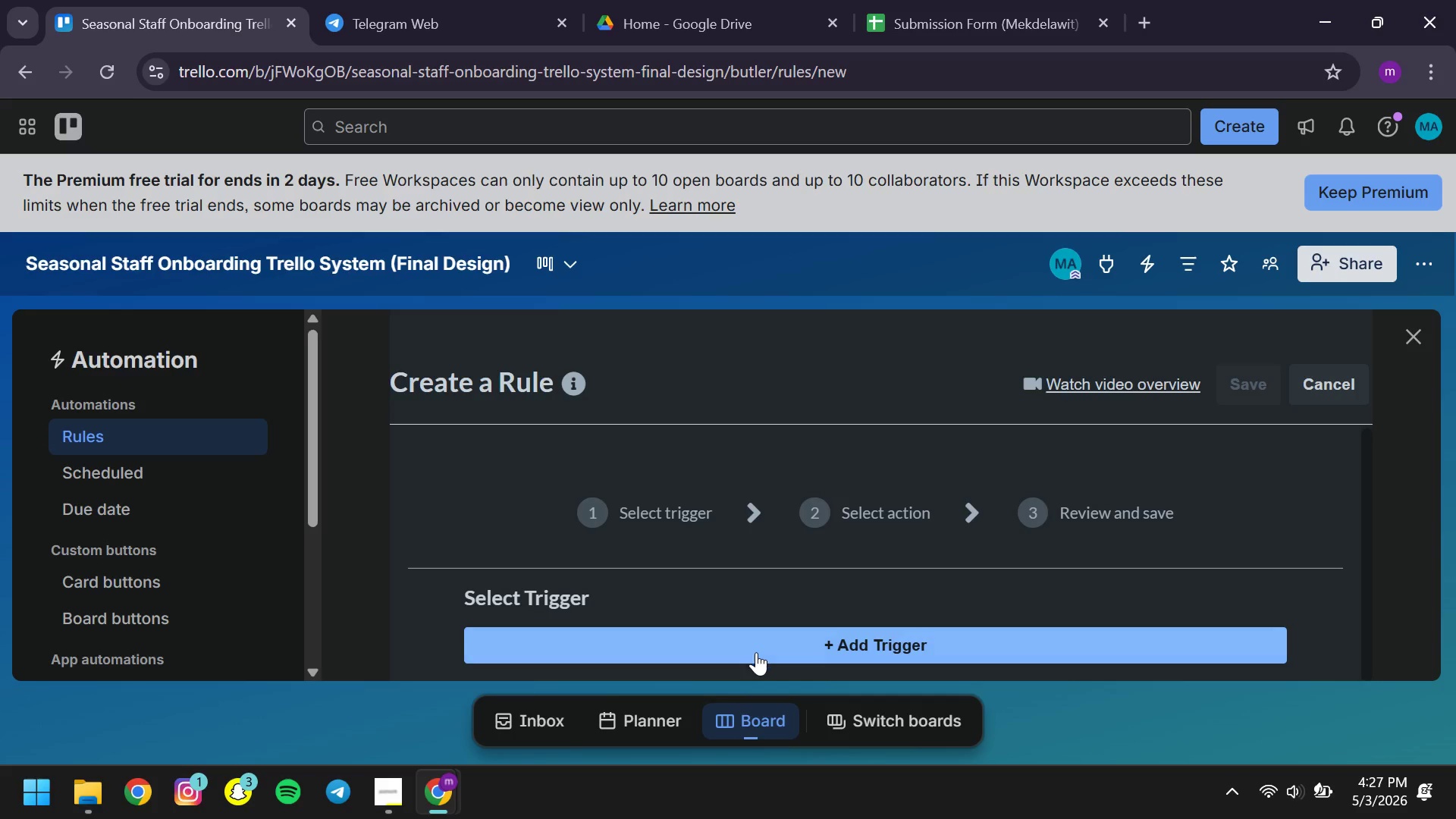 
left_click([756, 652])
 